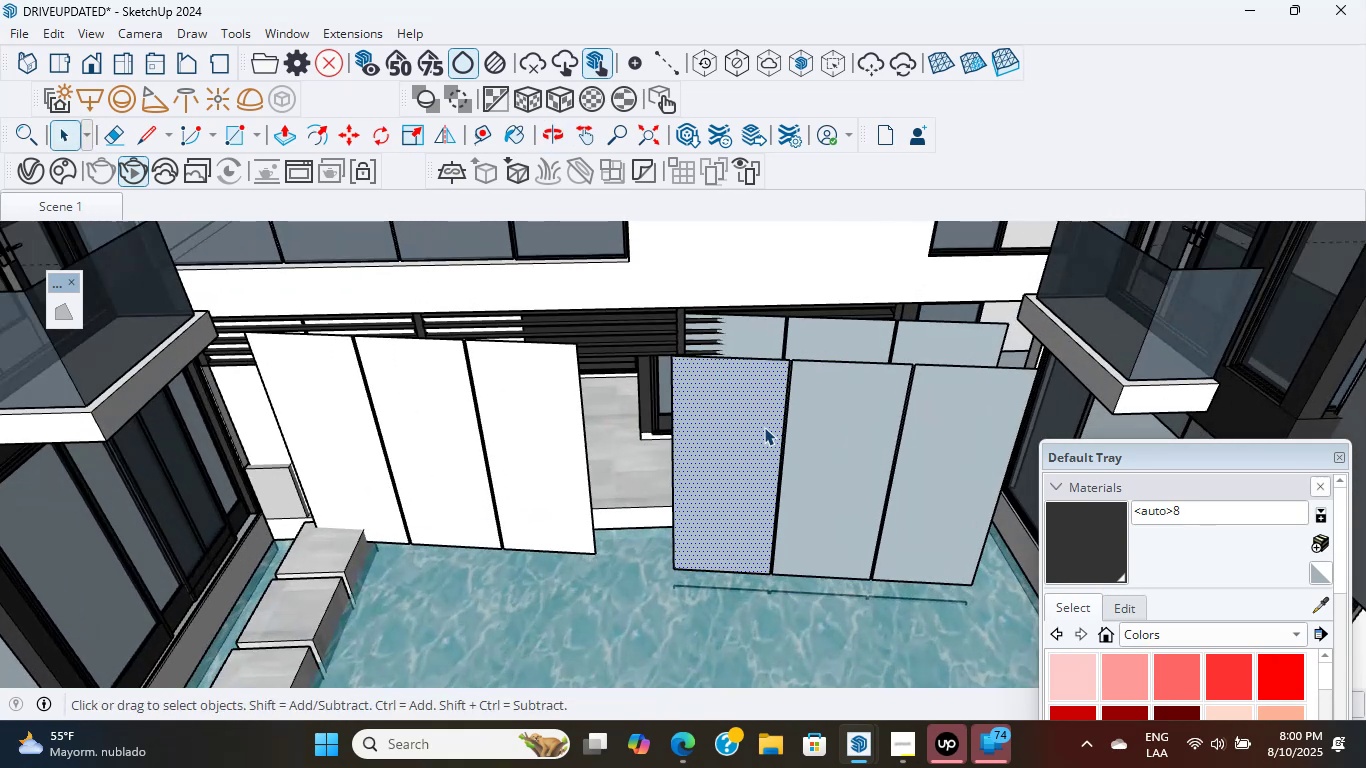 
hold_key(key=ShiftLeft, duration=0.43)
scroll: coordinate [697, 446], scroll_direction: up, amount: 1.0
 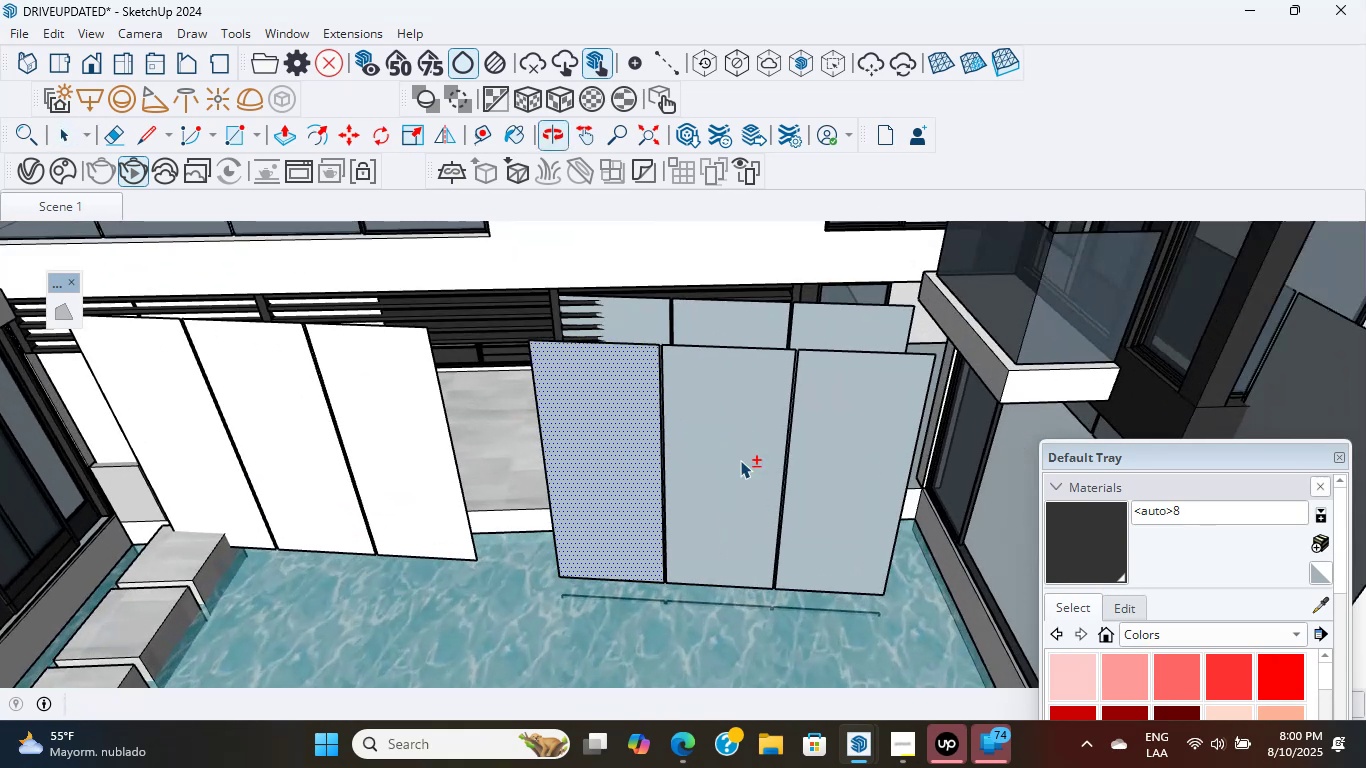 
left_click([746, 460])
 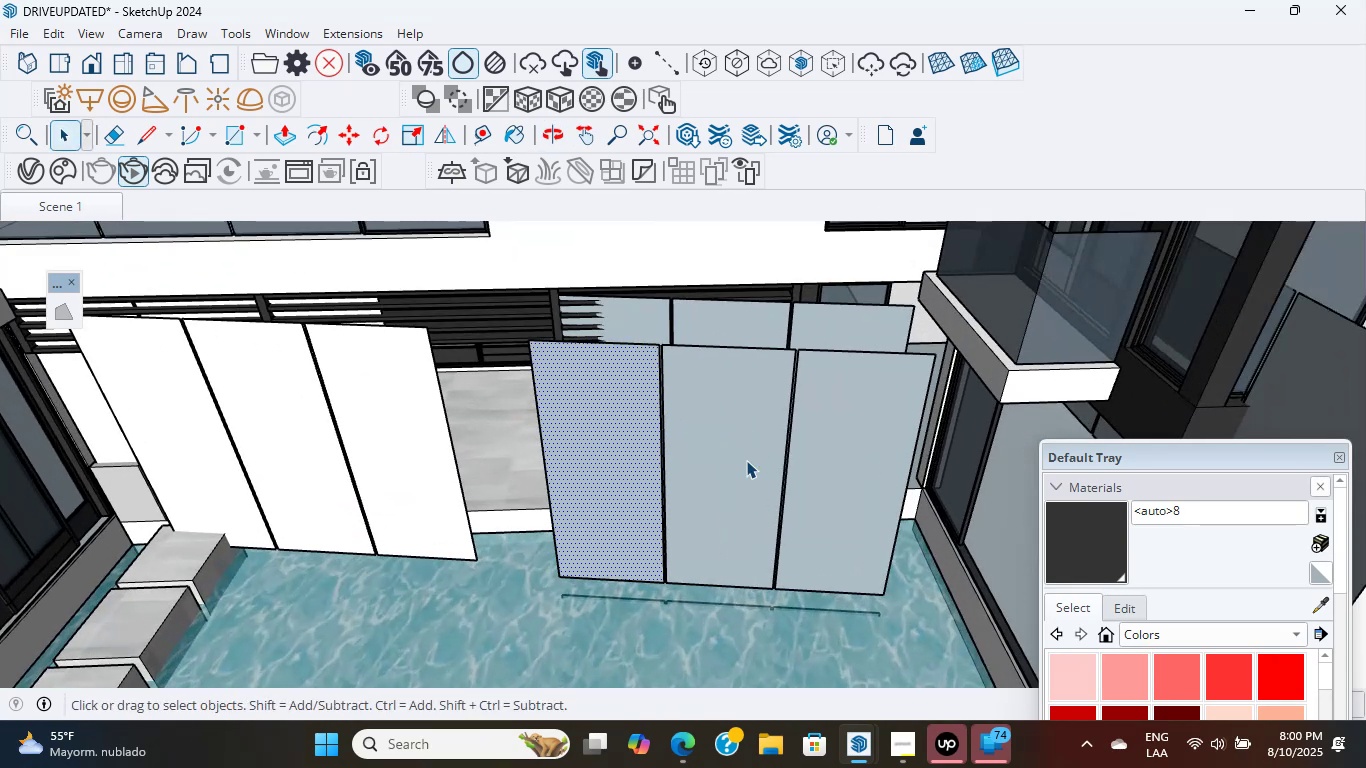 
hold_key(key=ShiftLeft, duration=3.76)
double_click([834, 422])
 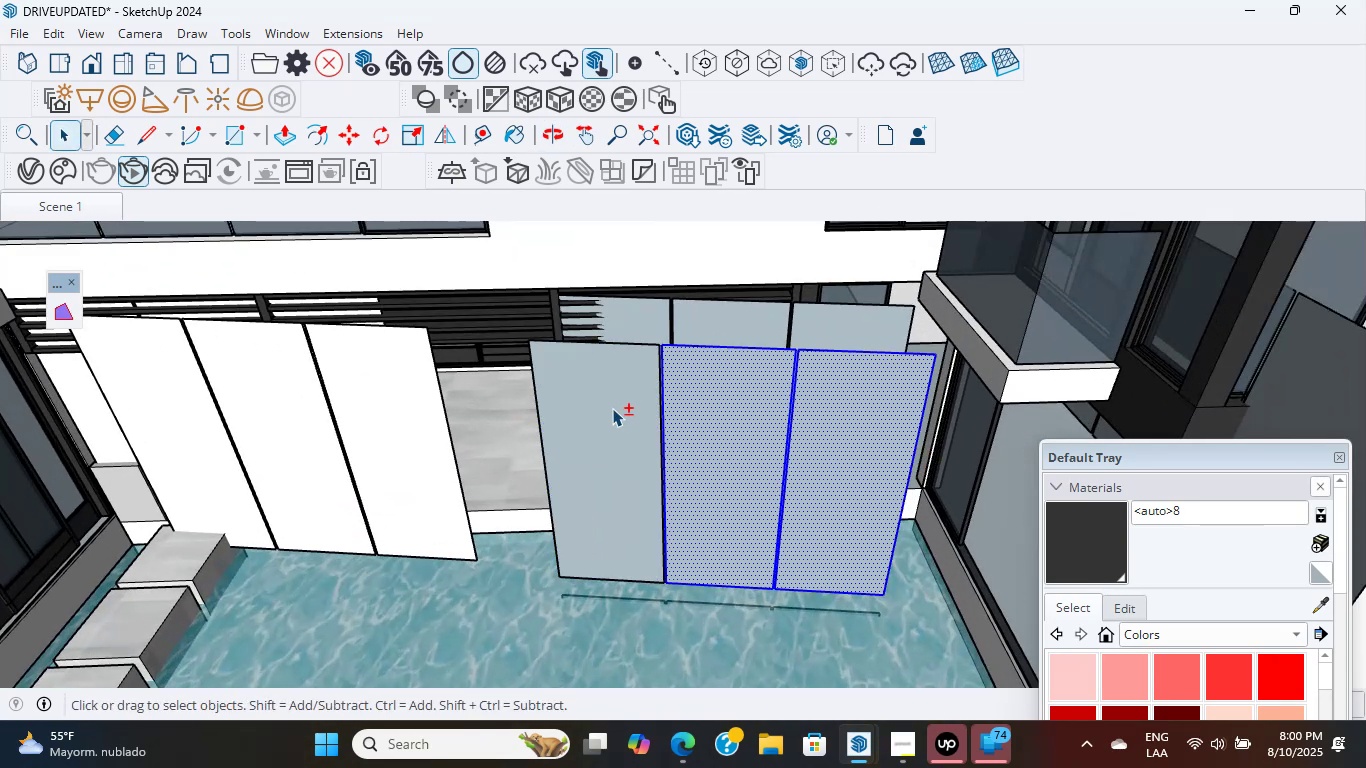 
left_click([589, 397])
 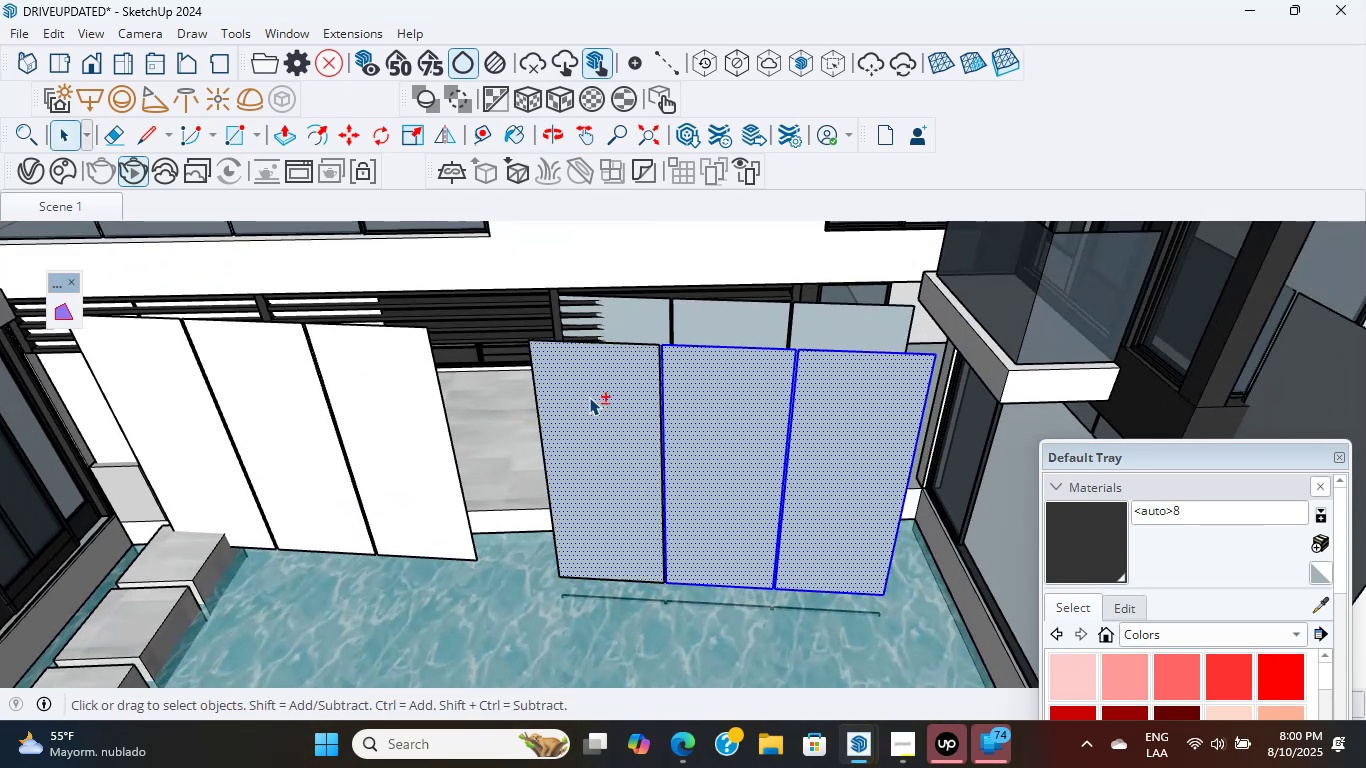 
scroll: coordinate [915, 311], scroll_direction: up, amount: 3.0
 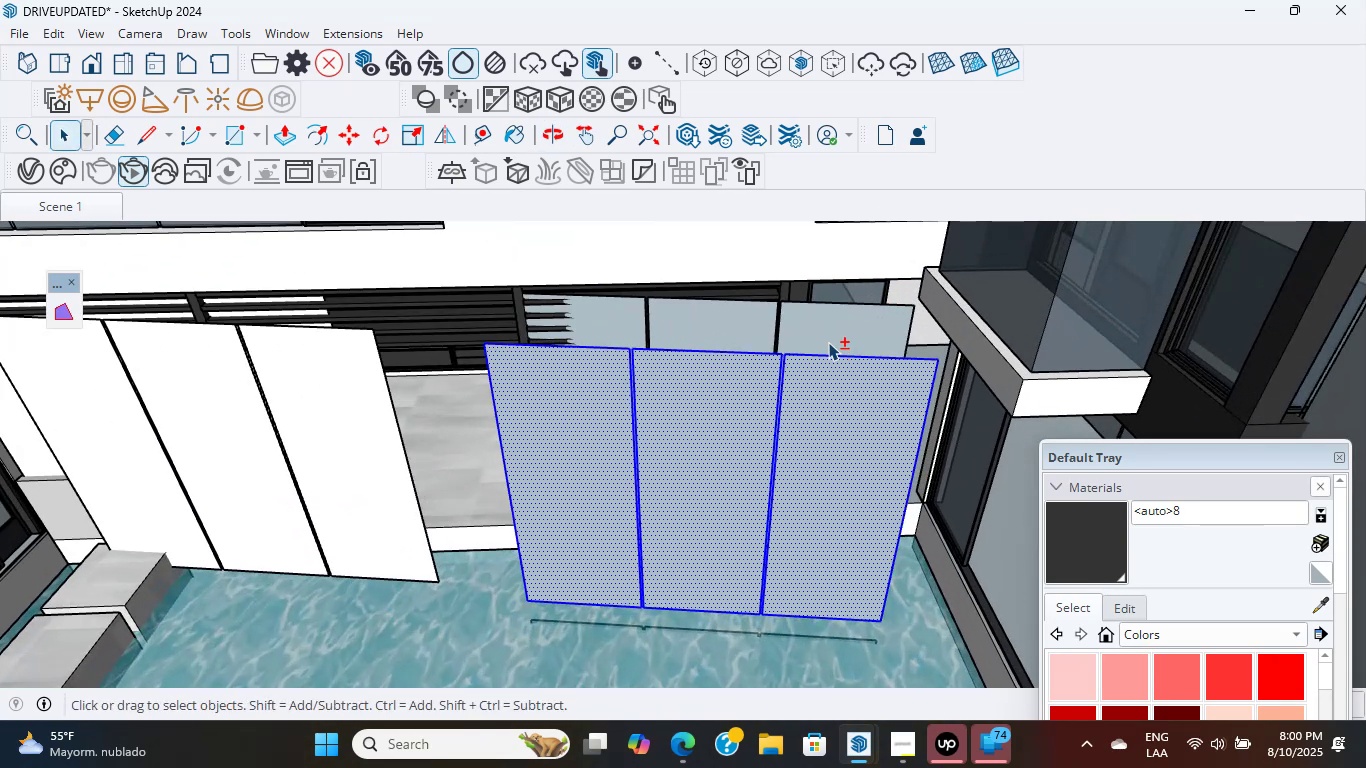 
double_click([828, 342])
 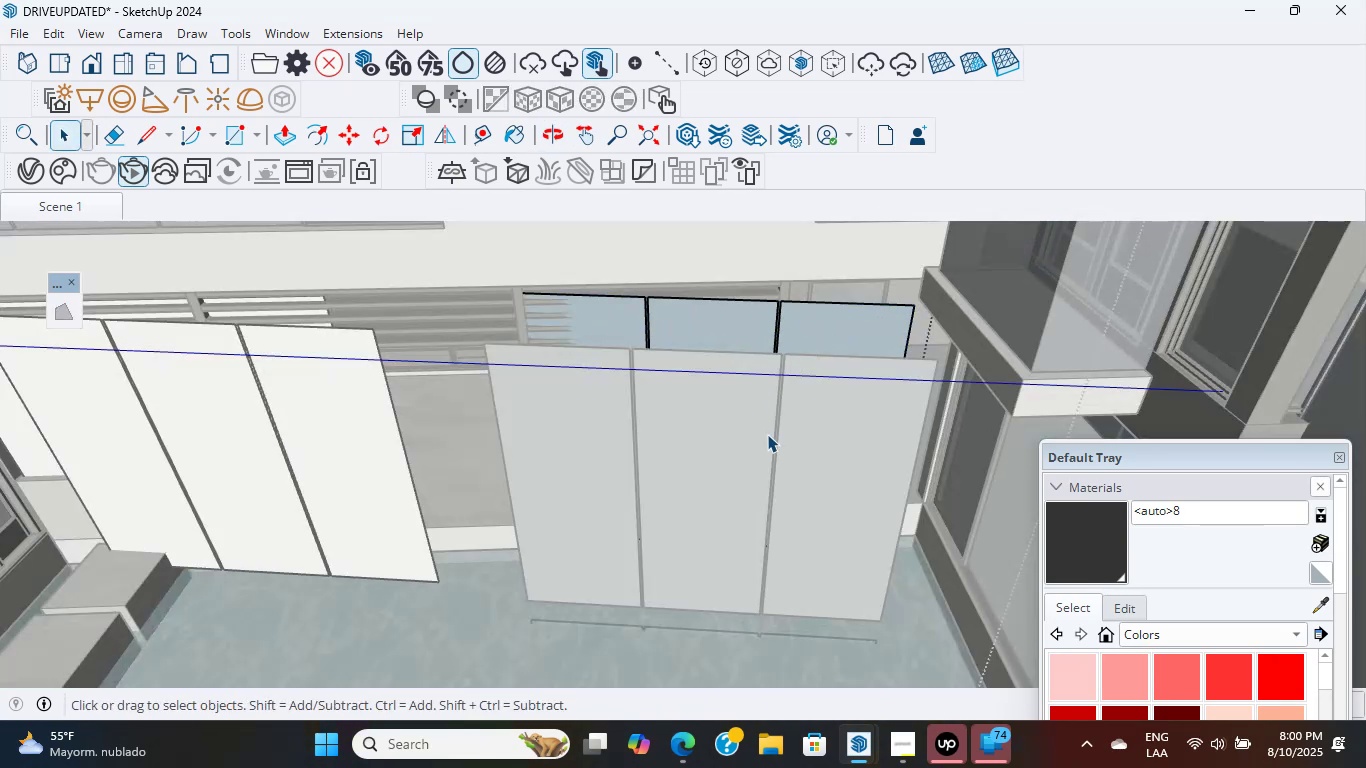 
left_click([839, 434])
 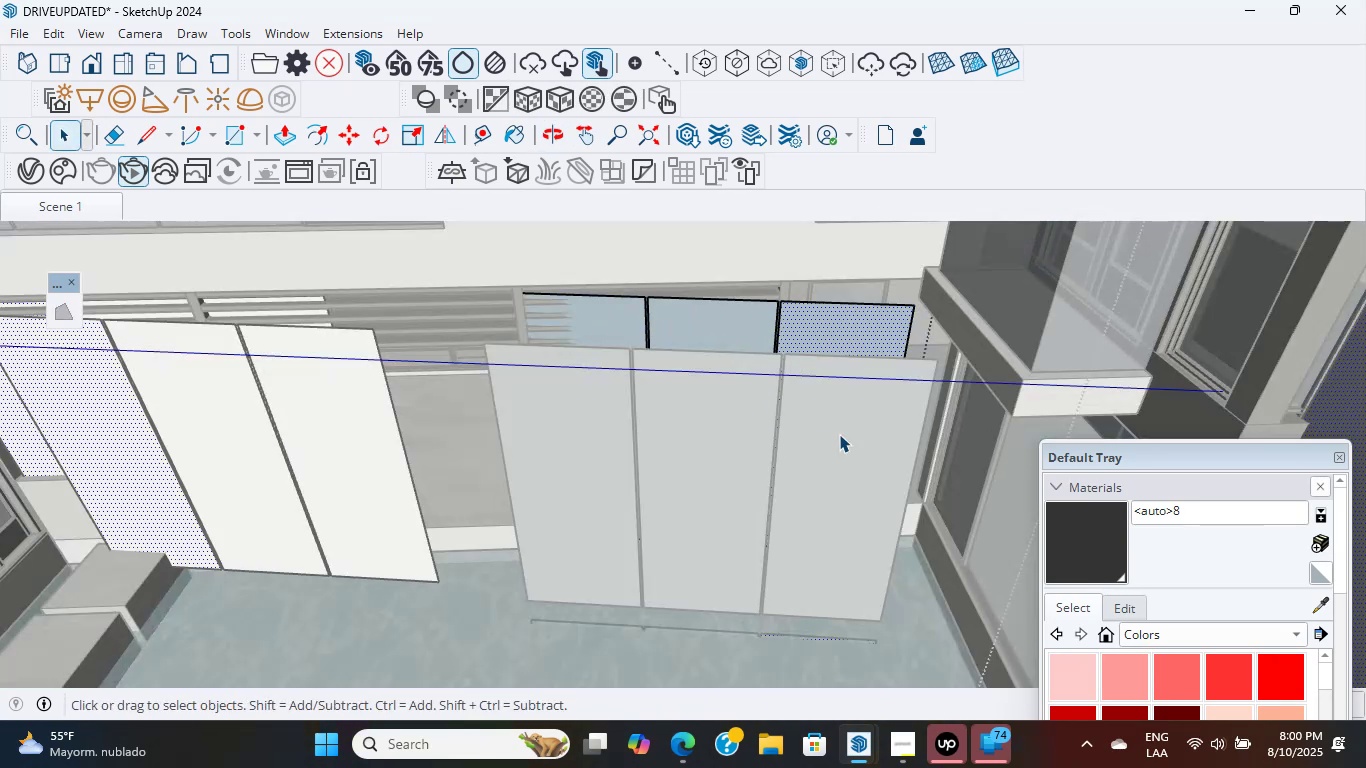 
key(Escape)
 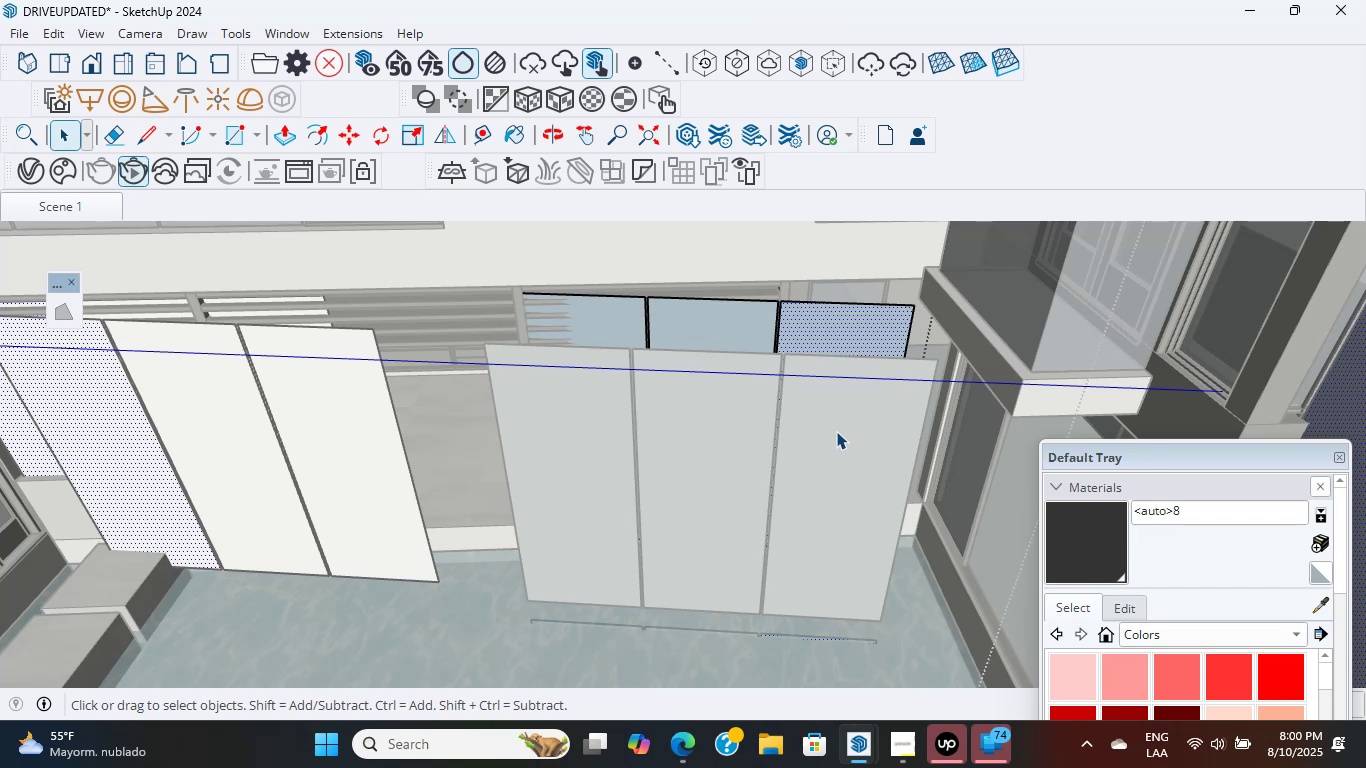 
key(Escape)
 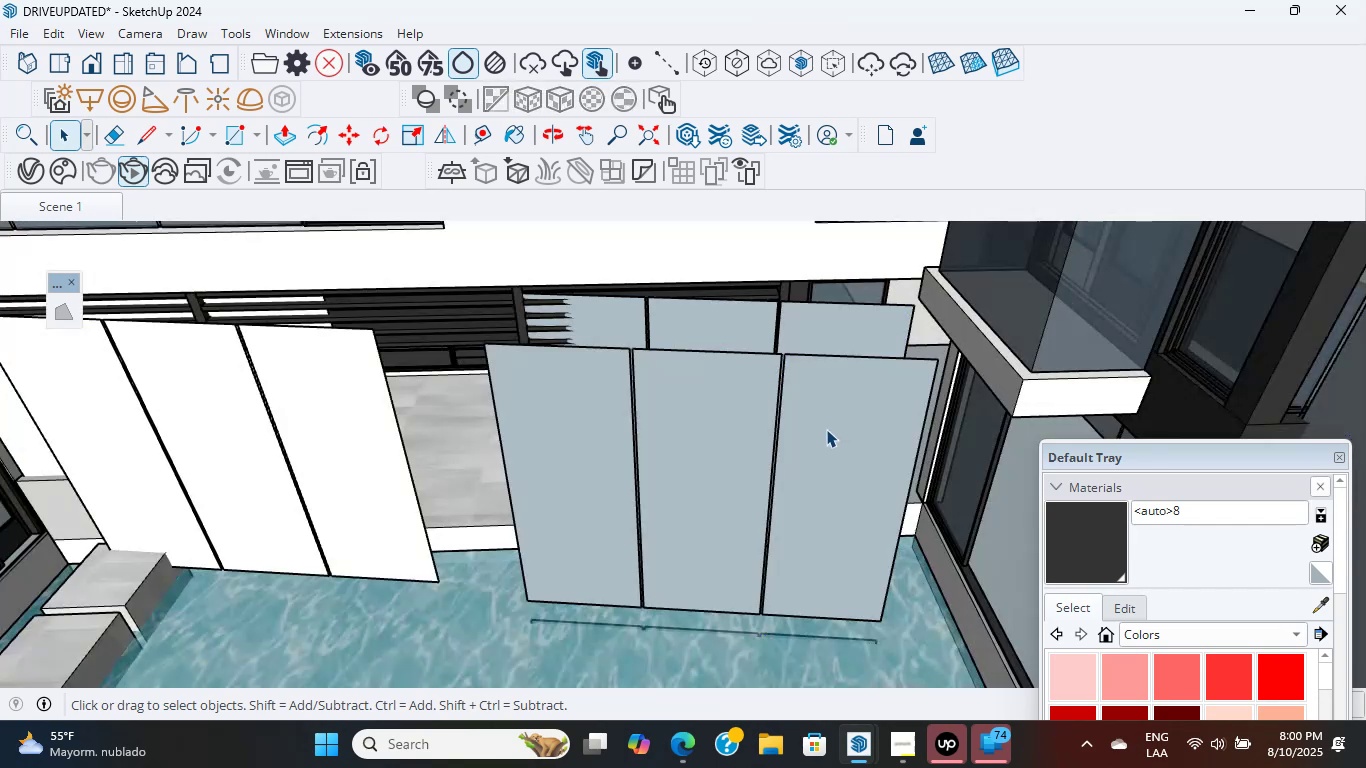 
left_click([824, 429])
 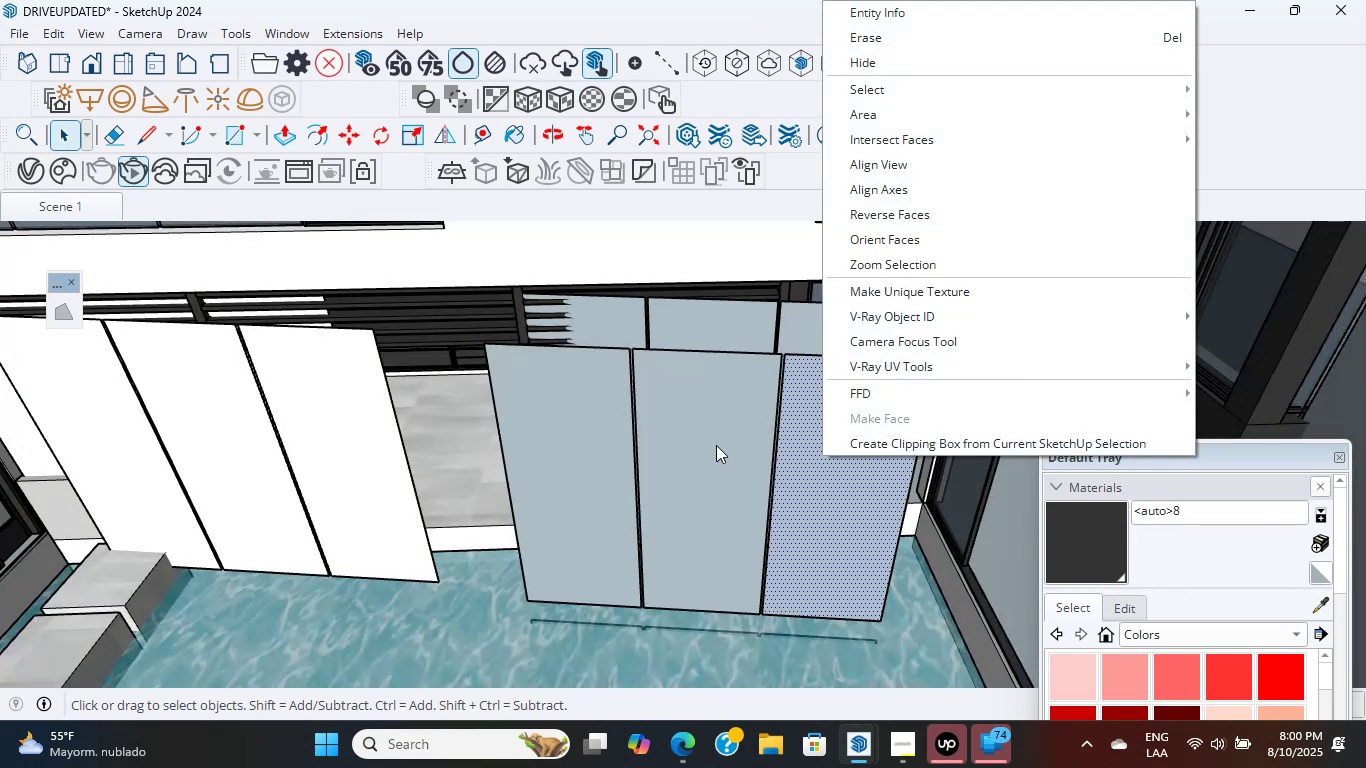 
left_click([718, 436])
 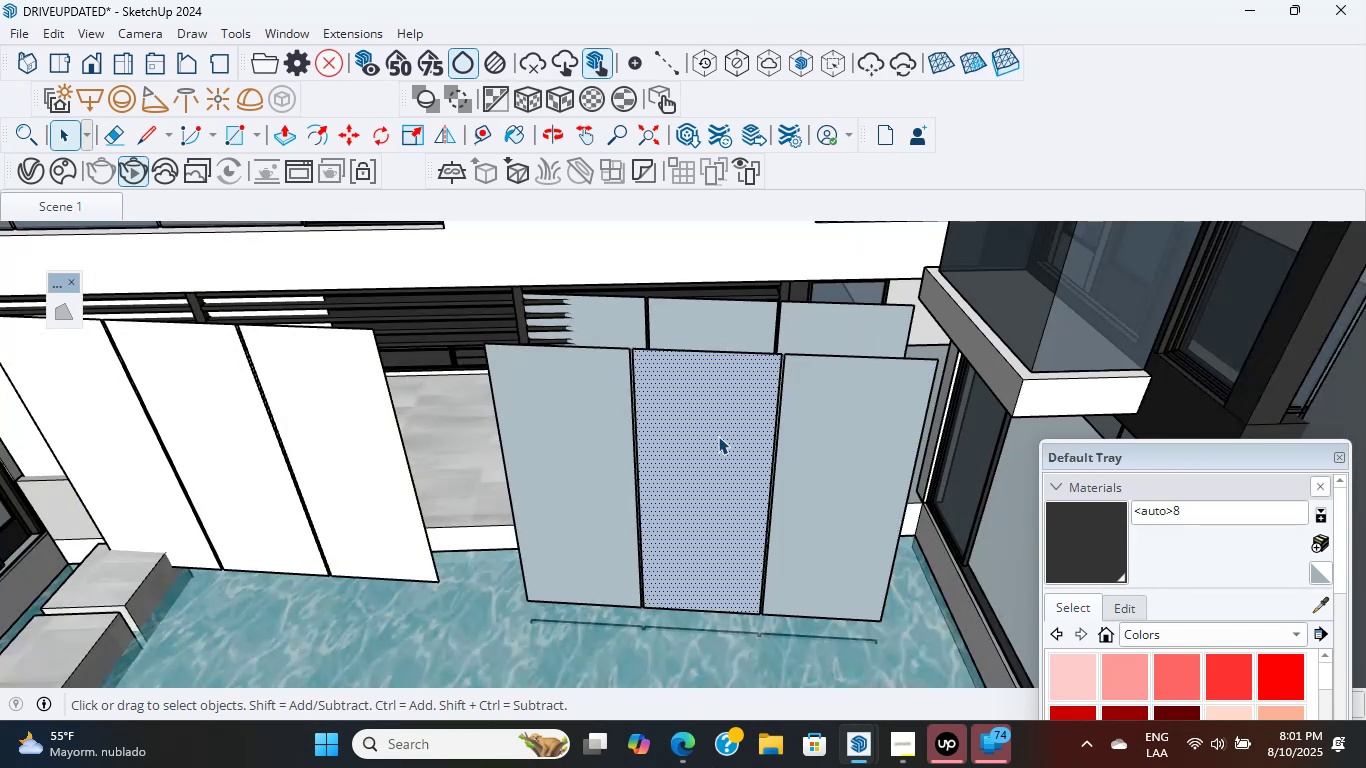 
hold_key(key=ShiftLeft, duration=2.38)
double_click([823, 422])
 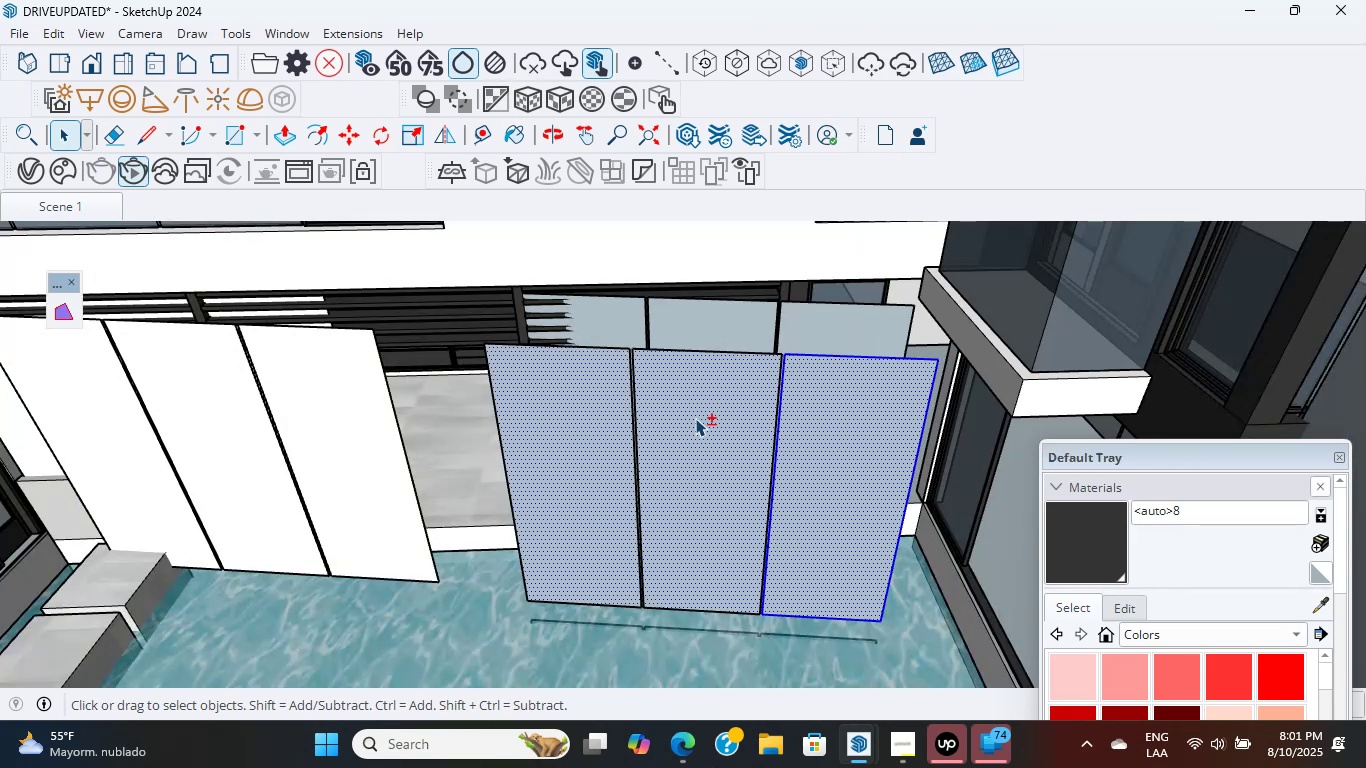 
triple_click([694, 418])
 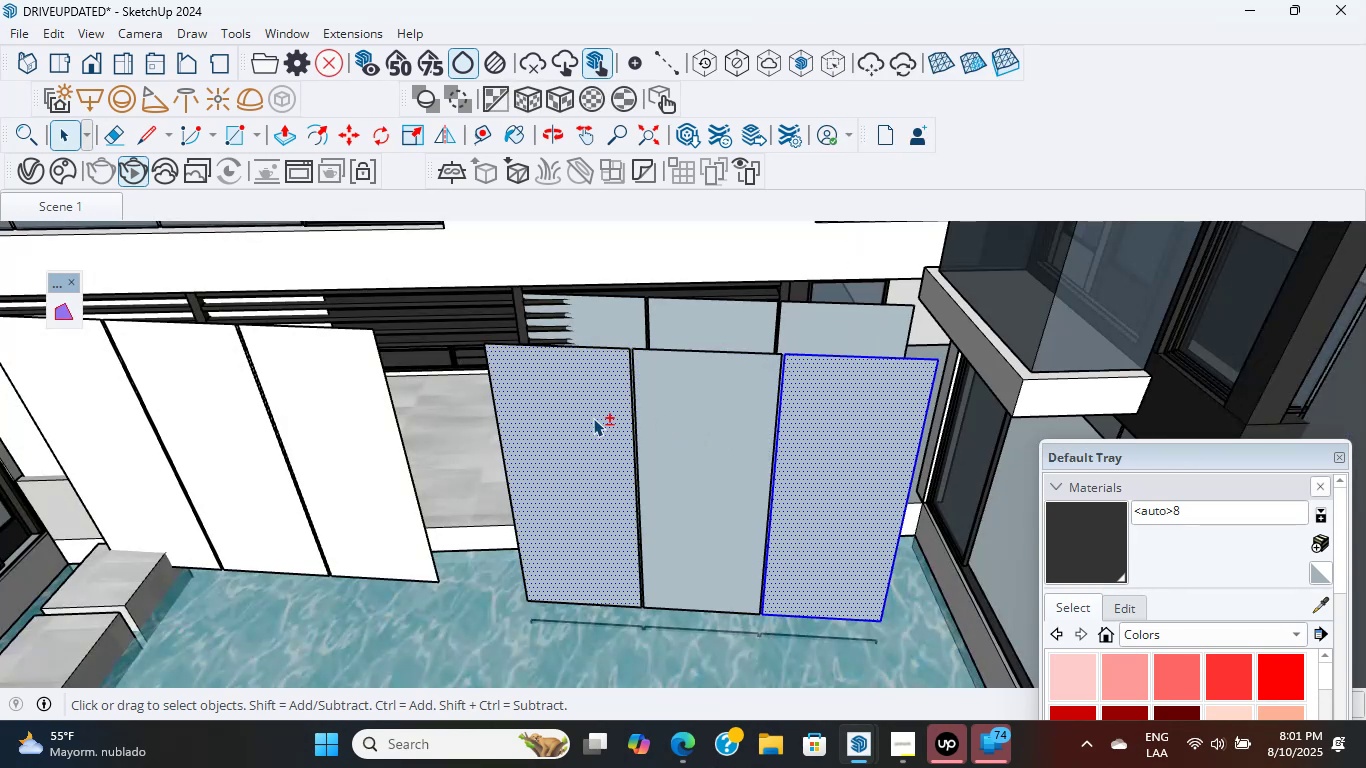 
left_click([600, 420])
 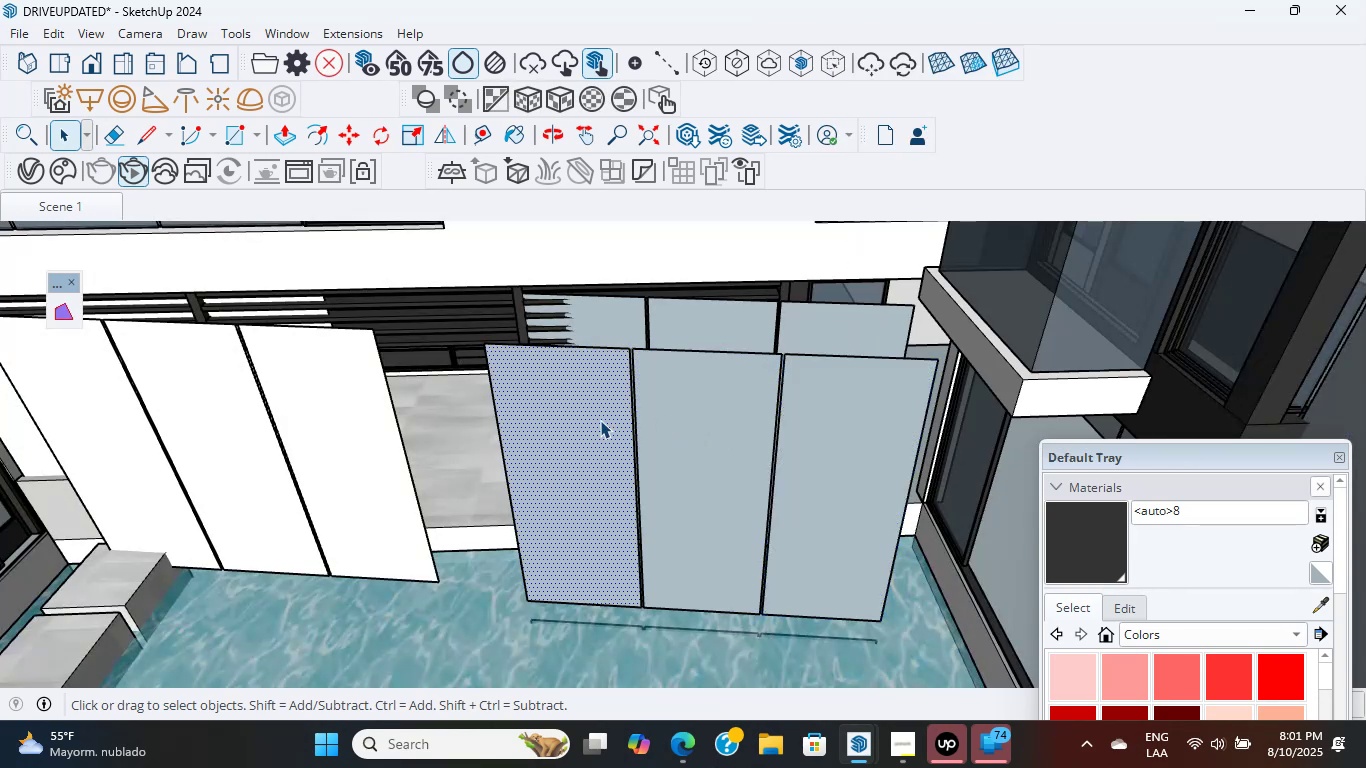 
hold_key(key=ShiftLeft, duration=3.3)
double_click([706, 414])
 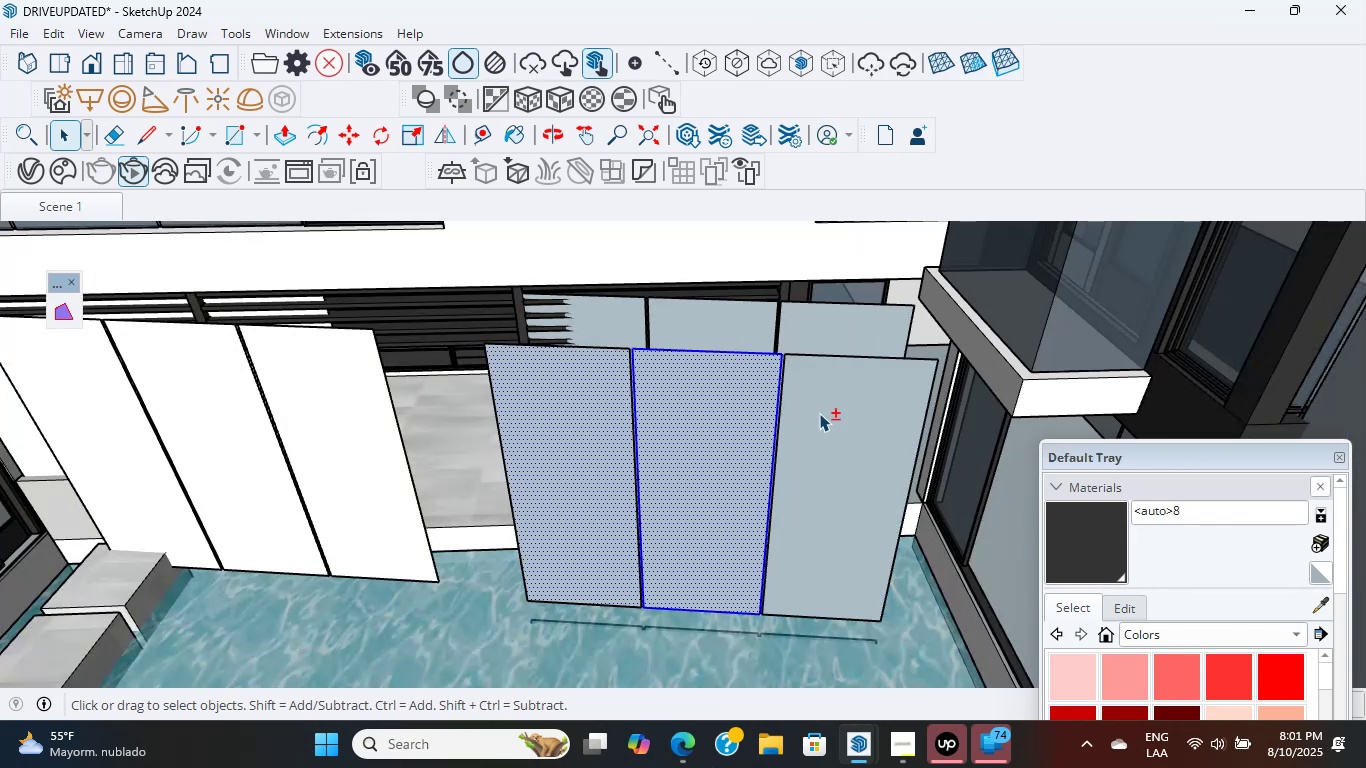 
triple_click([830, 416])
 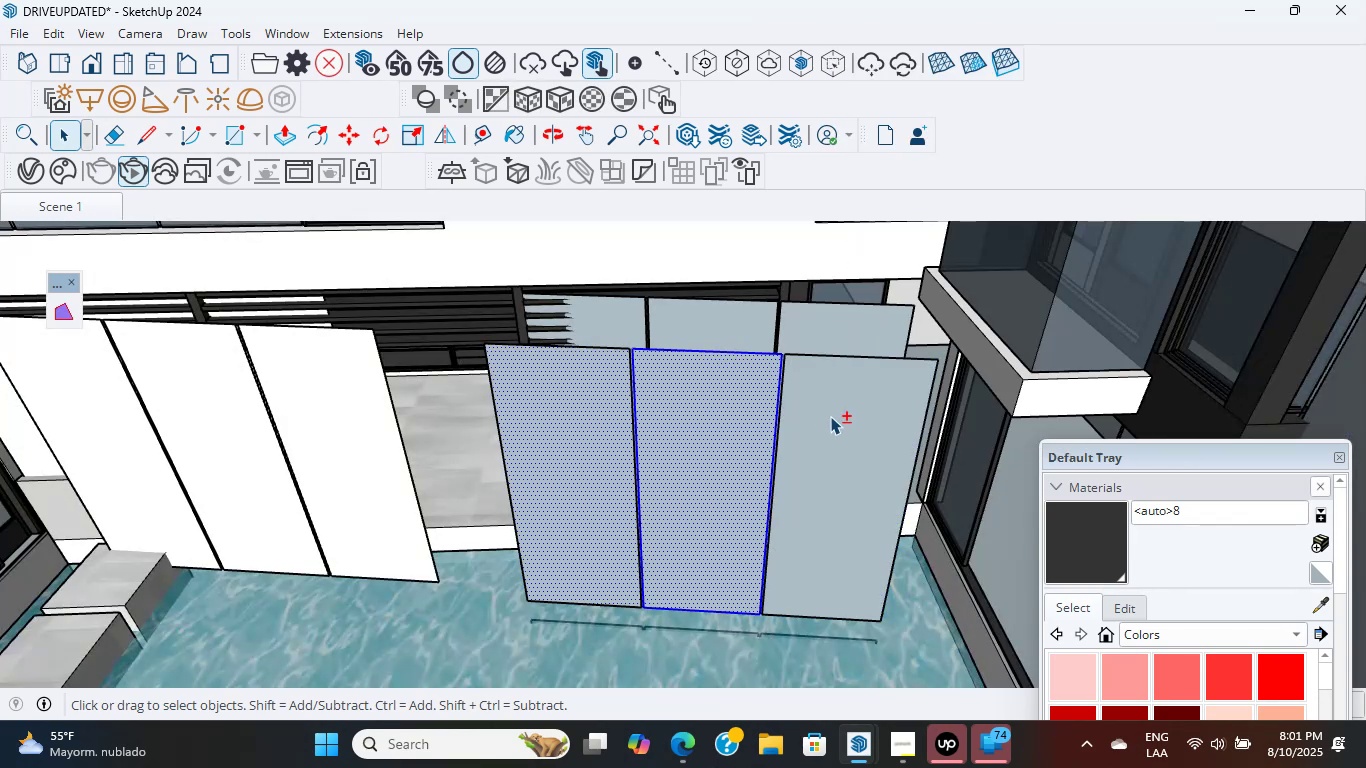 
triple_click([830, 416])
 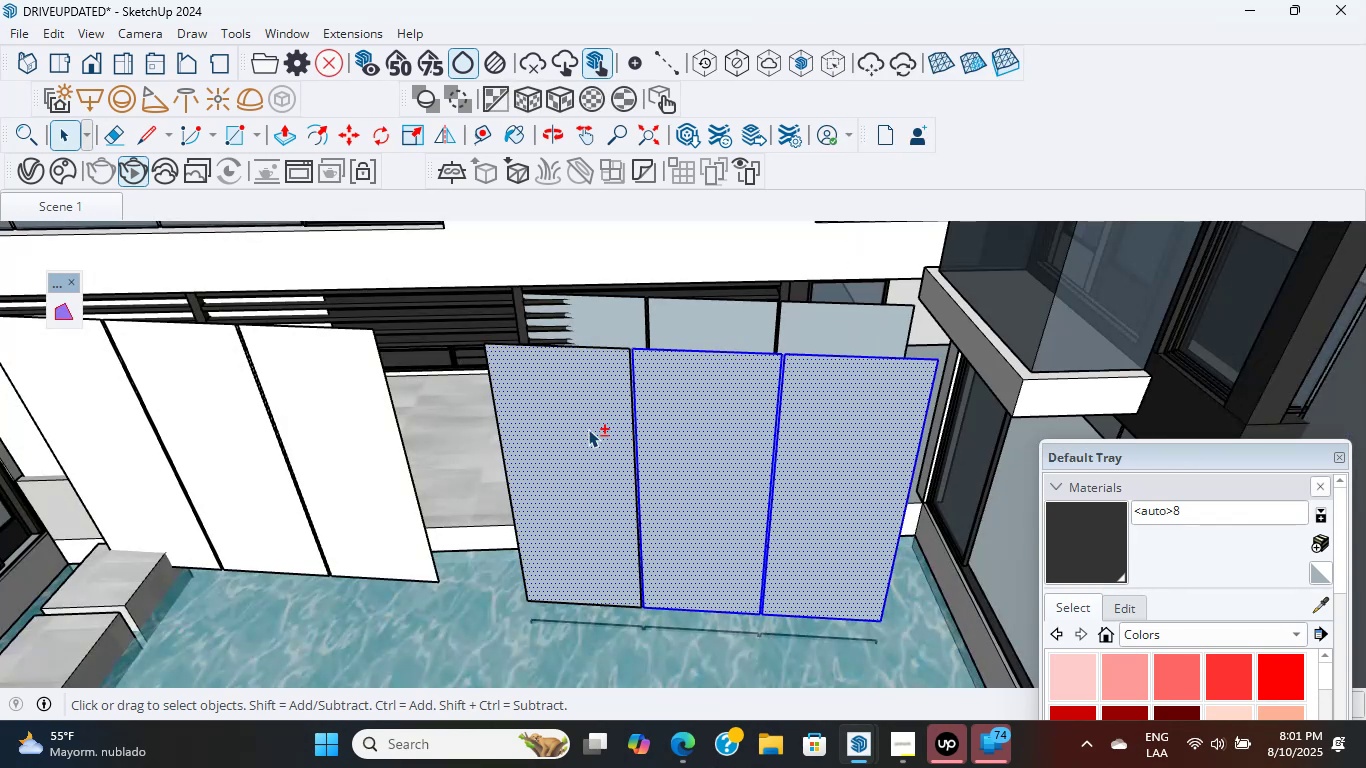 
double_click([587, 427])
 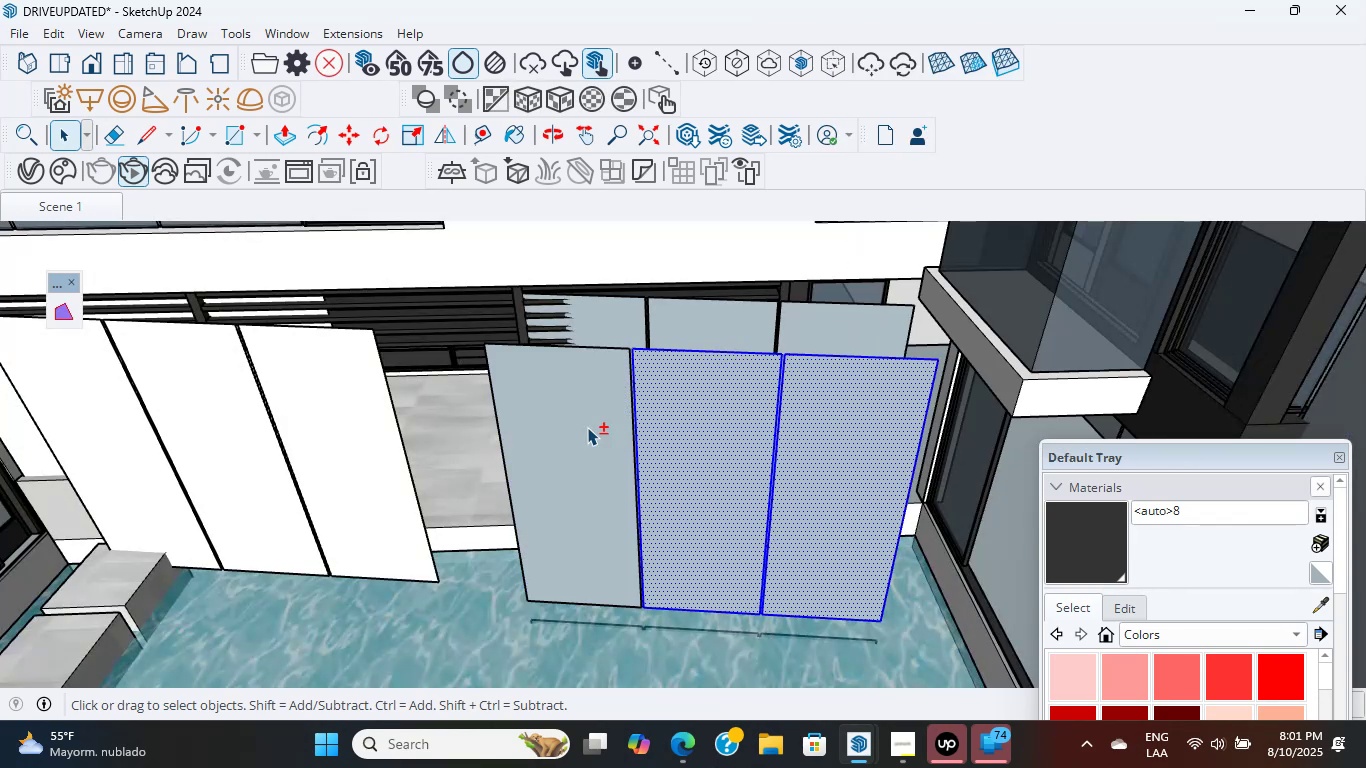 
triple_click([587, 427])
 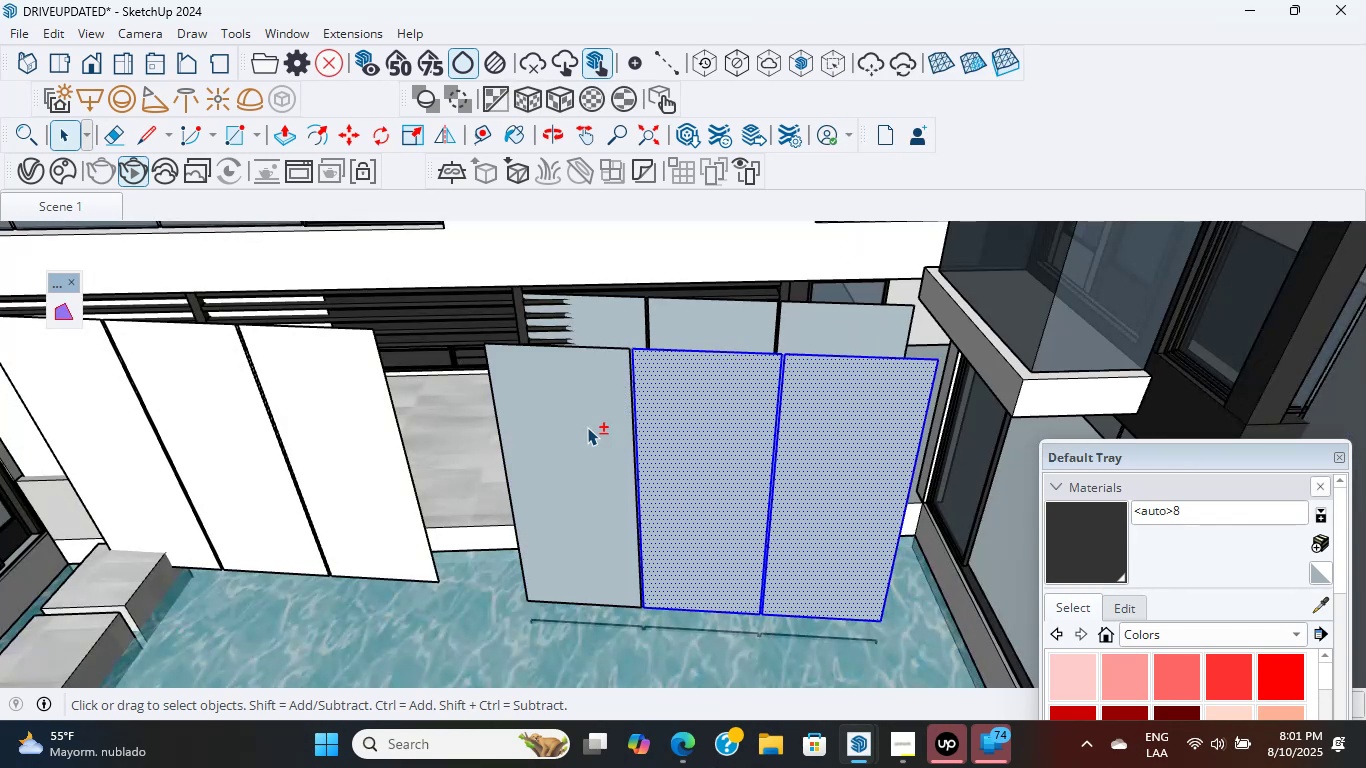 
triple_click([587, 427])
 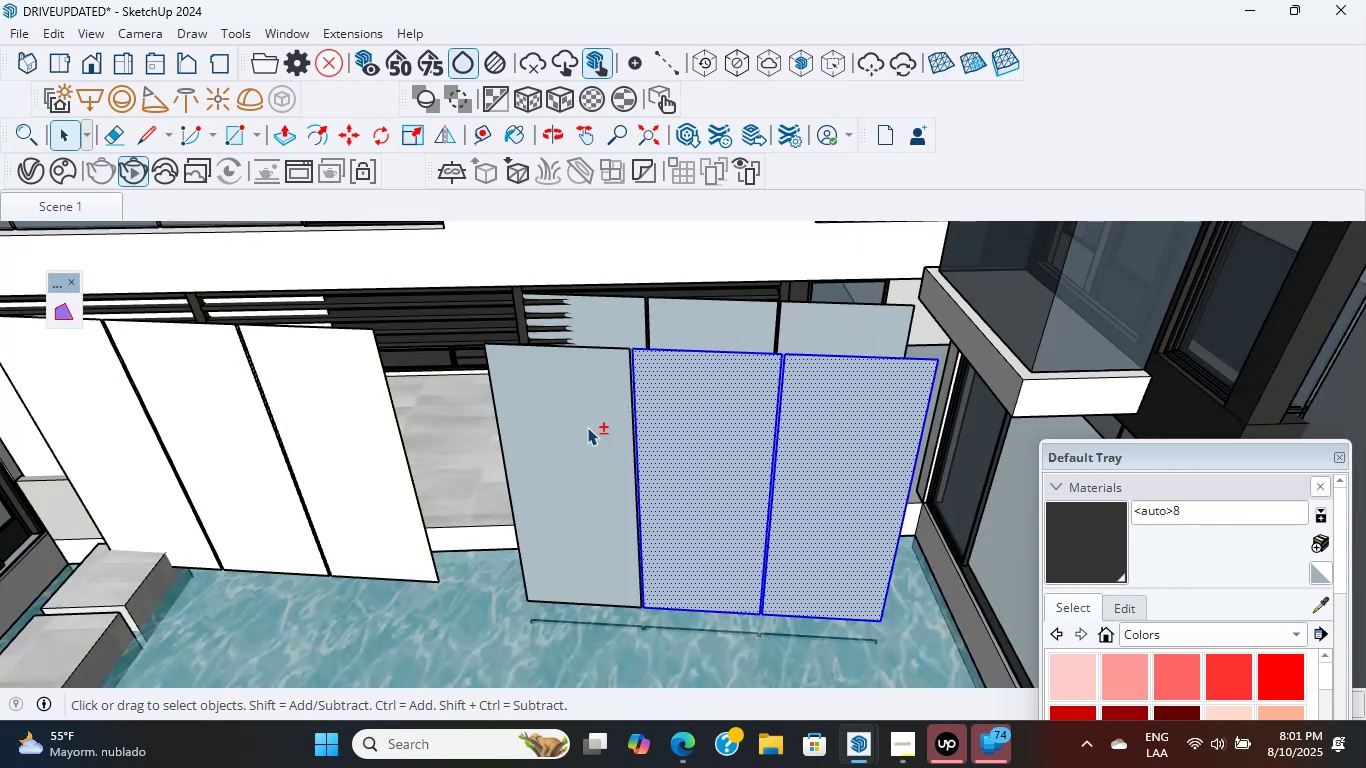 
triple_click([587, 427])
 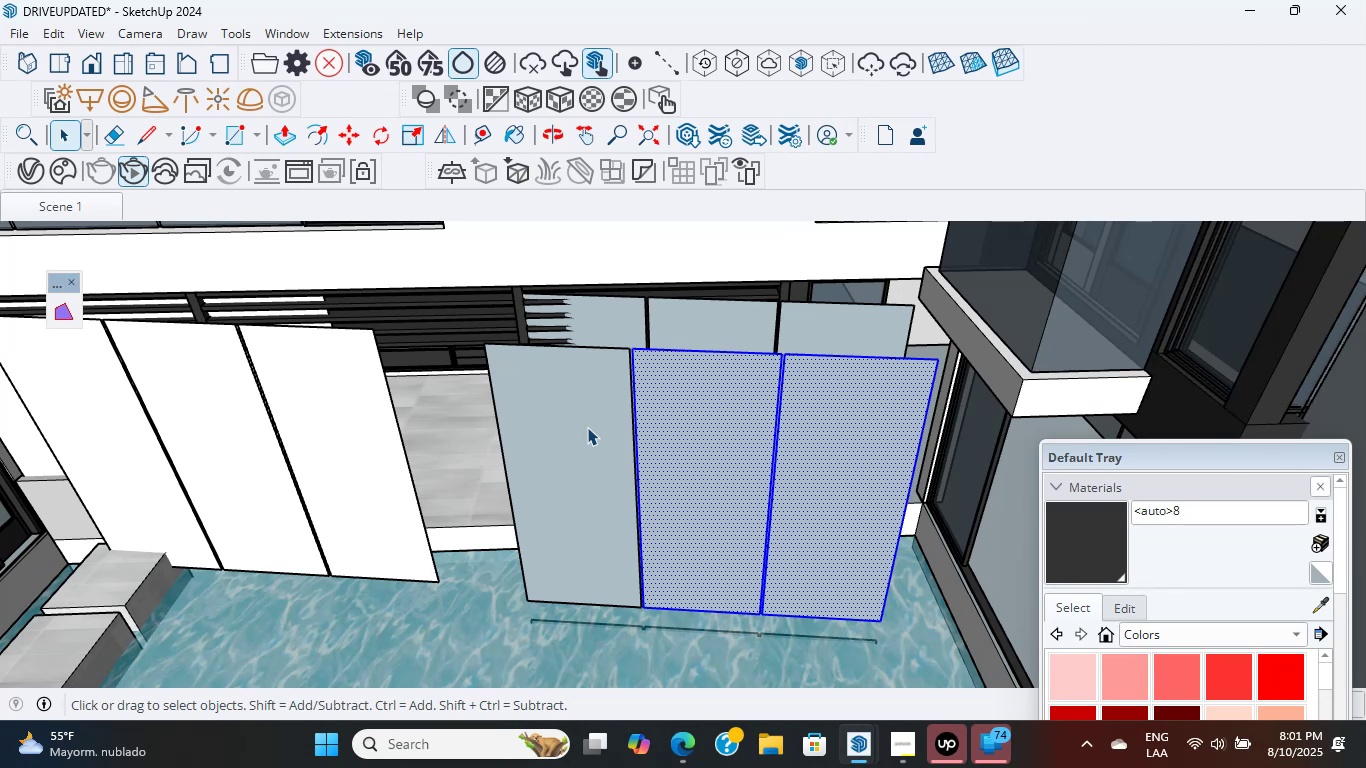 
wait(7.99)
 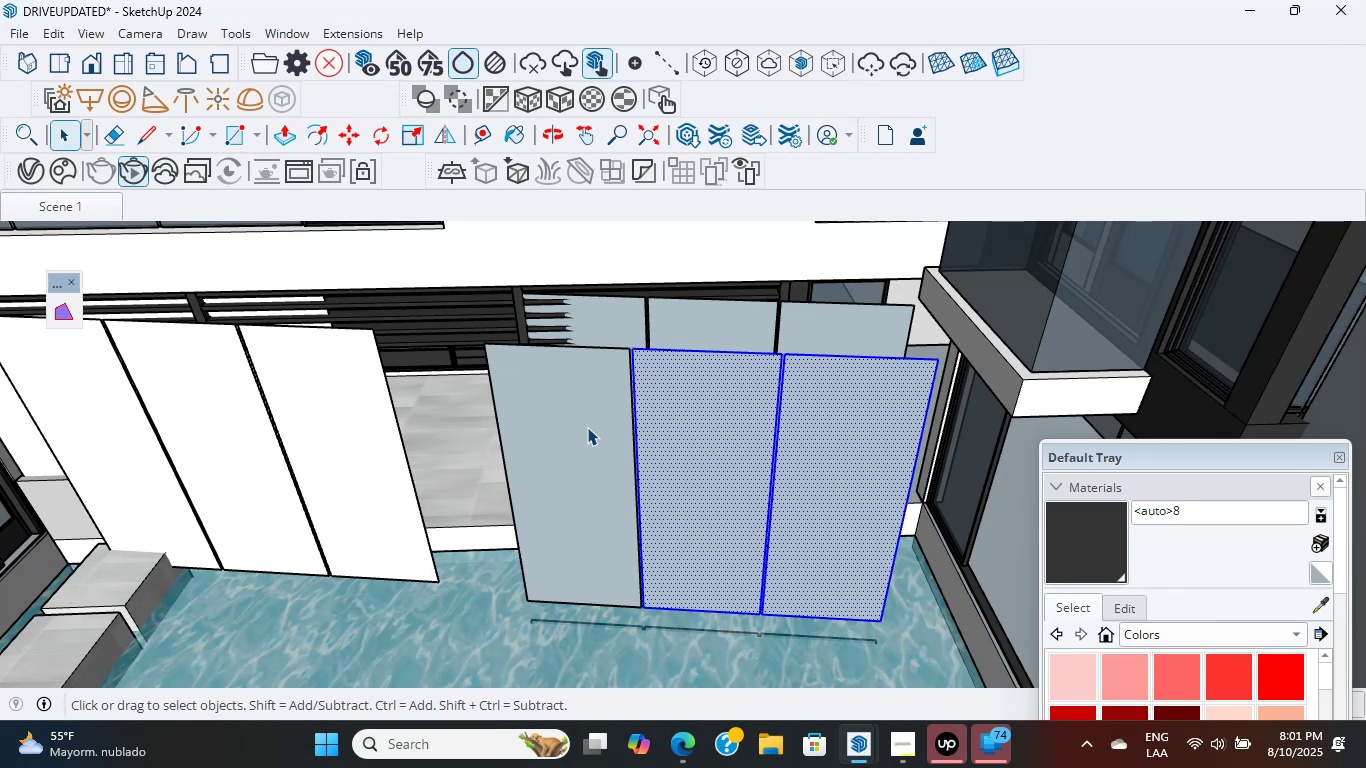 
hold_key(key=ShiftLeft, duration=1.13)
double_click([600, 433])
 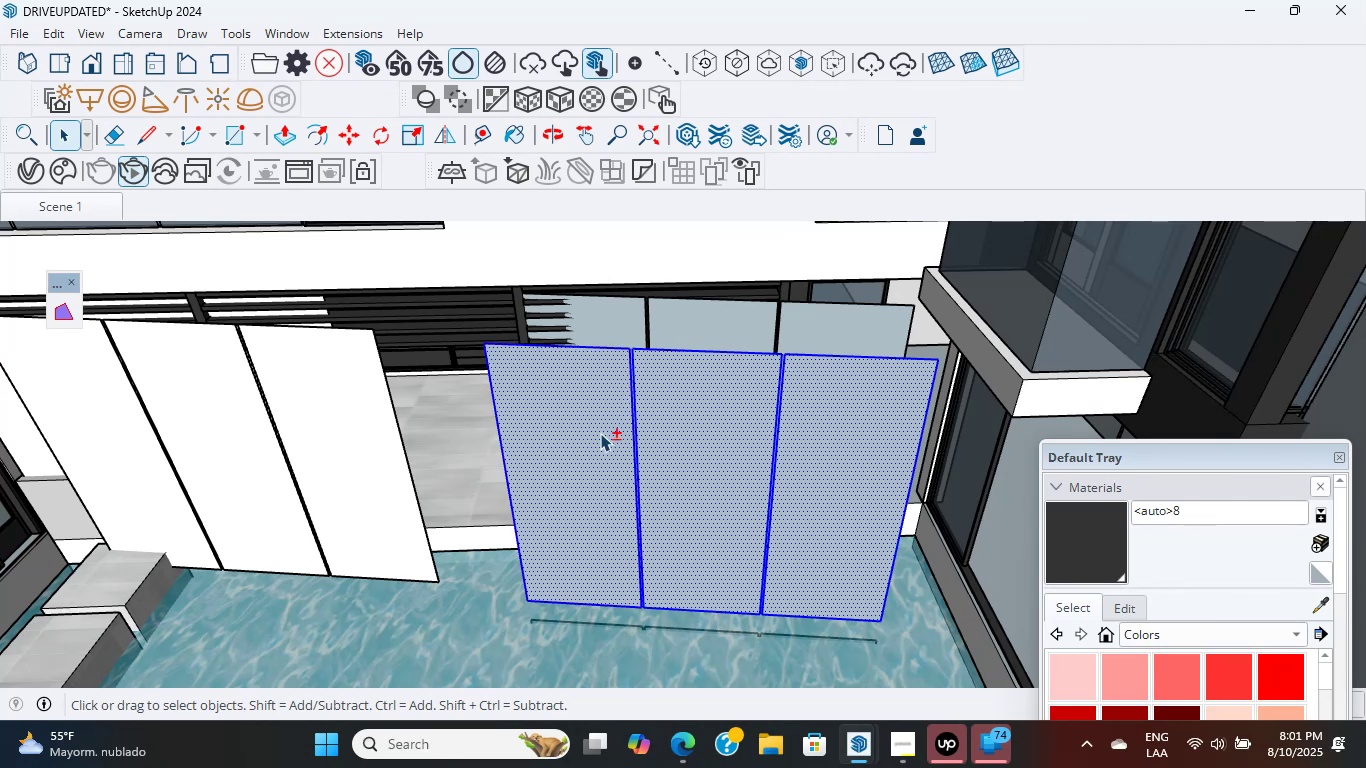 
right_click([600, 433])
 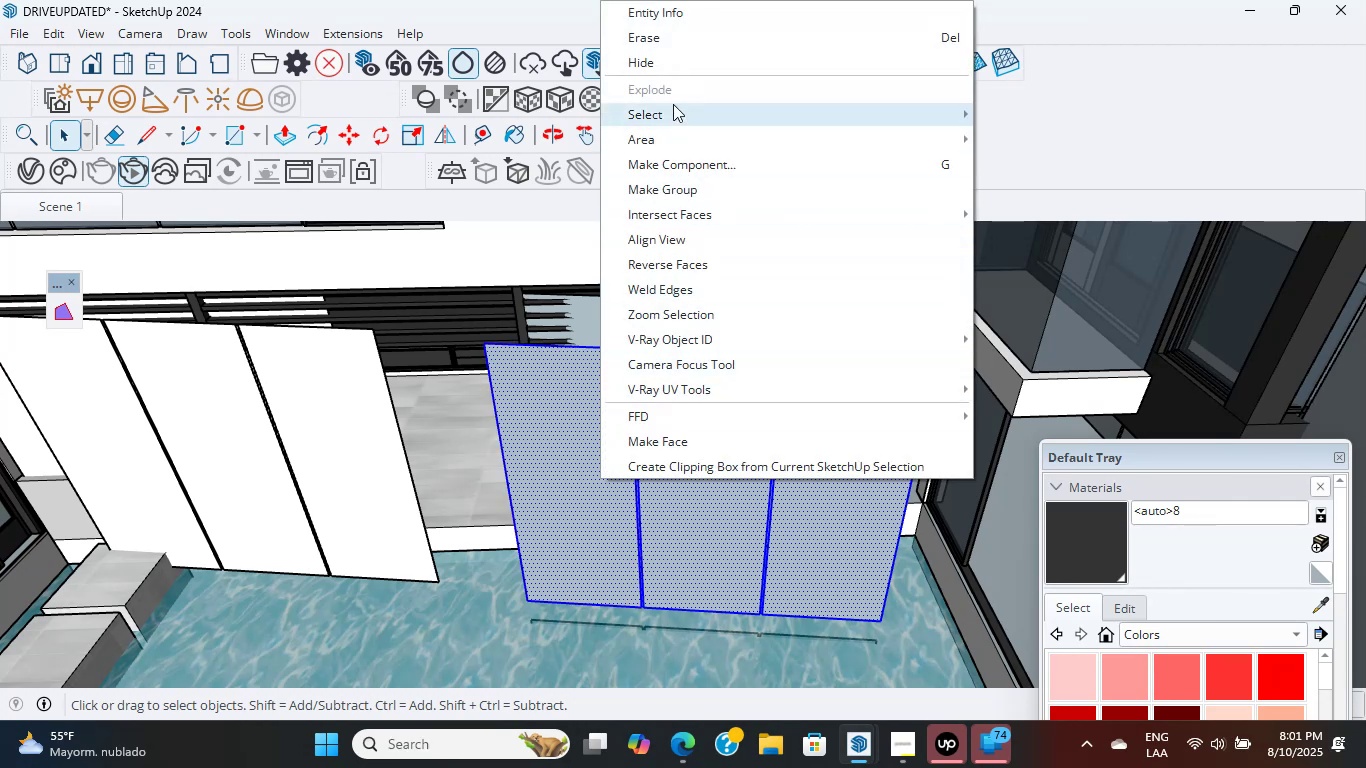 
left_click([1040, 137])
 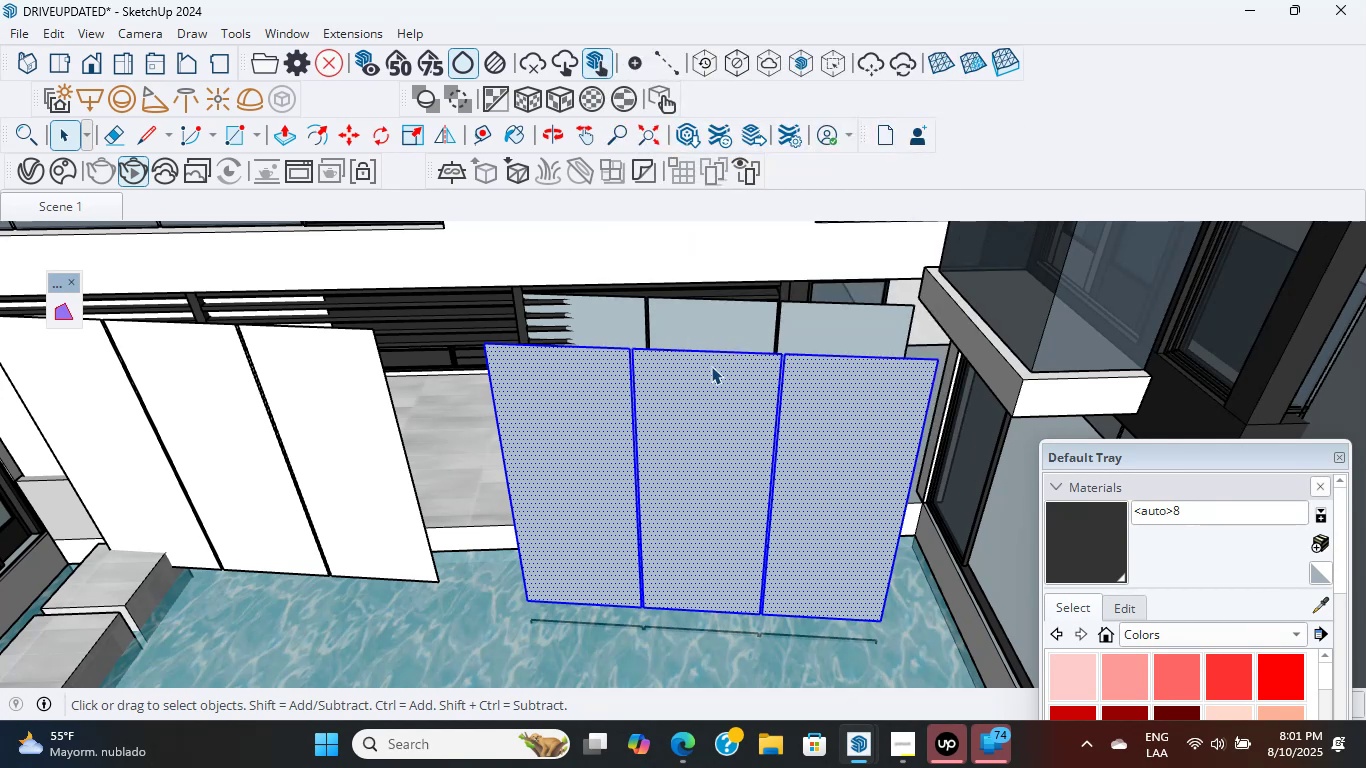 
key(Delete)
 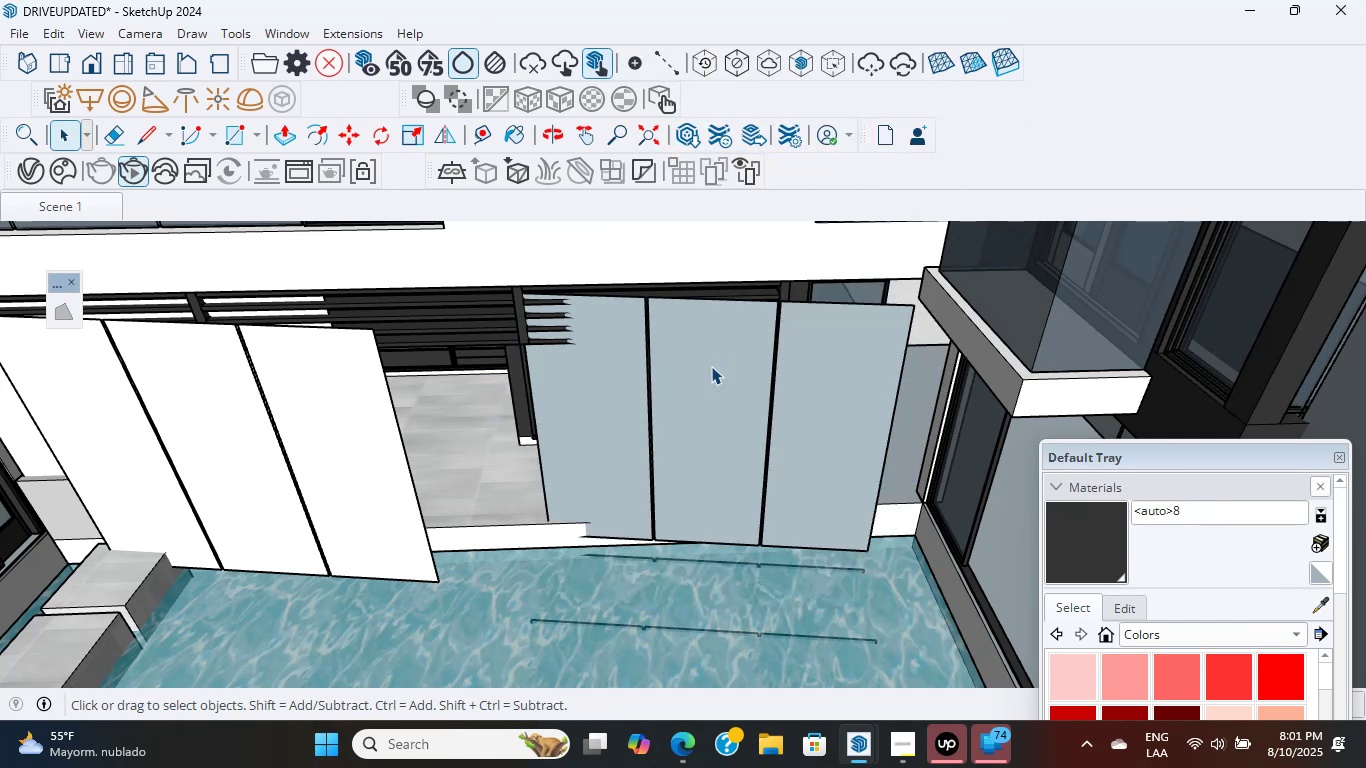 
left_click([592, 482])
 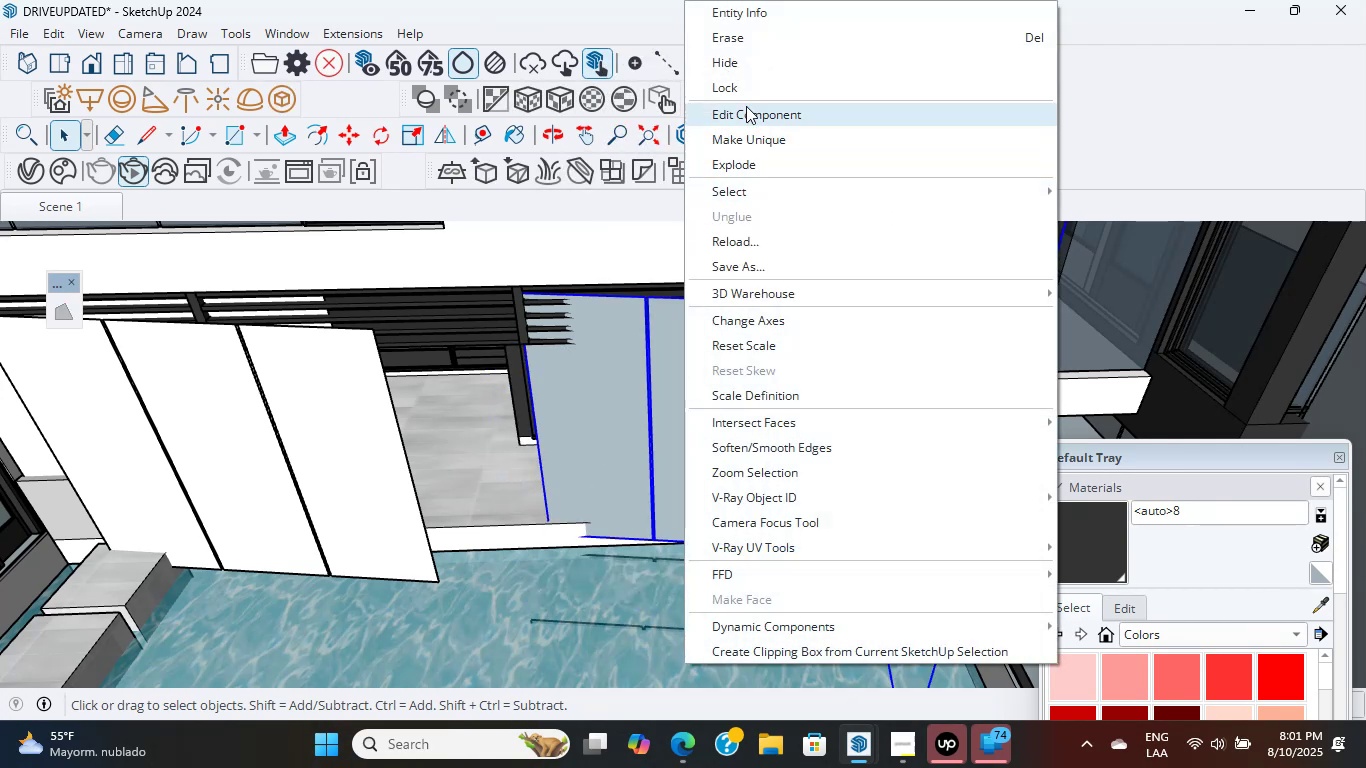 
left_click([757, 171])
 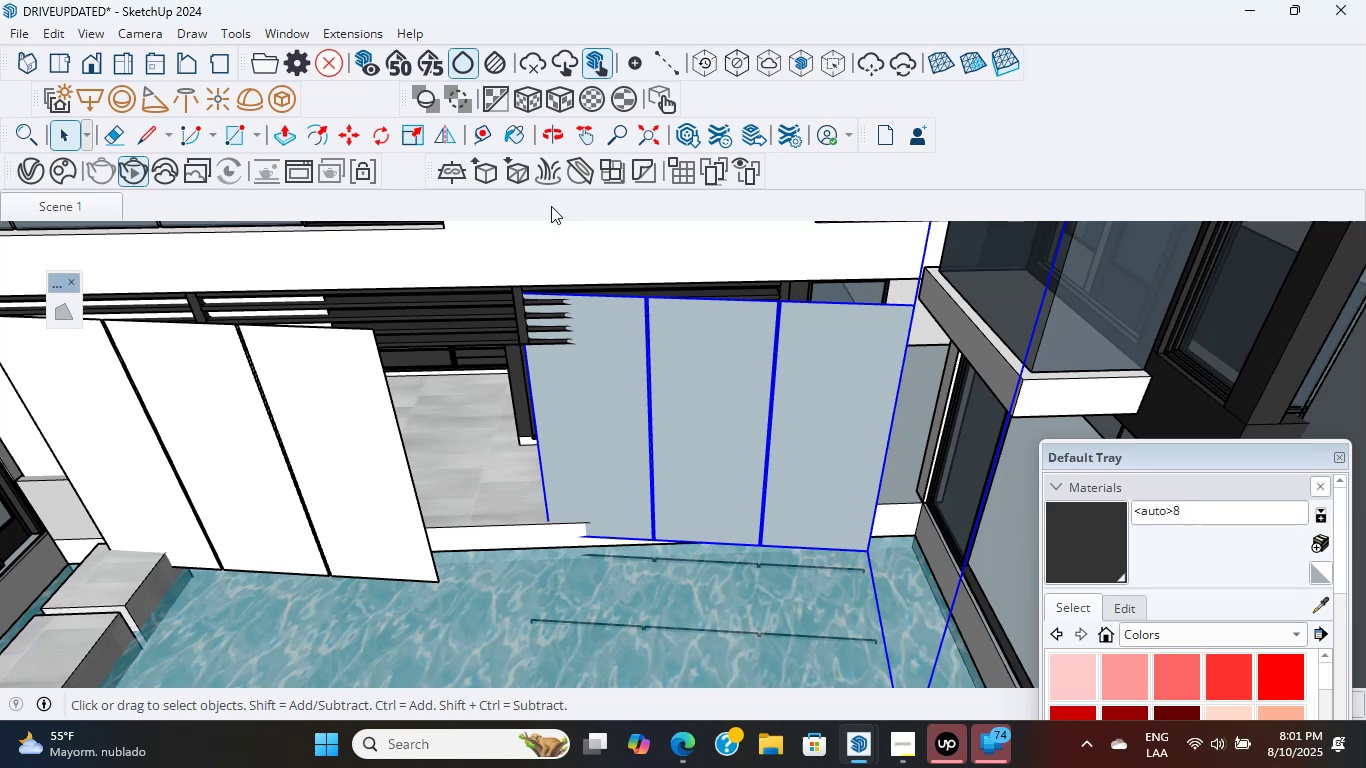 
wait(12.62)
 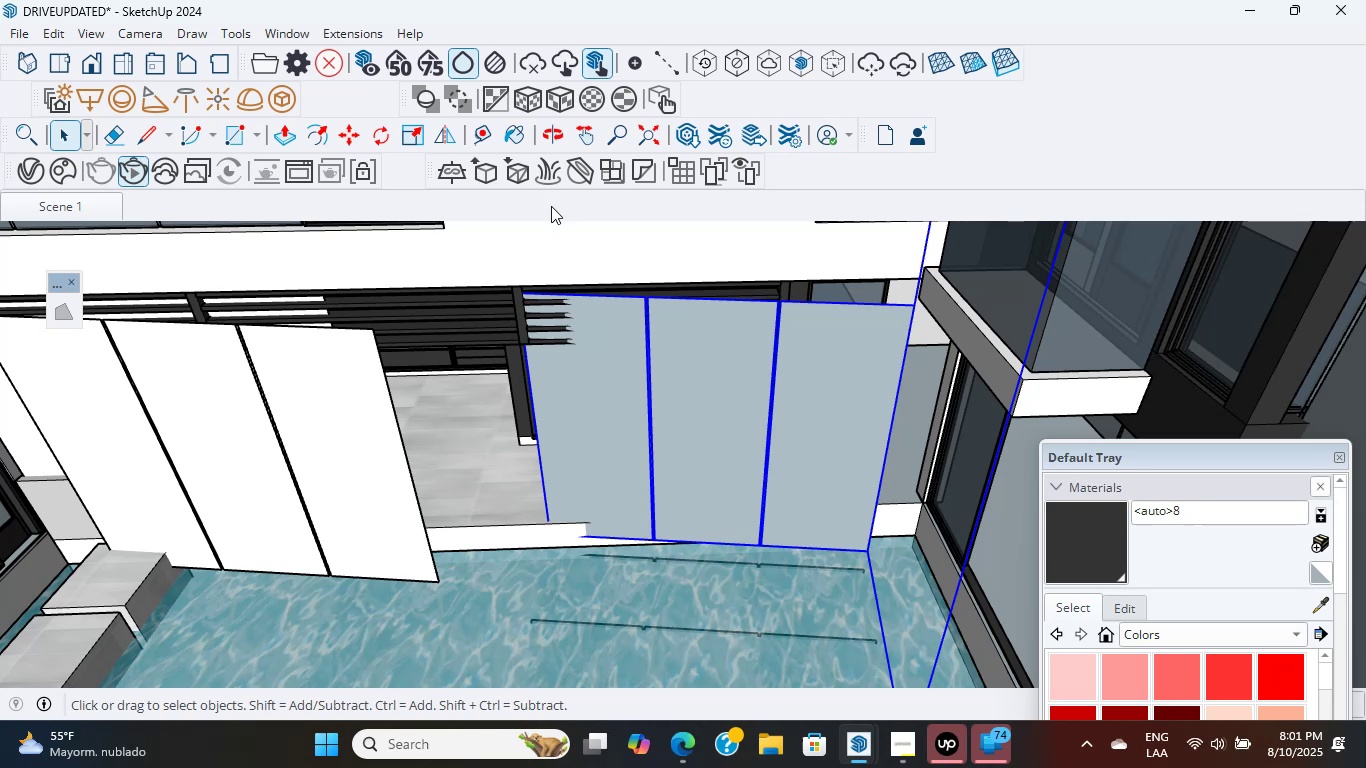 
double_click([550, 381])
 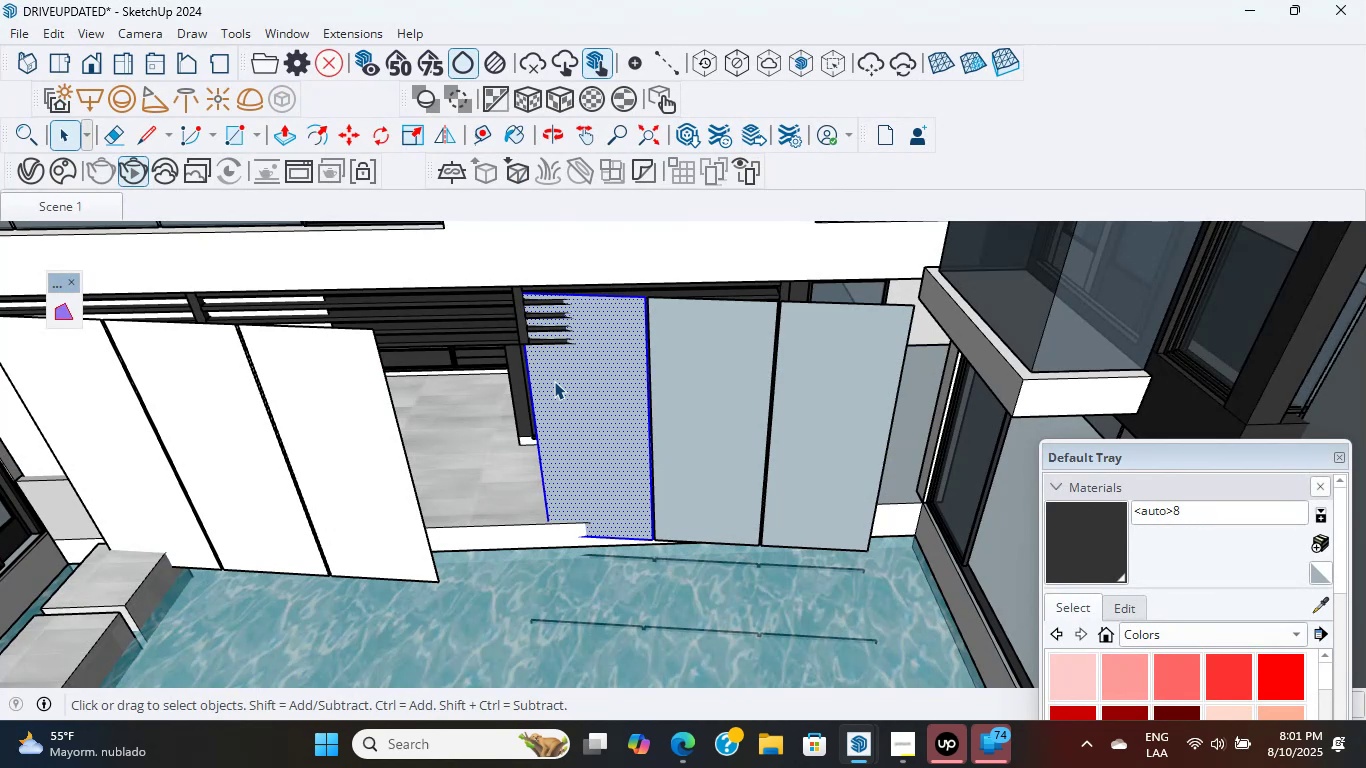 
hold_key(key=ShiftLeft, duration=1.6)
double_click([711, 378])
 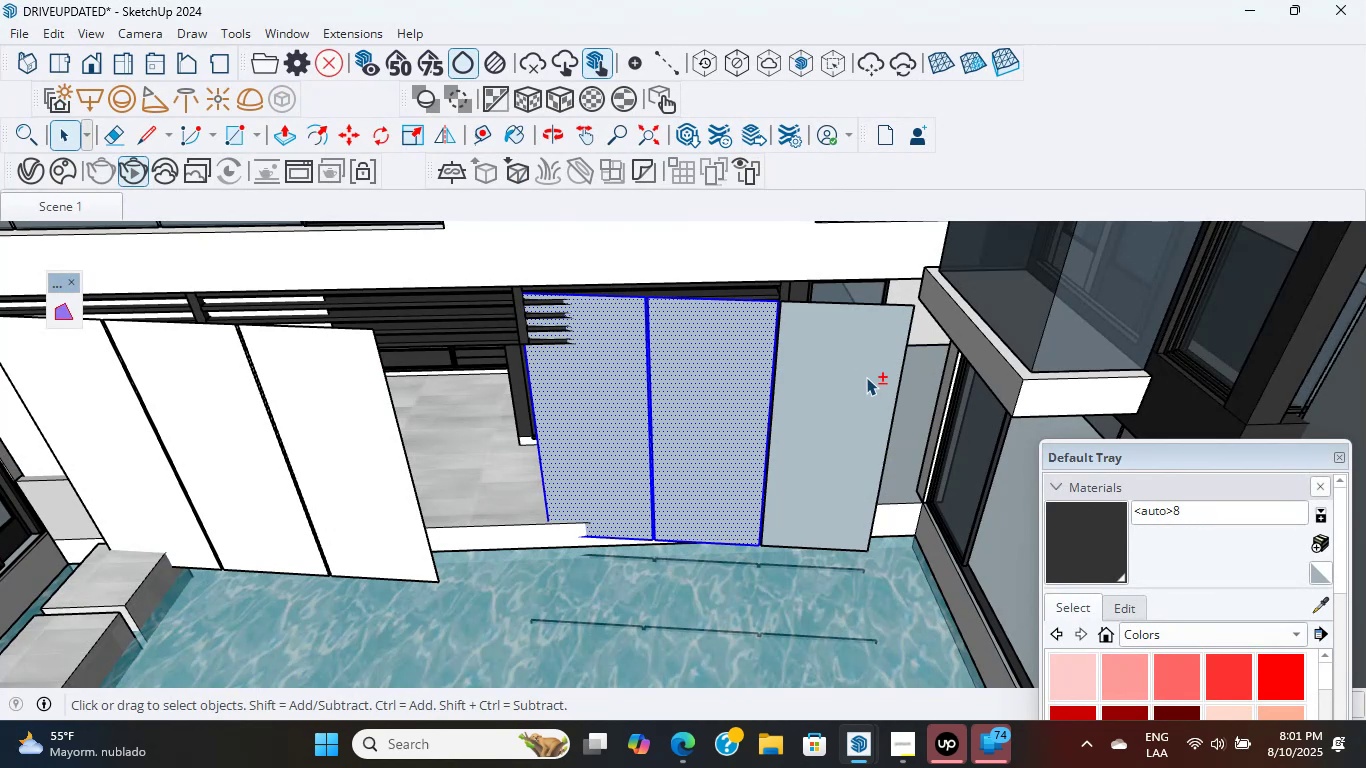 
double_click([864, 375])
 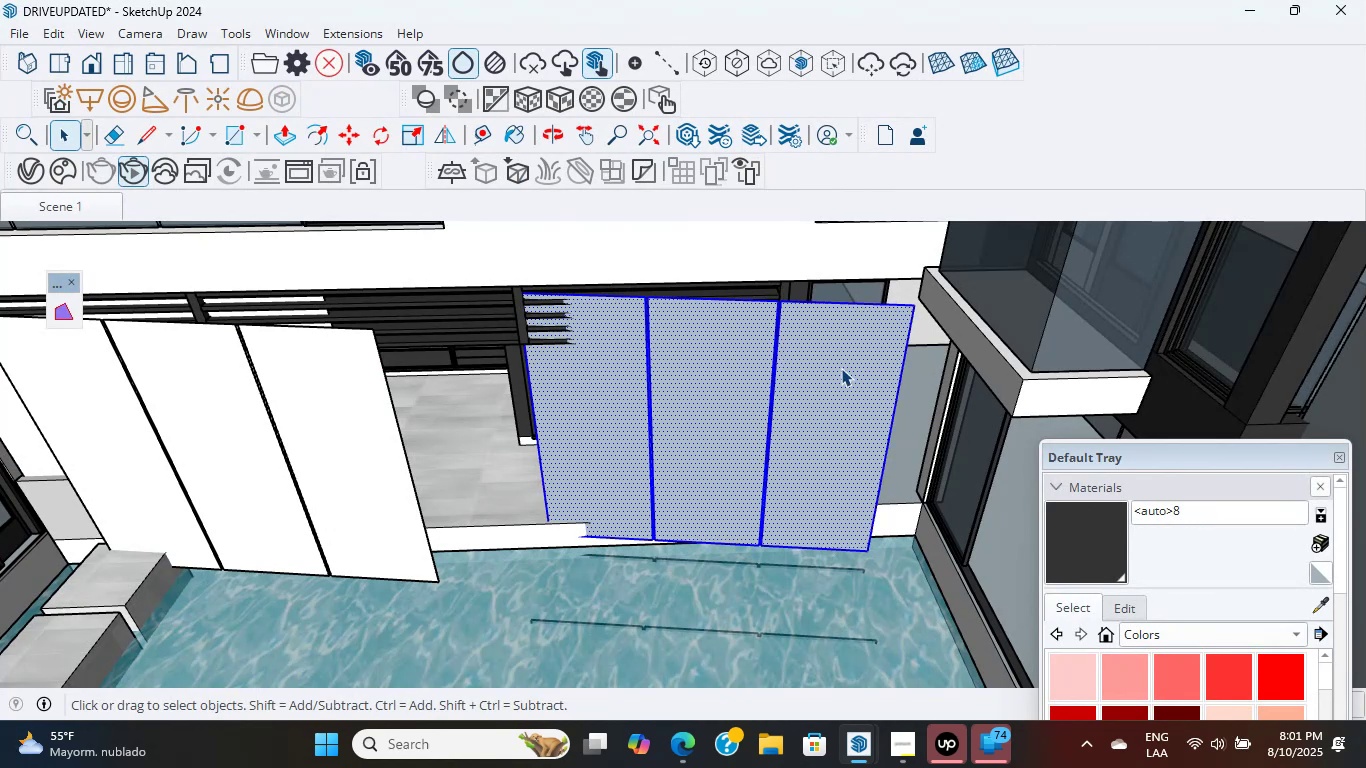 
key(Delete)
 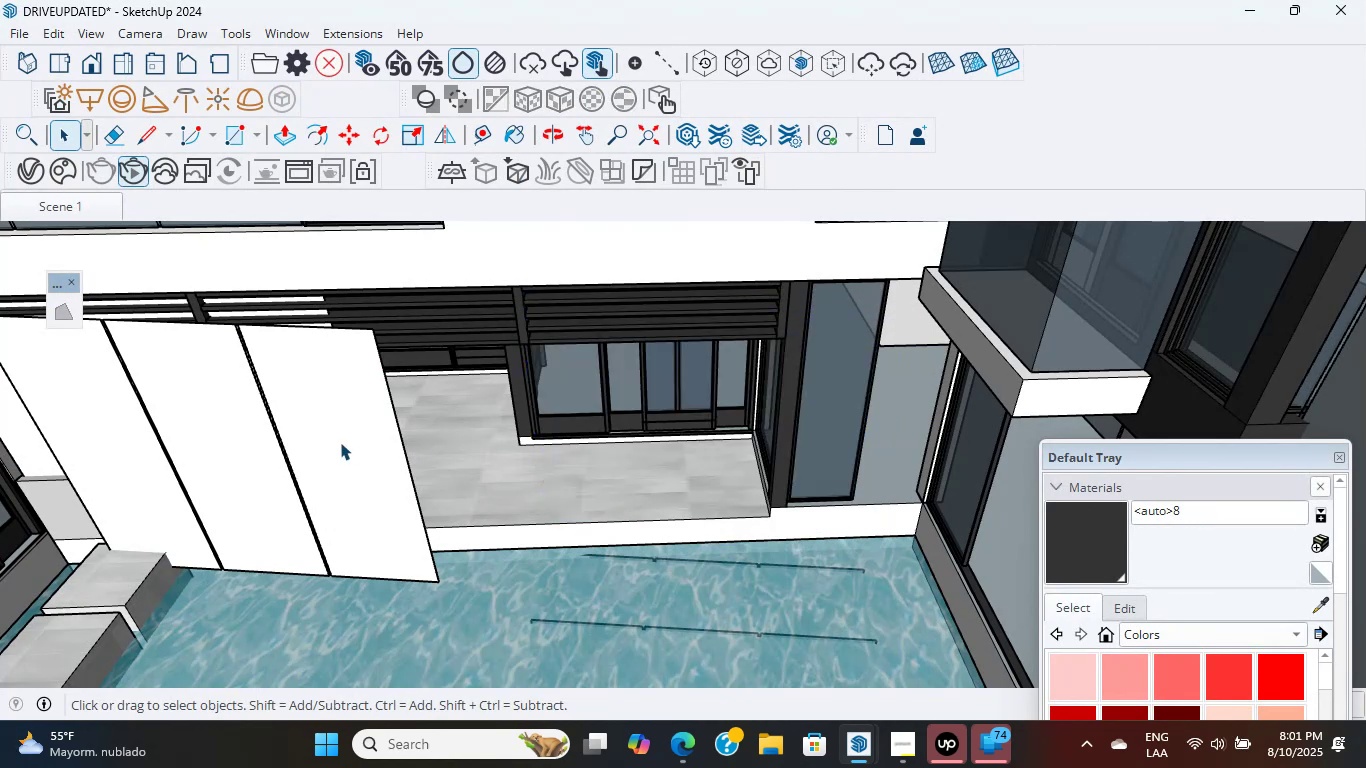 
left_click([340, 442])
 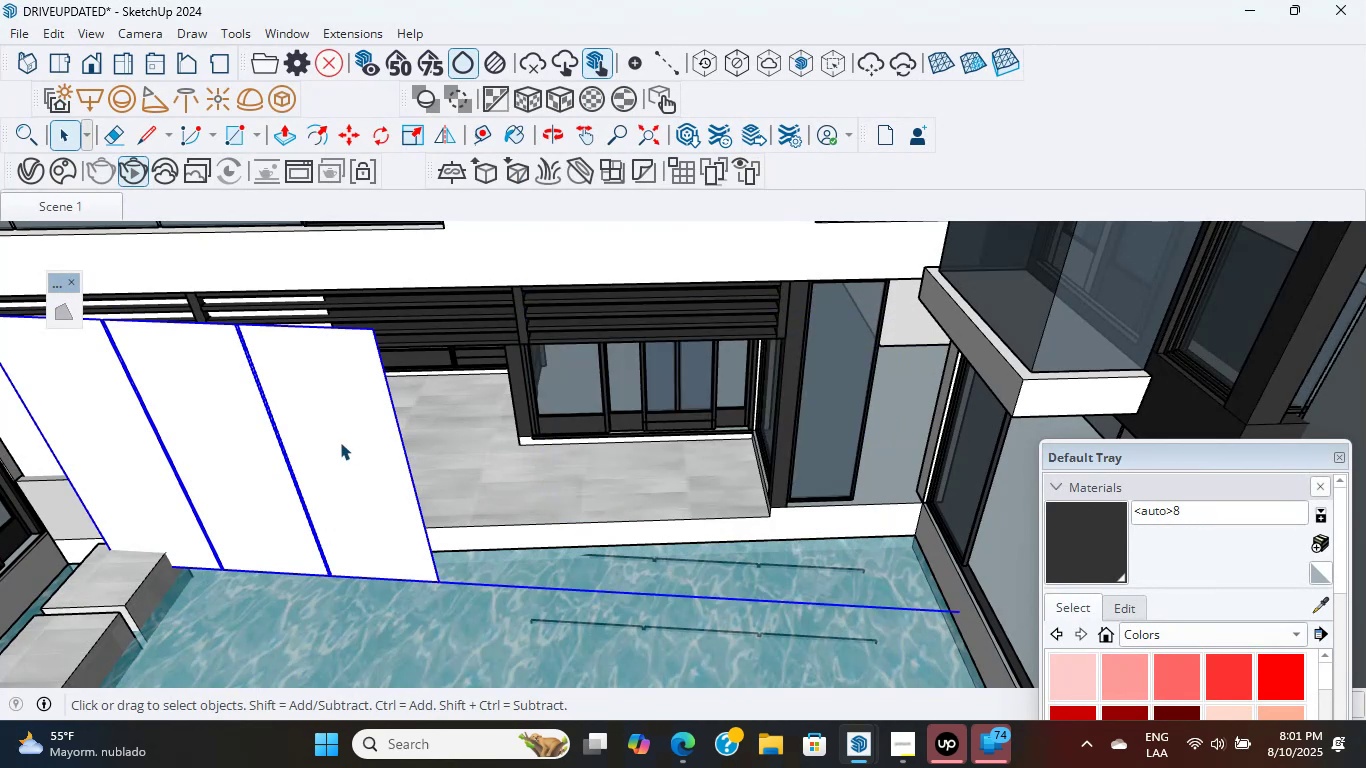 
hold_key(key=ShiftLeft, duration=0.67)
 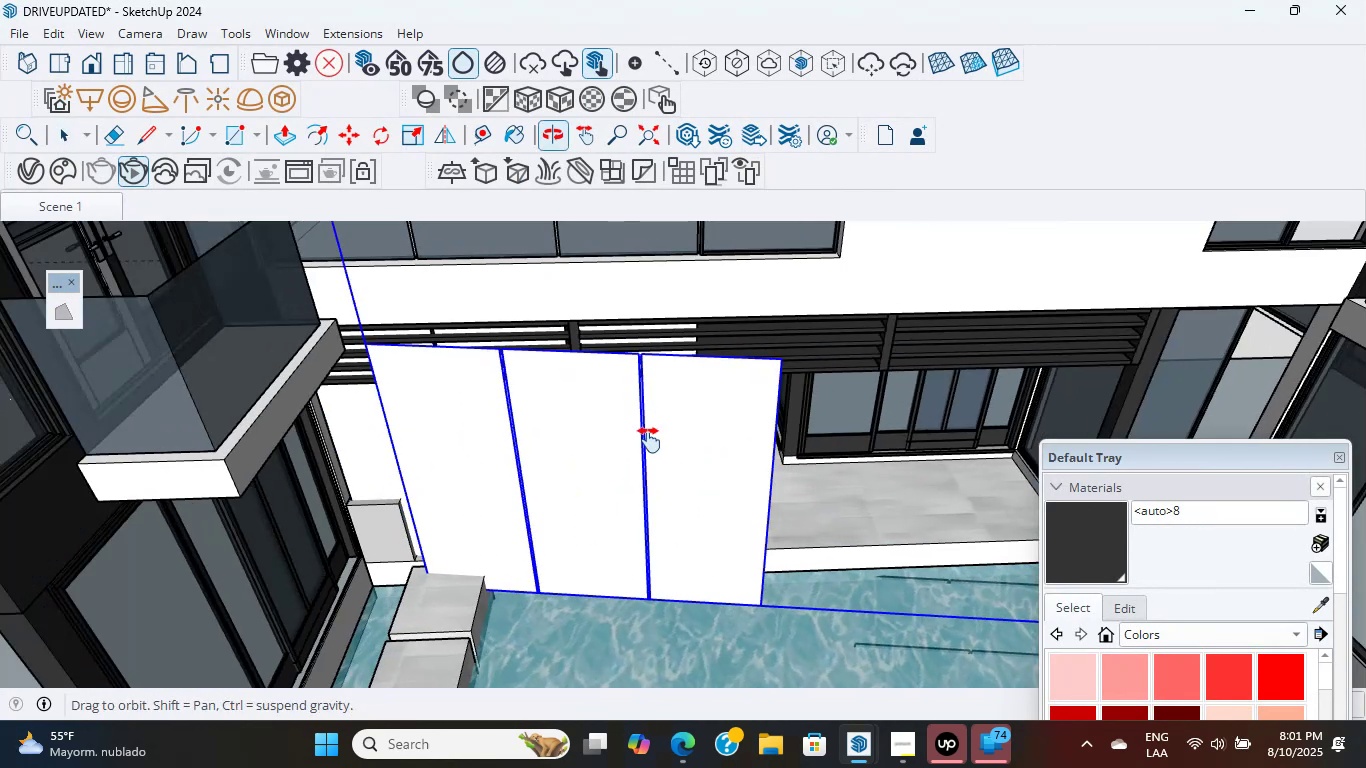 
scroll: coordinate [628, 450], scroll_direction: up, amount: 6.0
 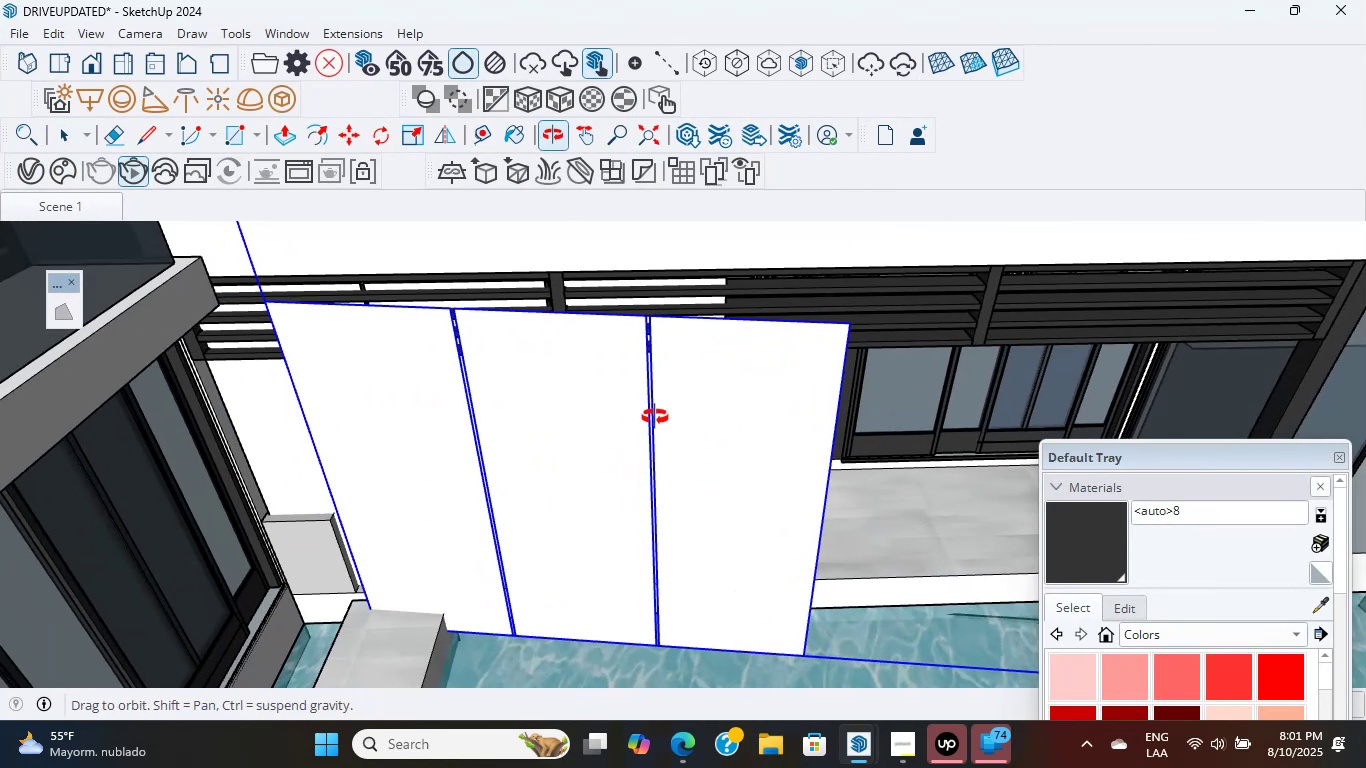 
right_click([687, 421])
 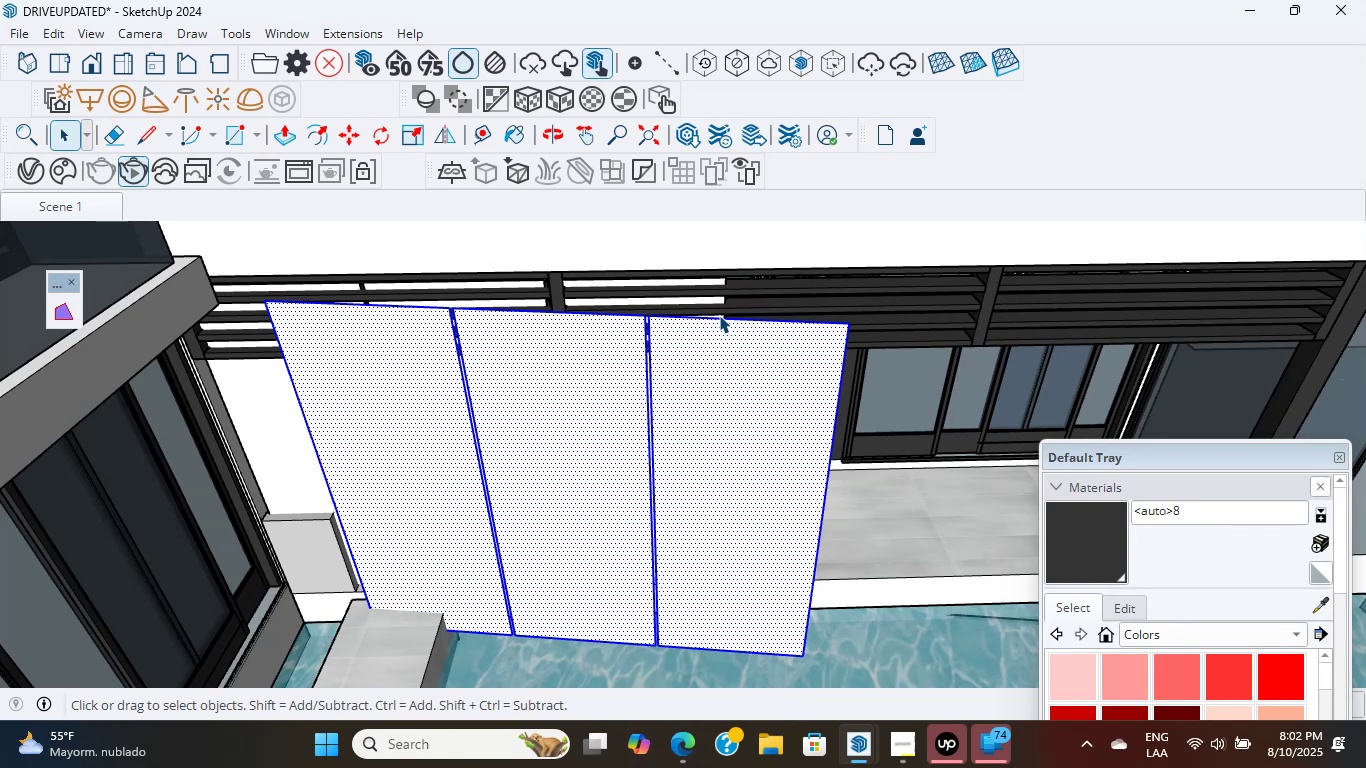 
wait(45.53)
 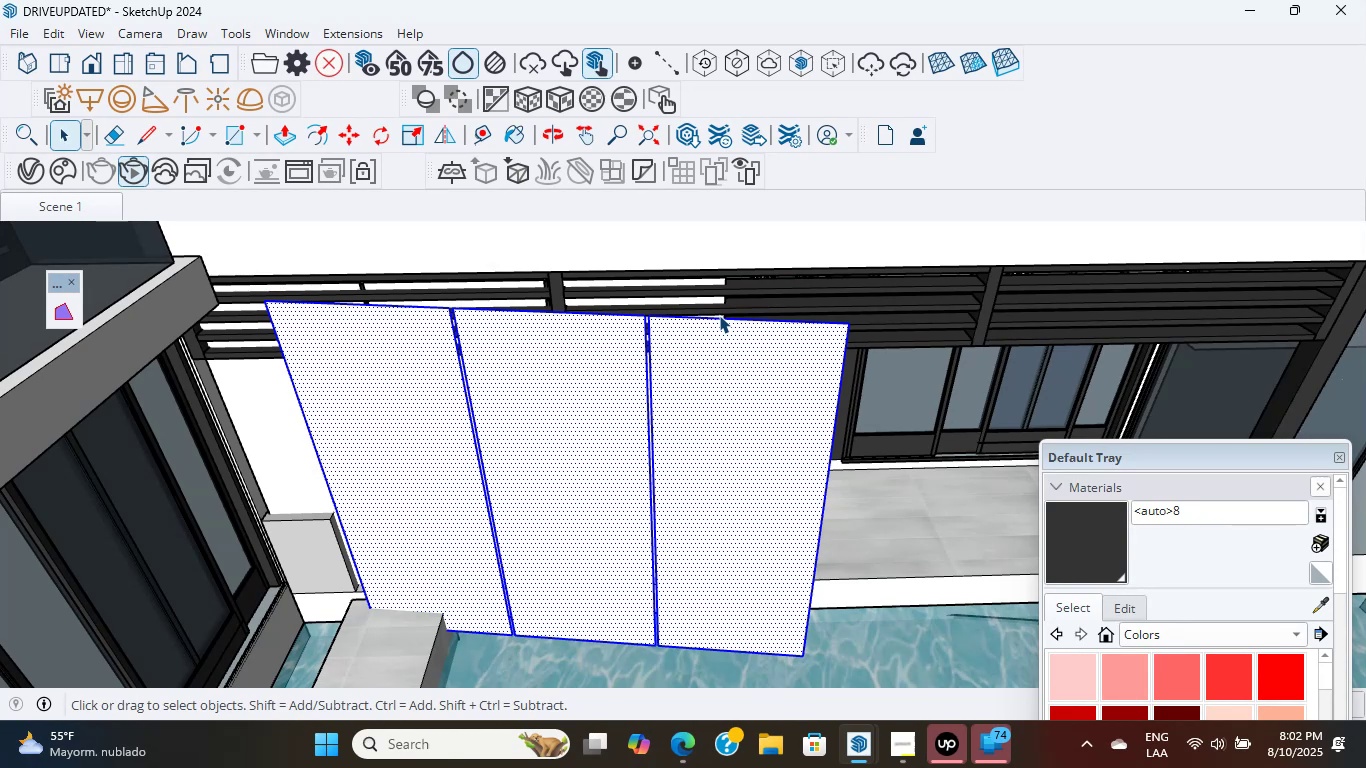 
scroll: coordinate [423, 394], scroll_direction: up, amount: 3.0
 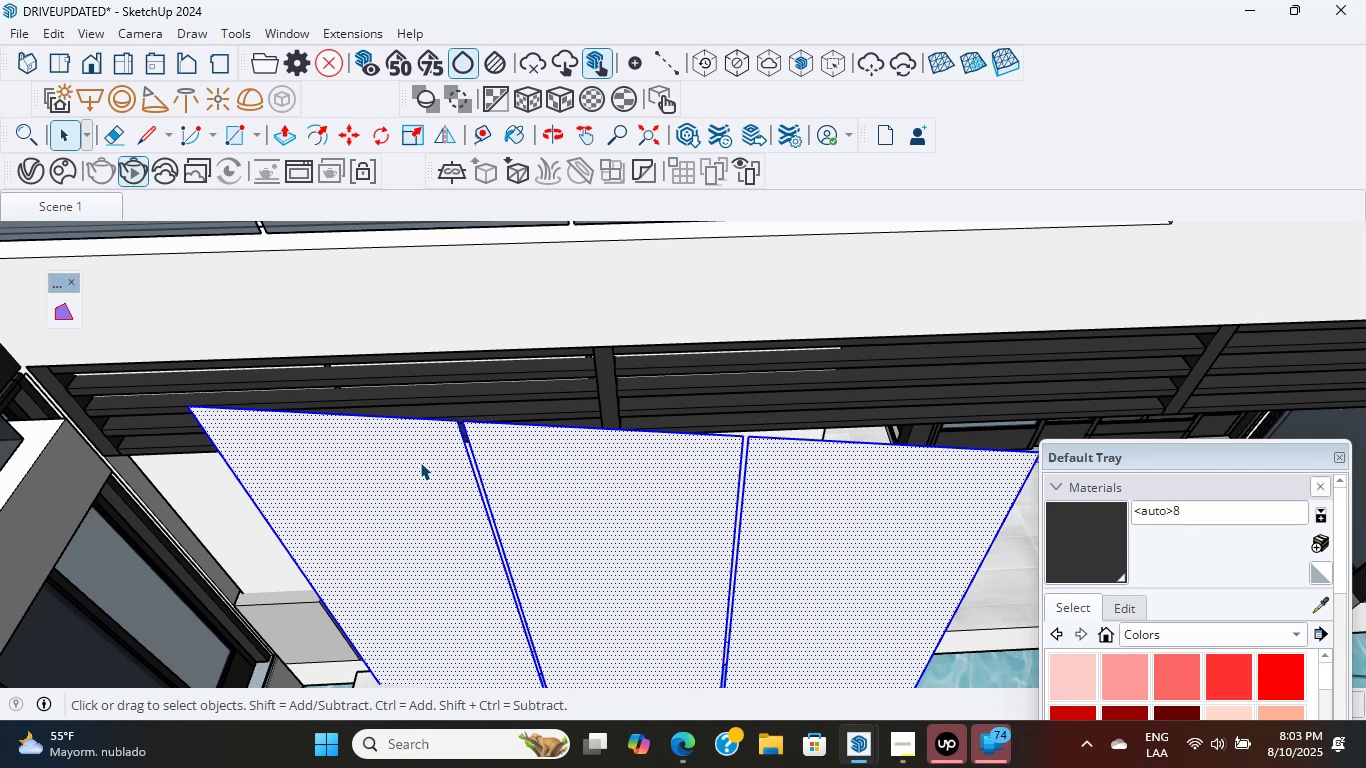 
wait(38.96)
 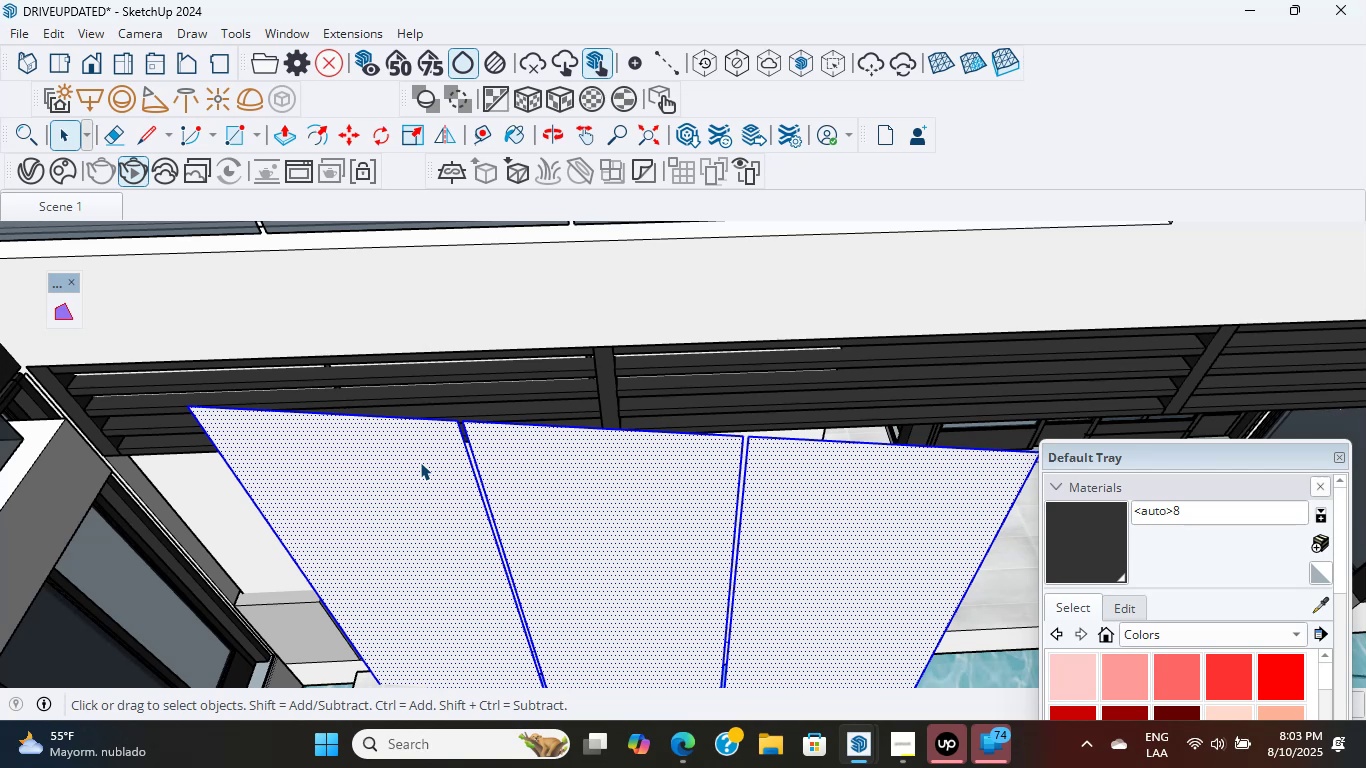 
scroll: coordinate [621, 598], scroll_direction: up, amount: 3.0
 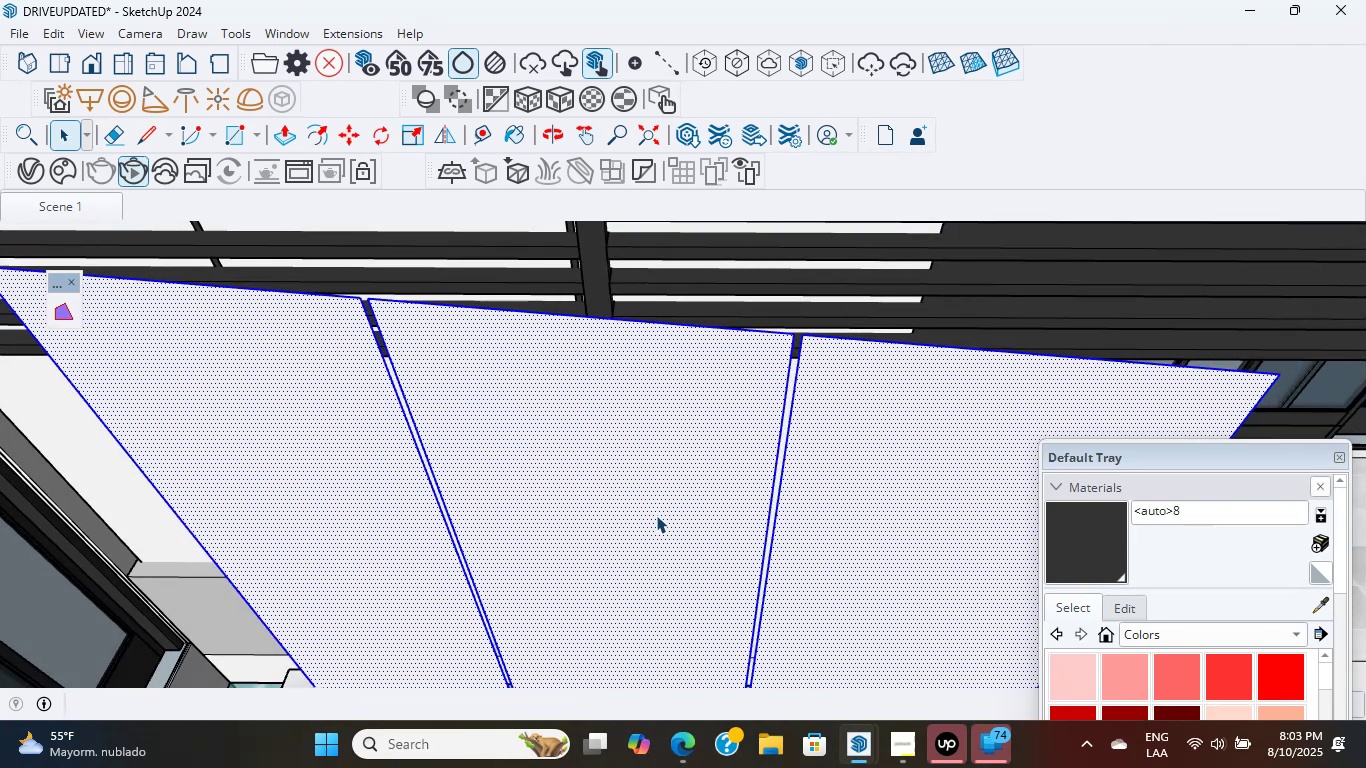 
wait(9.41)
 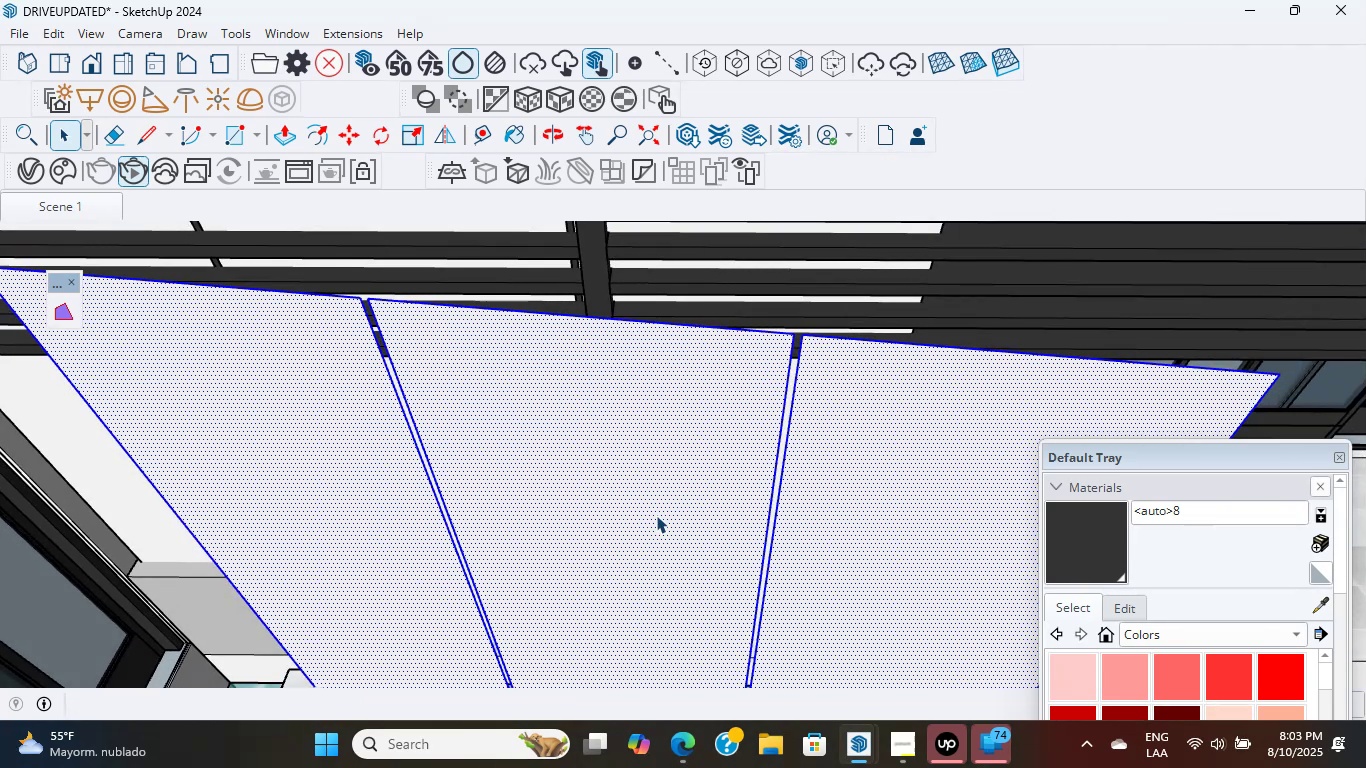 
scroll: coordinate [782, 457], scroll_direction: down, amount: 7.0
 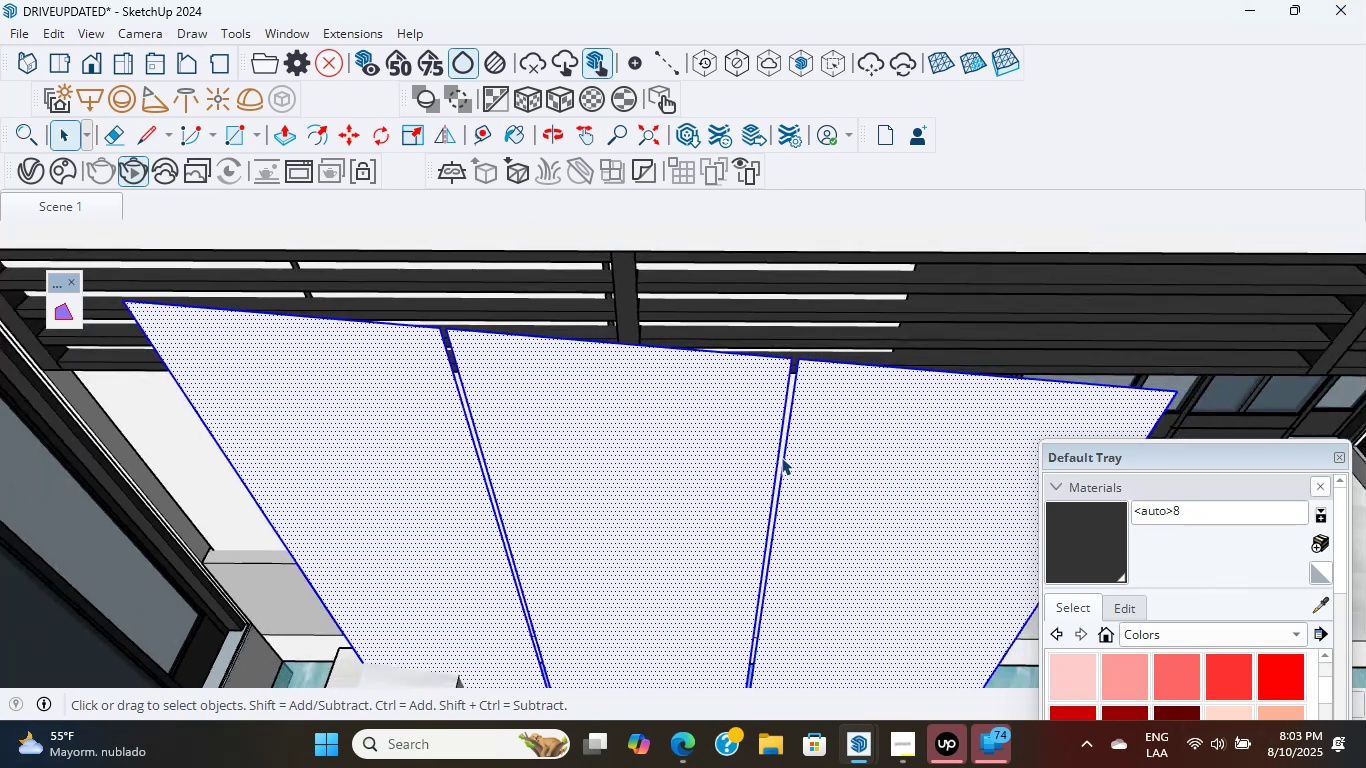 
hold_key(key=ShiftLeft, duration=0.41)
 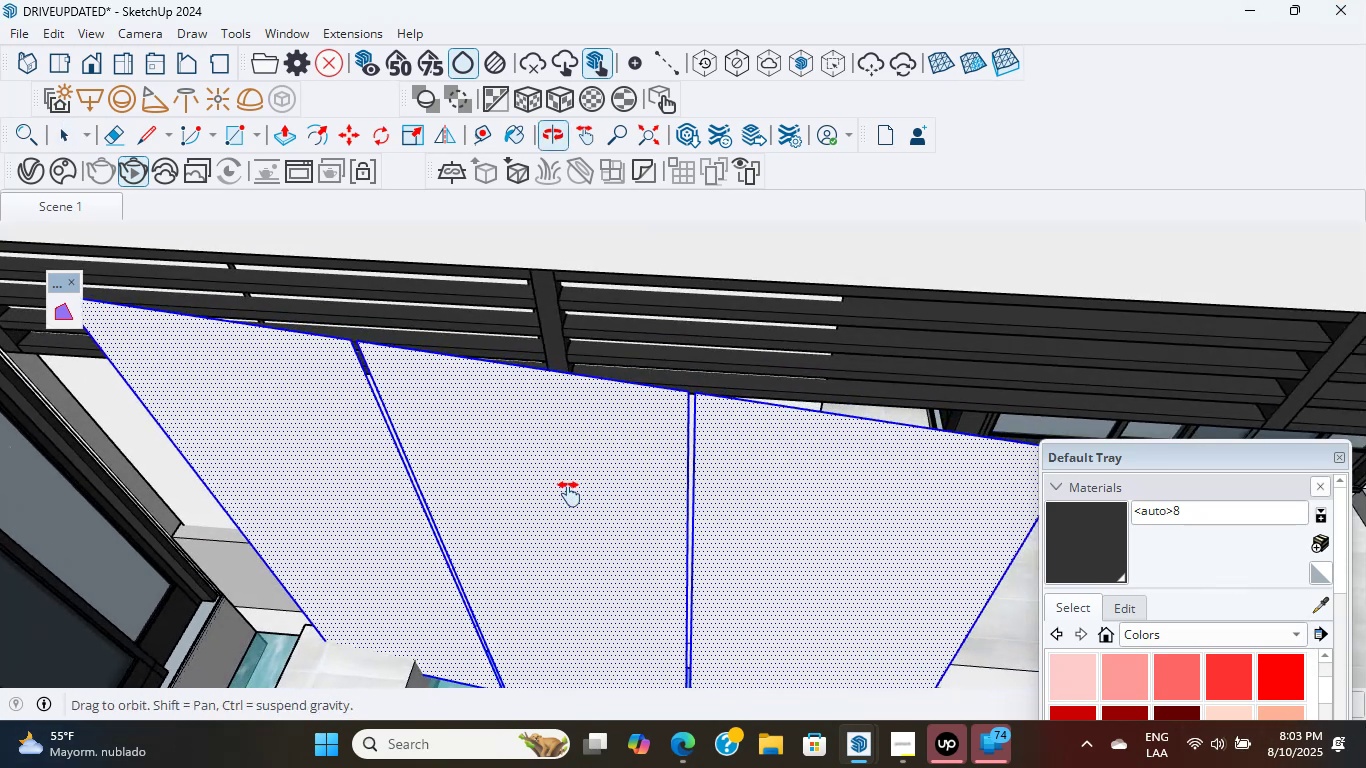 
scroll: coordinate [556, 488], scroll_direction: down, amount: 4.0
 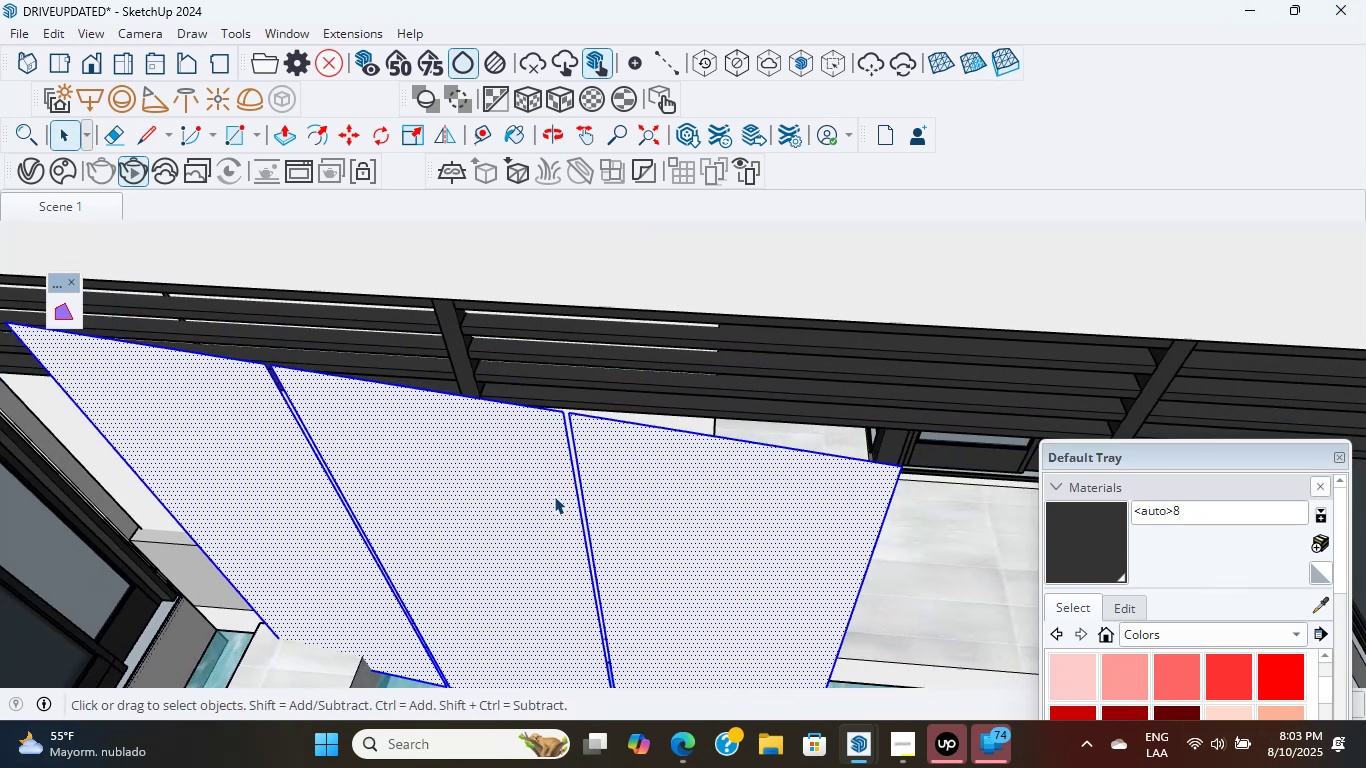 
hold_key(key=ShiftLeft, duration=0.5)
 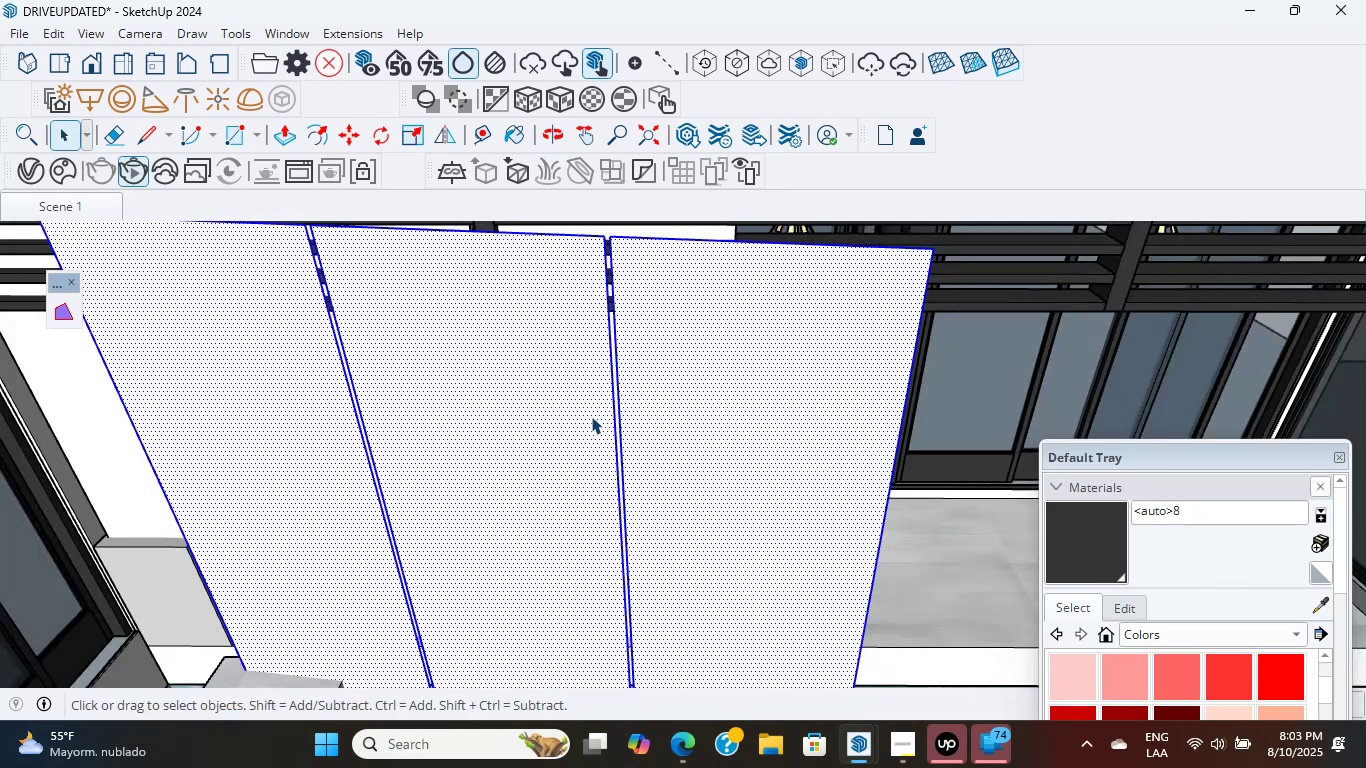 
hold_key(key=ShiftLeft, duration=0.48)
 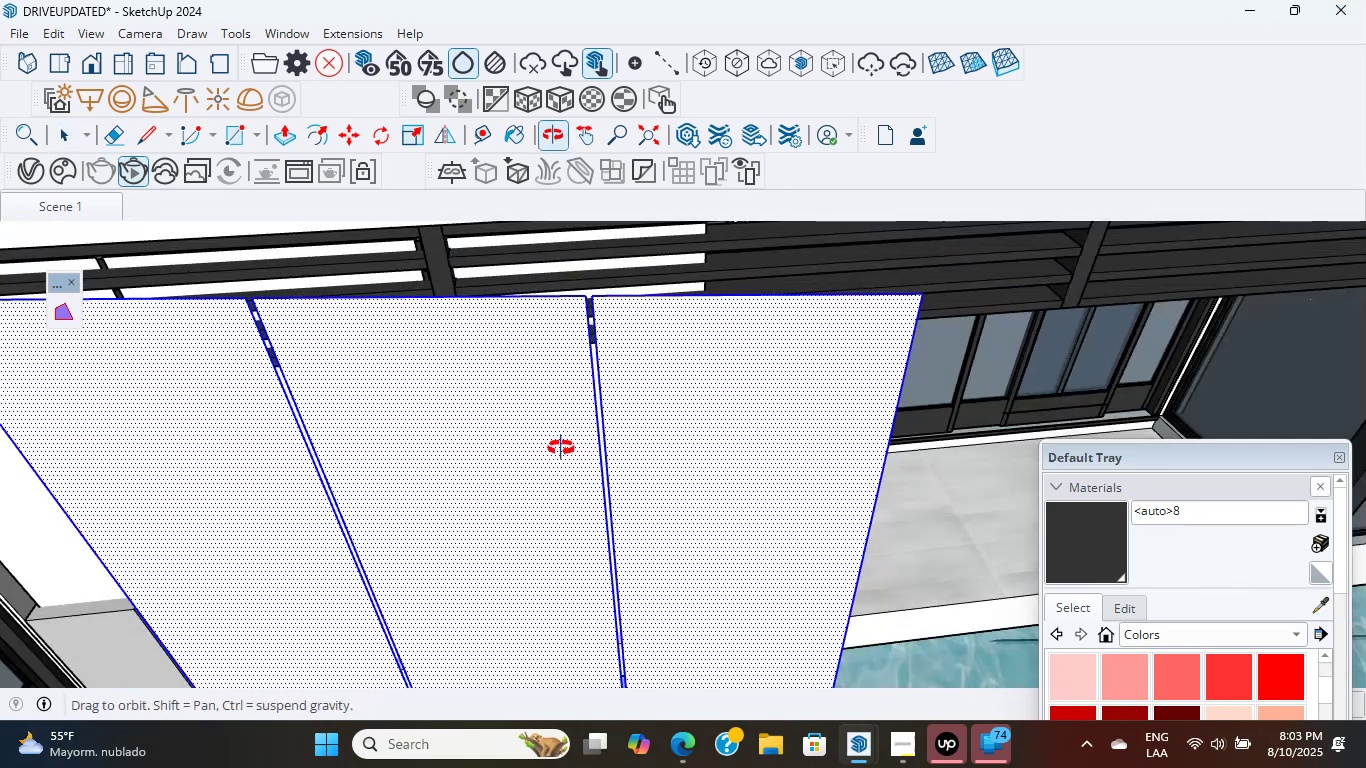 
hold_key(key=ShiftLeft, duration=0.53)
scroll: coordinate [470, 521], scroll_direction: down, amount: 7.0
 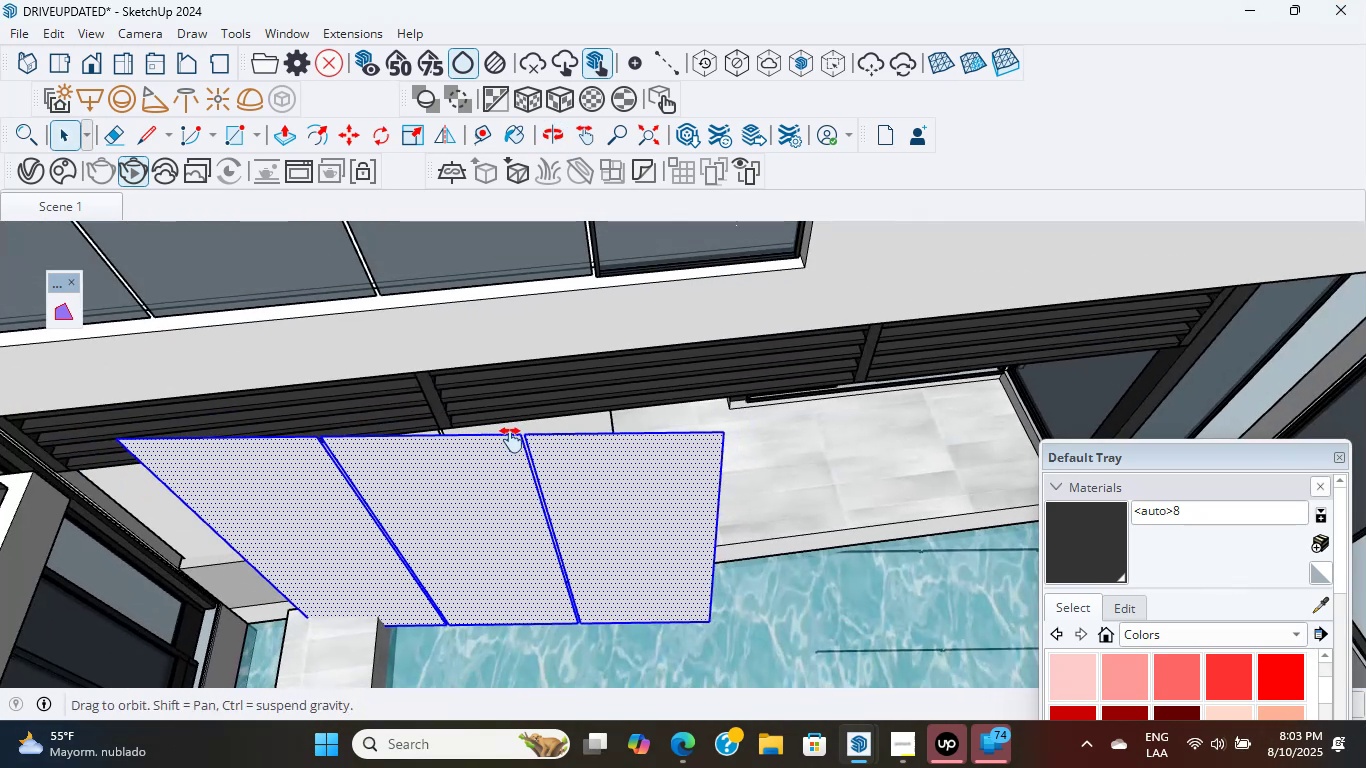 
hold_key(key=ShiftLeft, duration=0.71)
 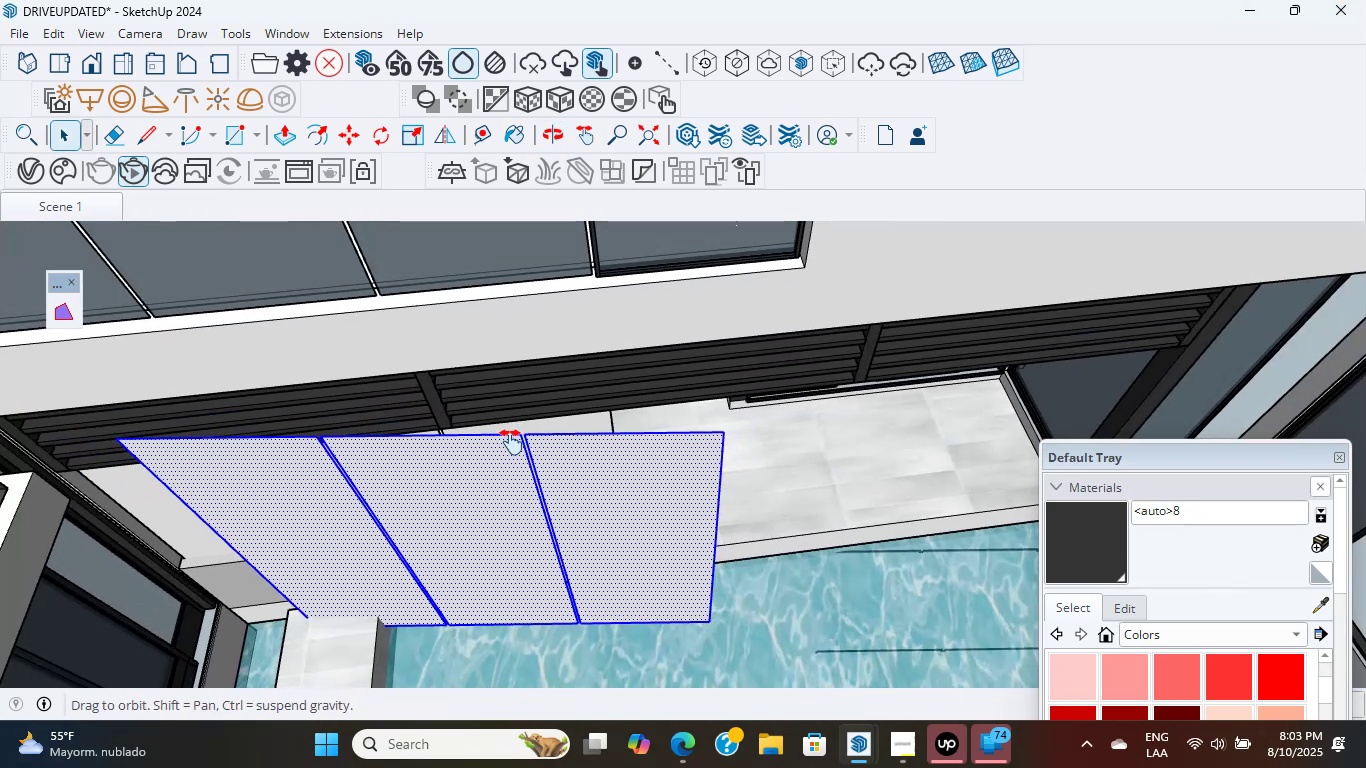 
scroll: coordinate [509, 470], scroll_direction: up, amount: 3.0
 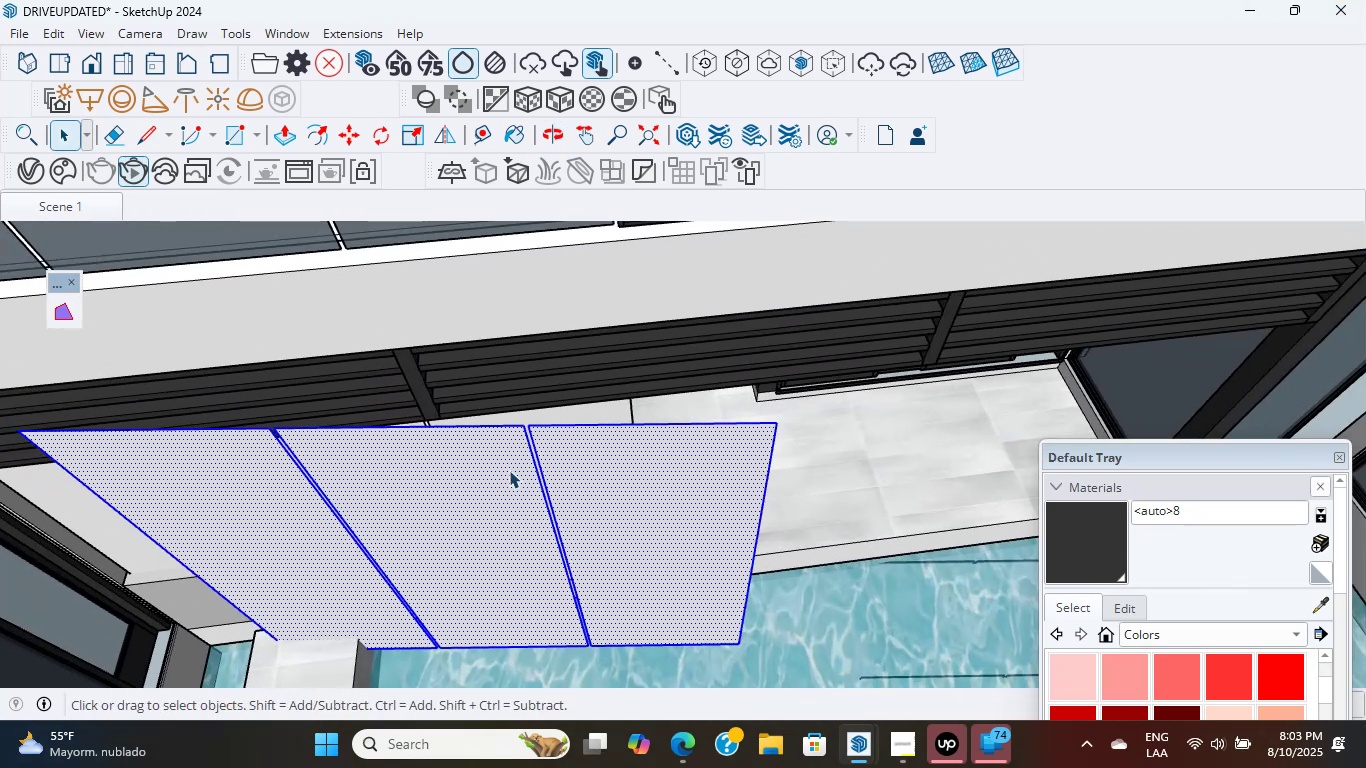 
key(Delete)
 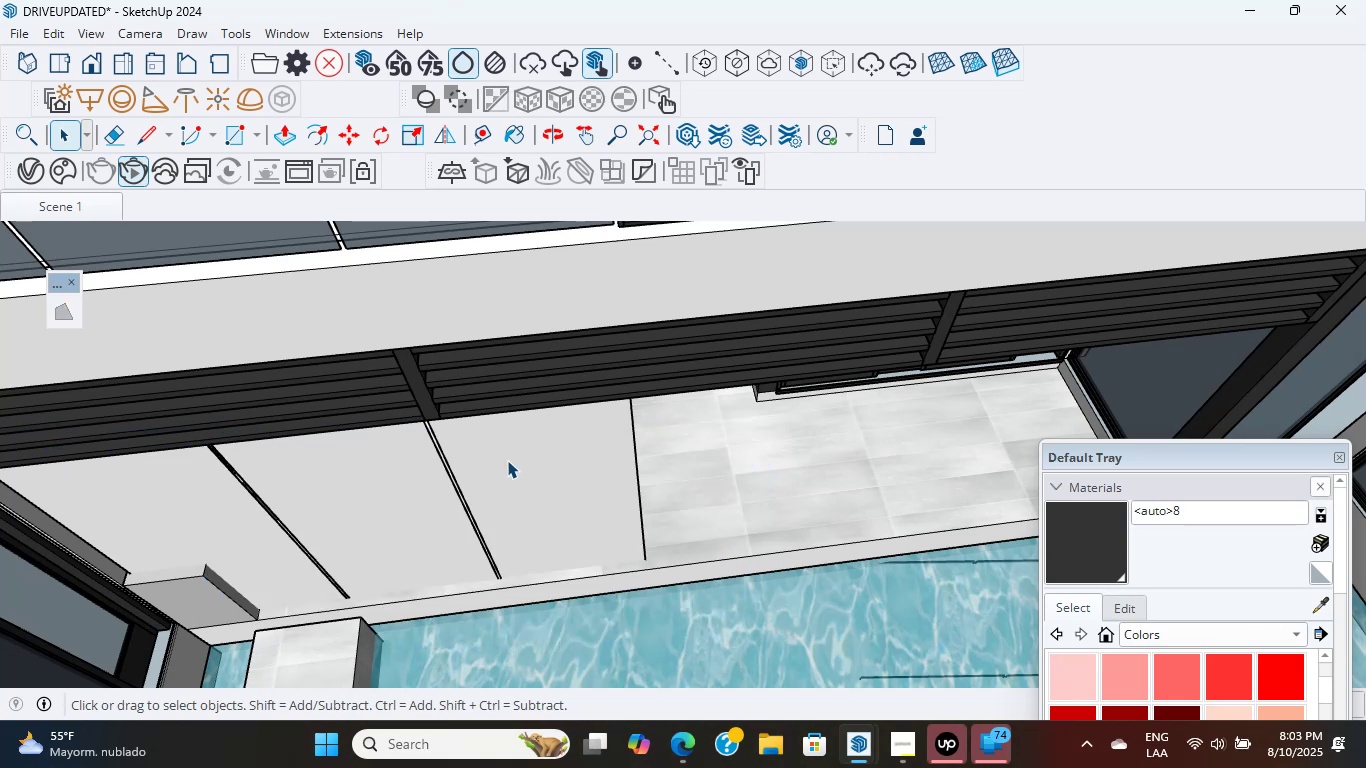 
wait(5.59)
 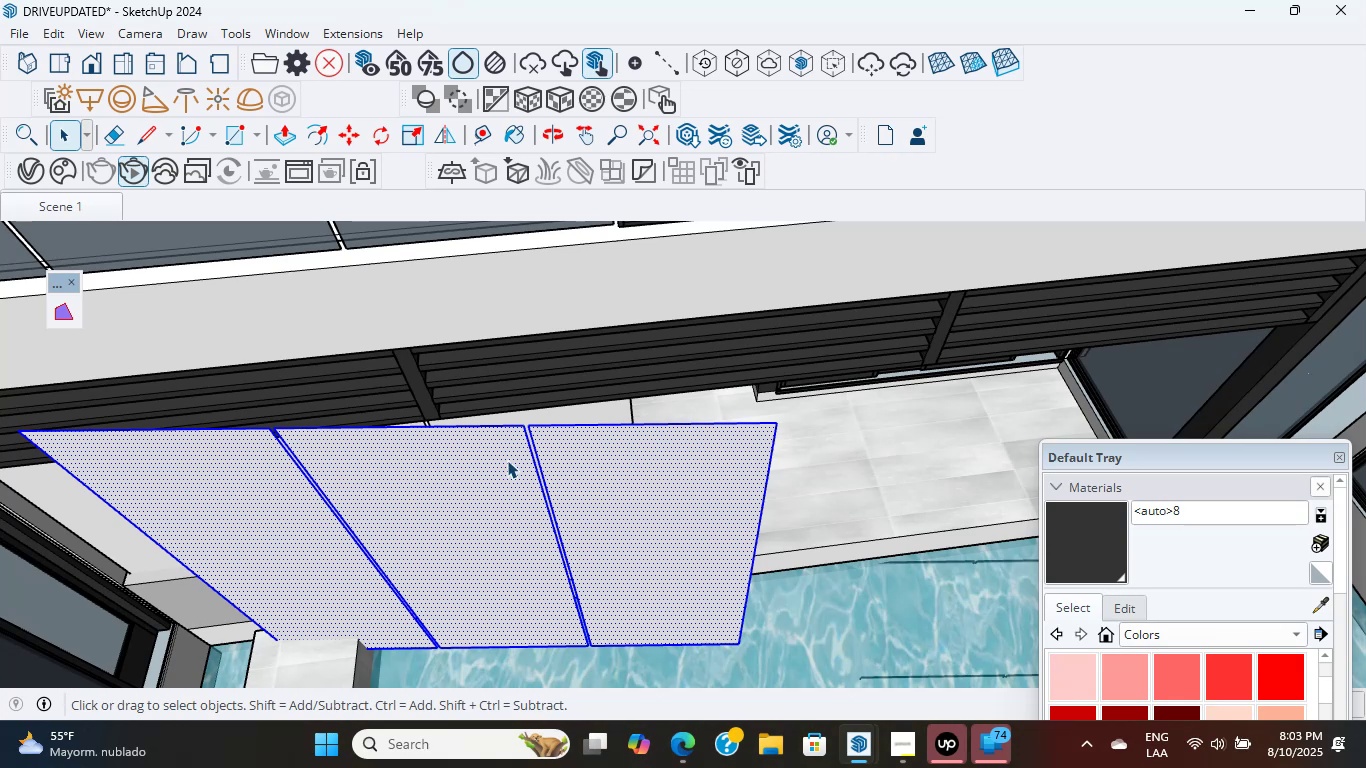 
hold_key(key=ShiftLeft, duration=0.58)
scroll: coordinate [538, 467], scroll_direction: down, amount: 8.0
 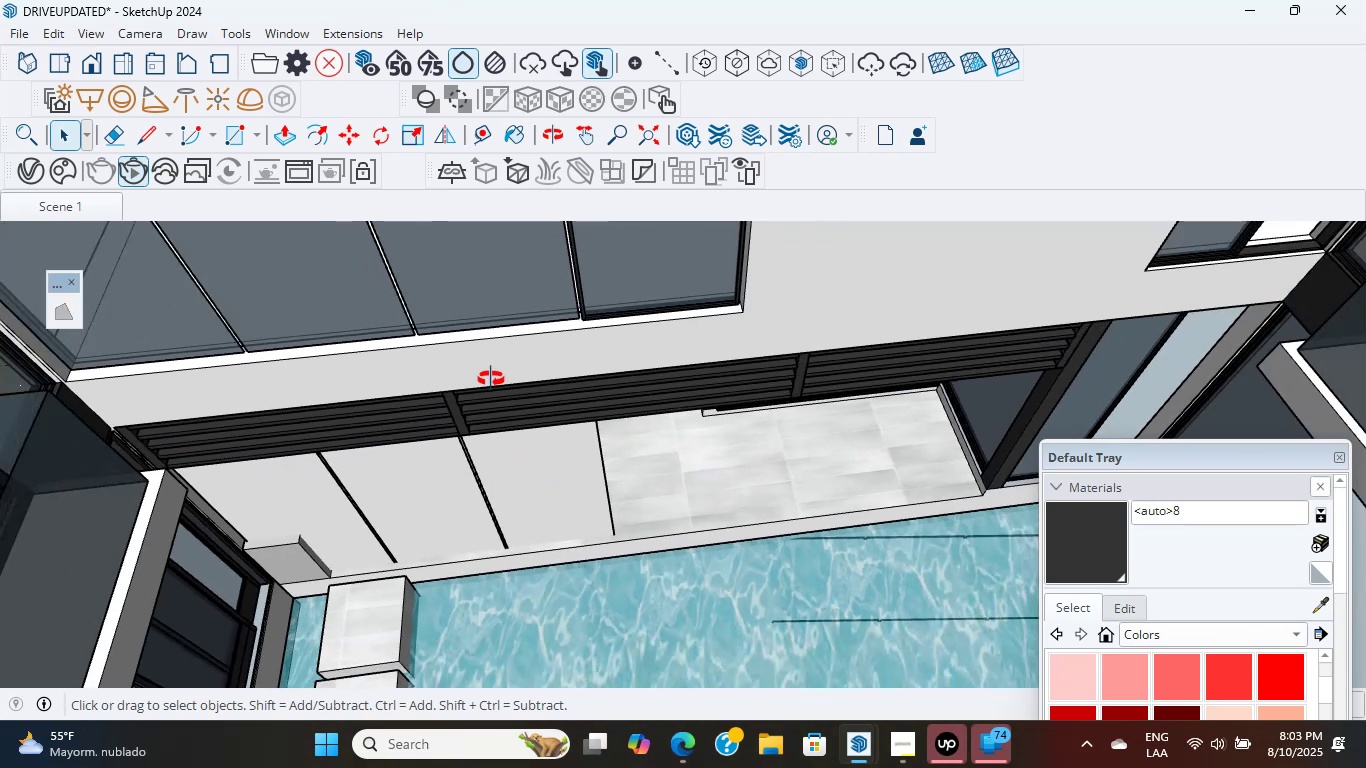 
scroll: coordinate [487, 409], scroll_direction: up, amount: 3.0
 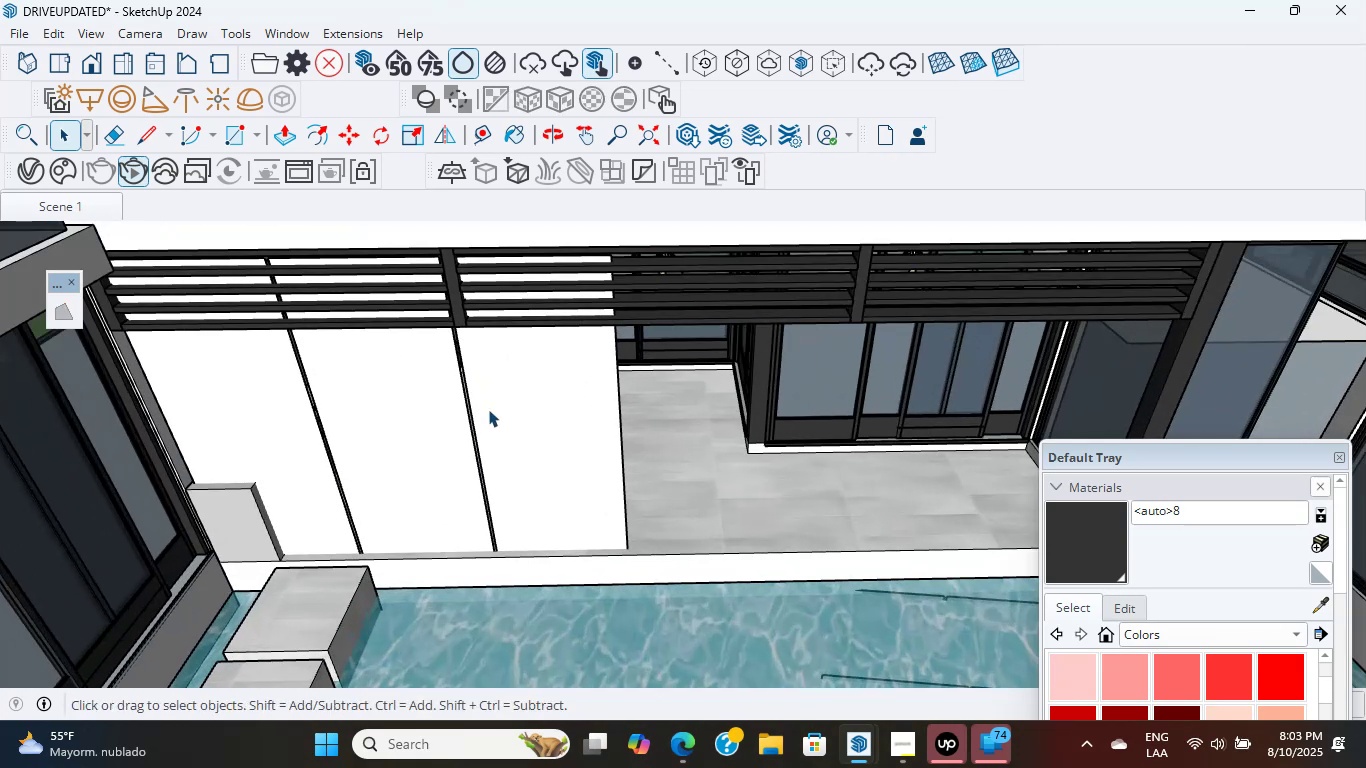 
left_click([489, 409])
 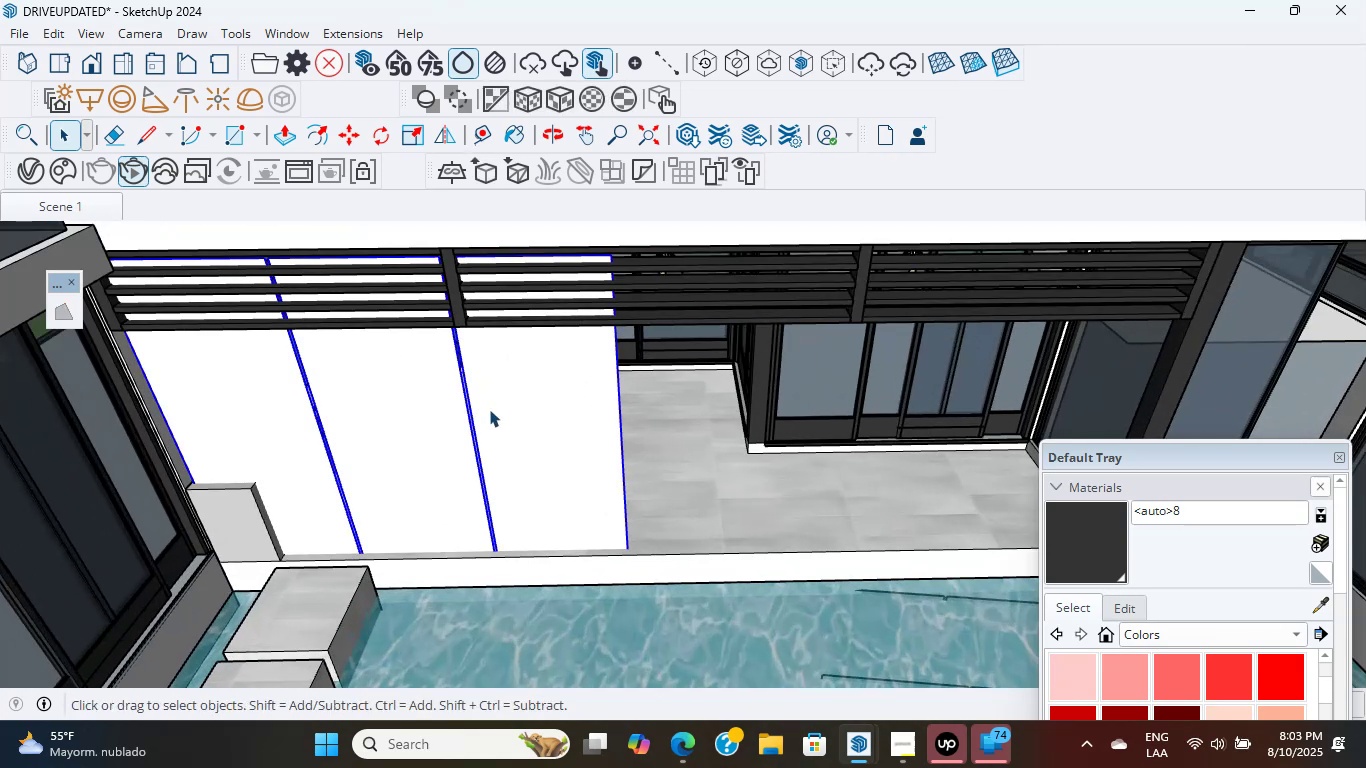 
right_click([489, 409])
 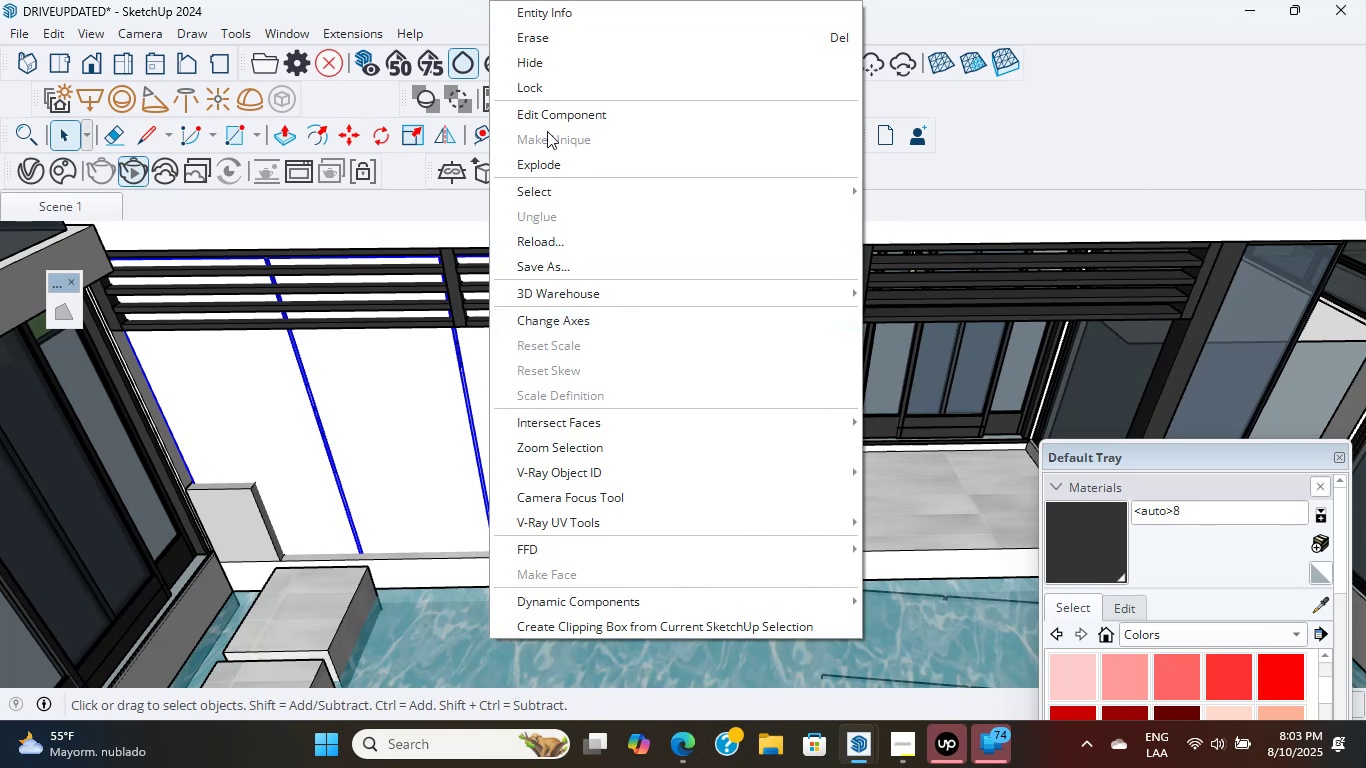 
left_click([561, 165])
 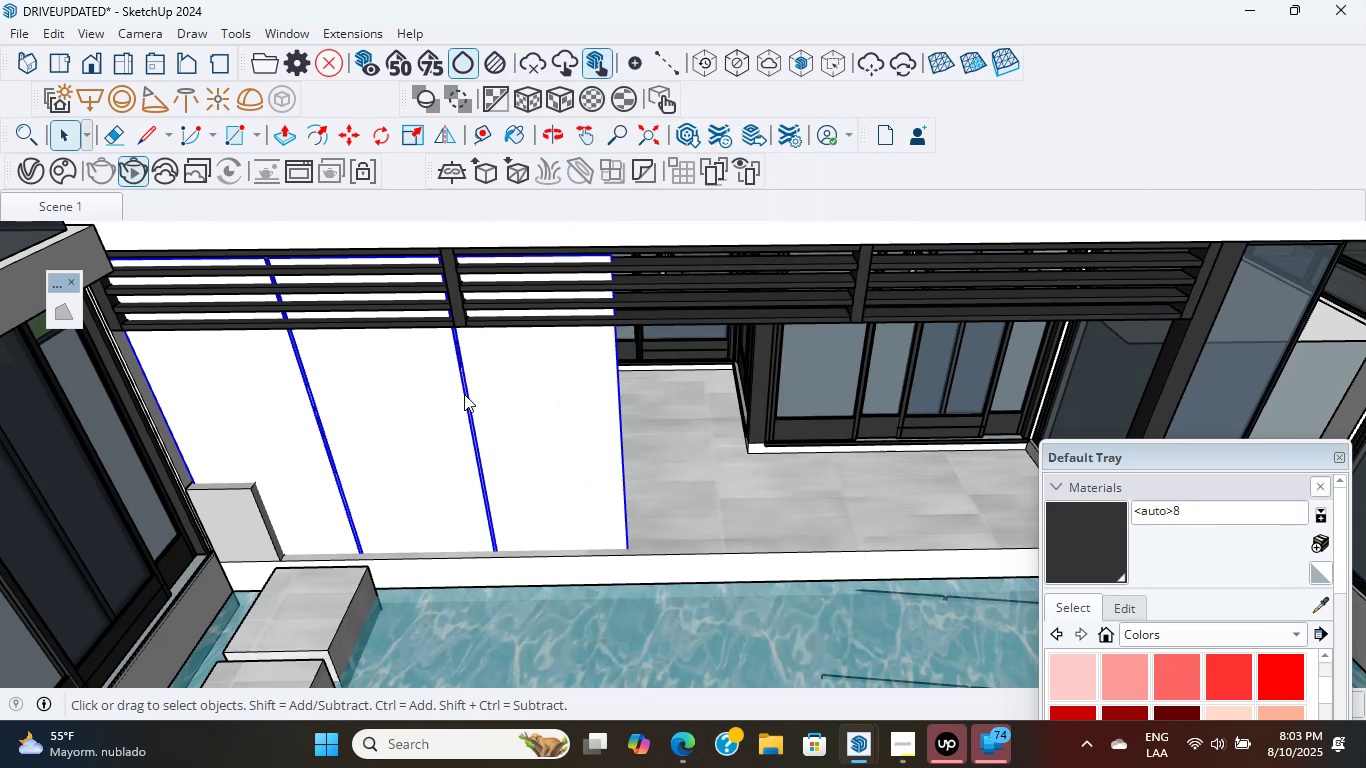 
wait(18.16)
 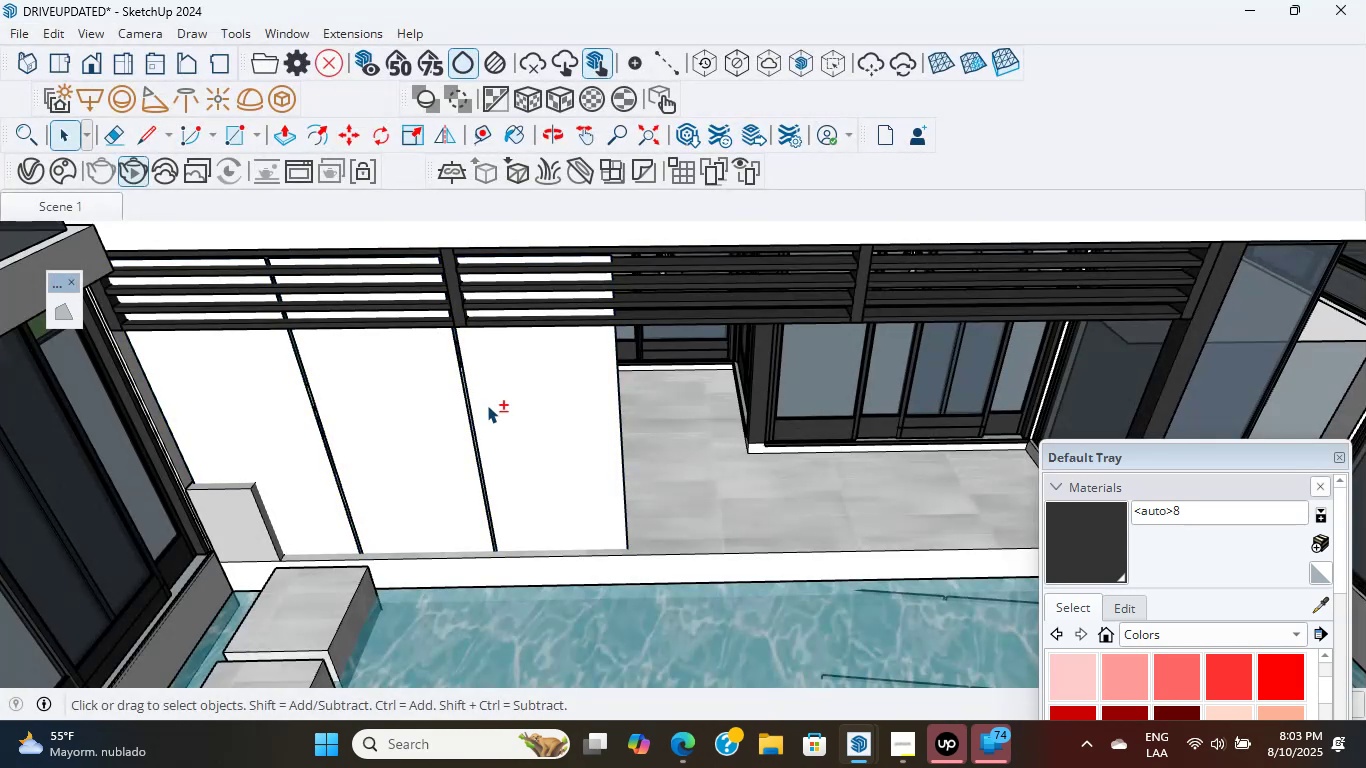 
double_click([502, 384])
 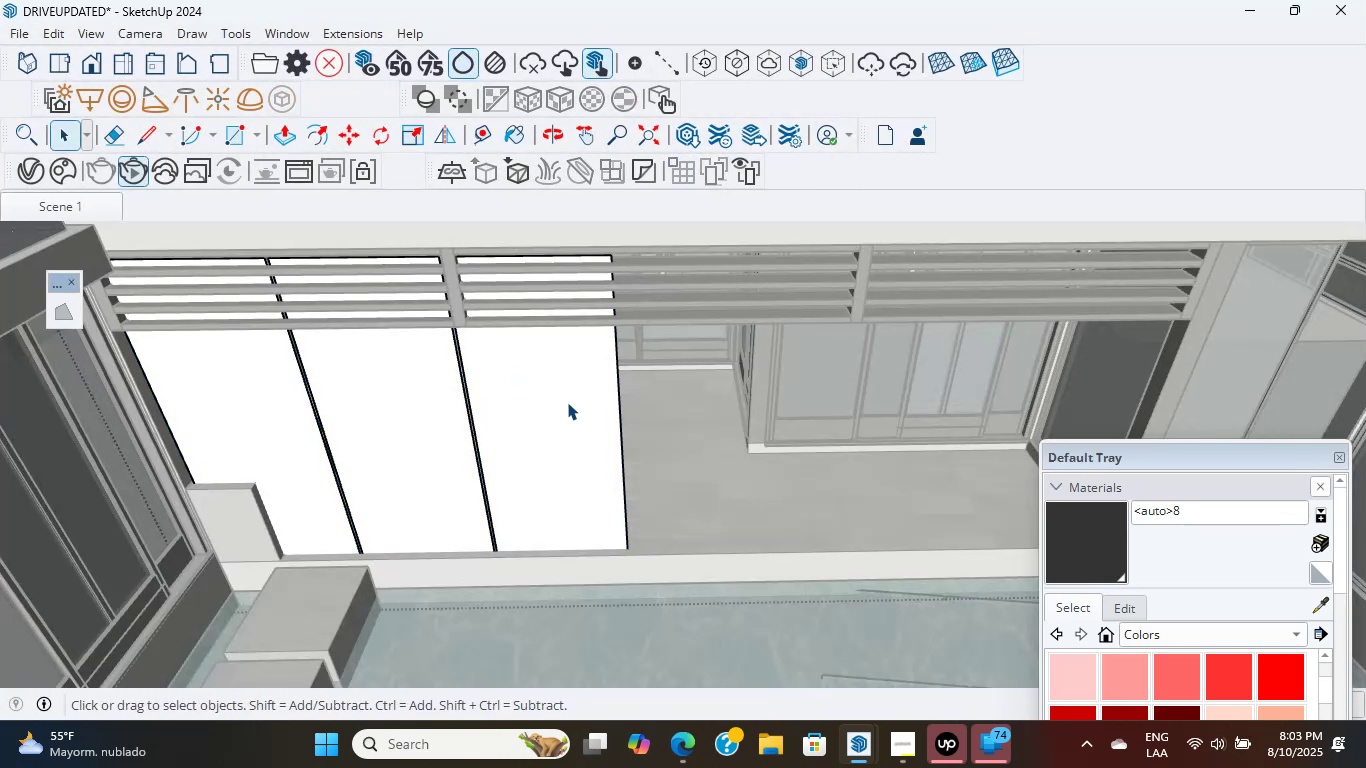 
left_click([636, 448])
 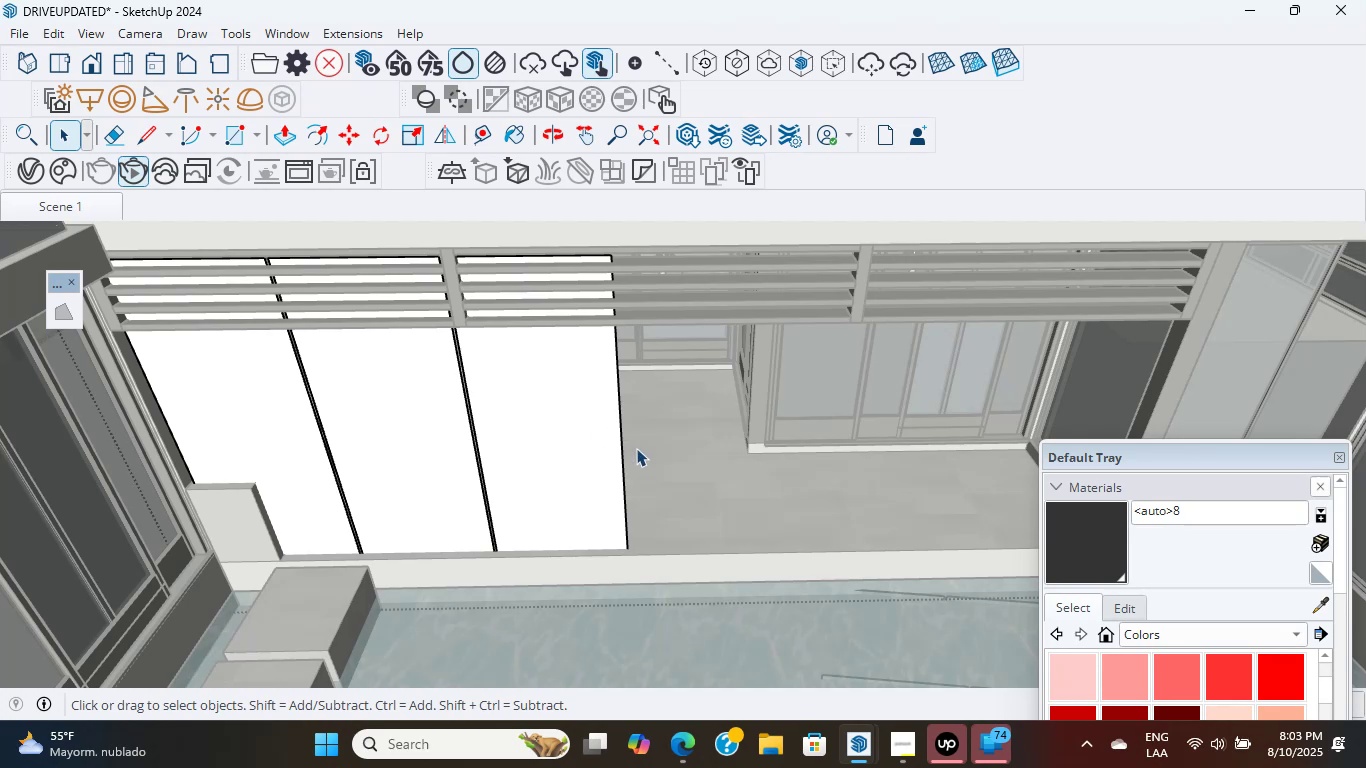 
key(Escape)
 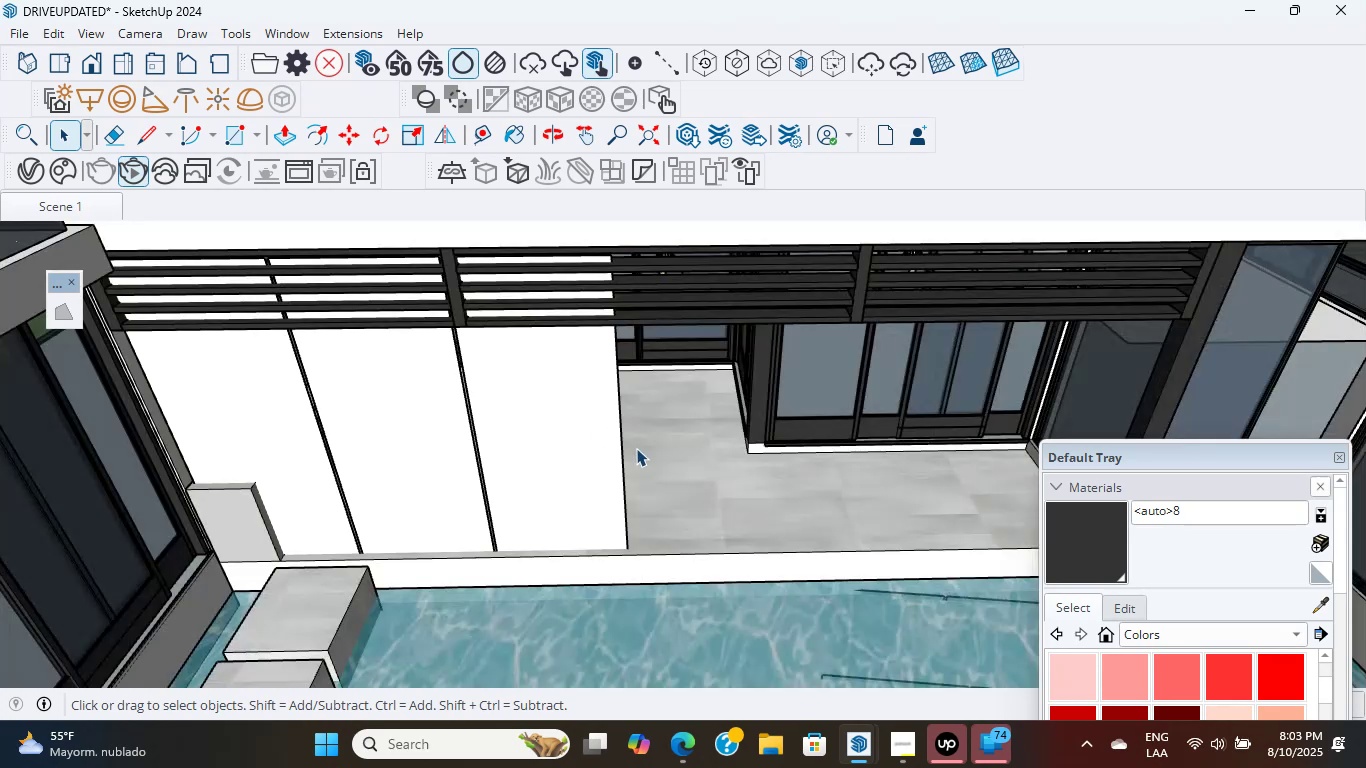 
key(Escape)
 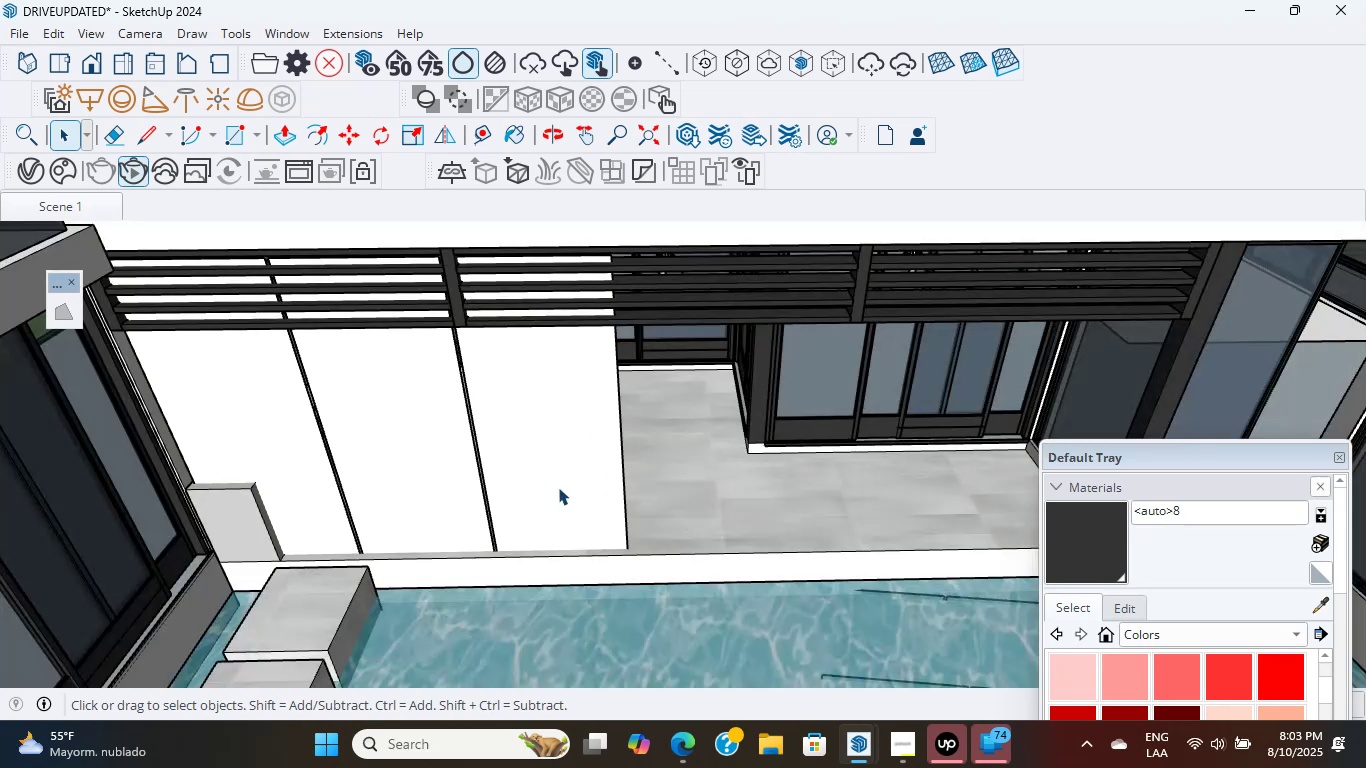 
left_click([549, 484])
 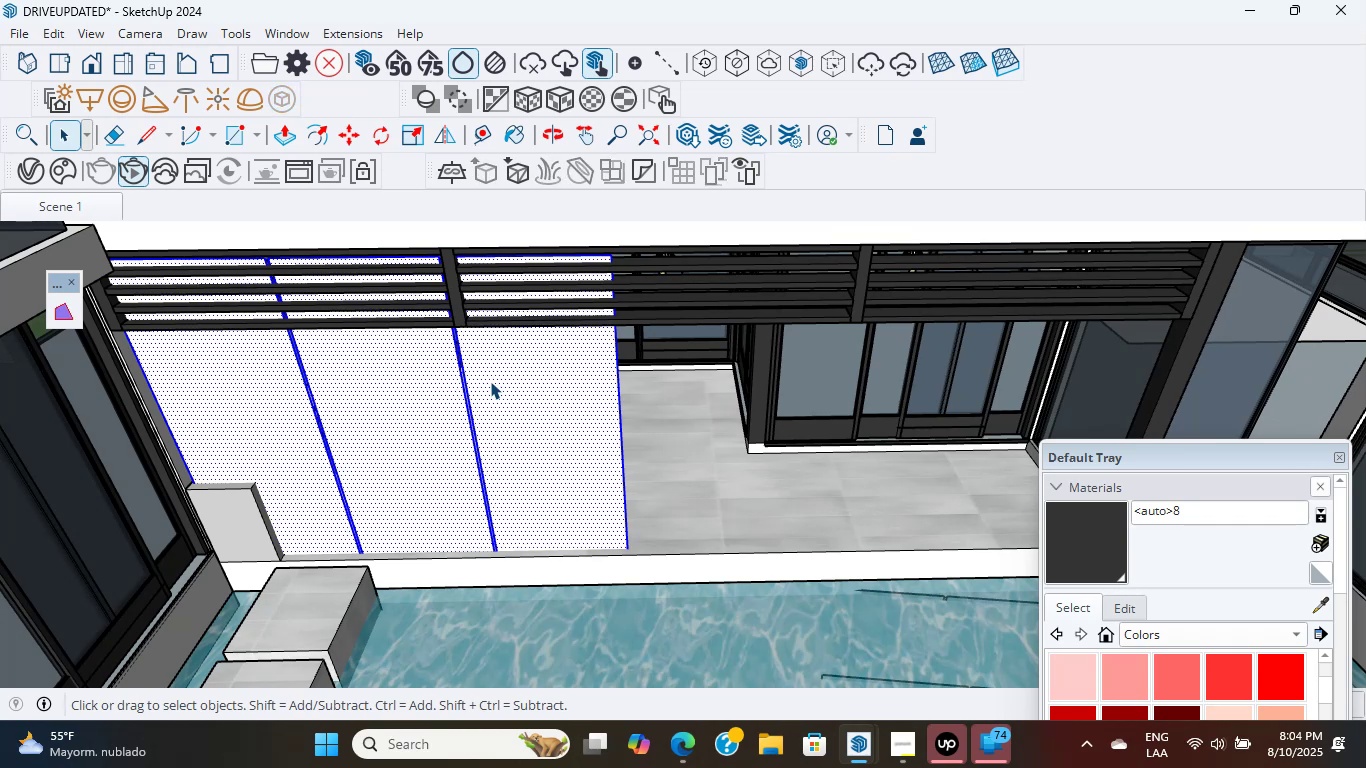 
wait(22.68)
 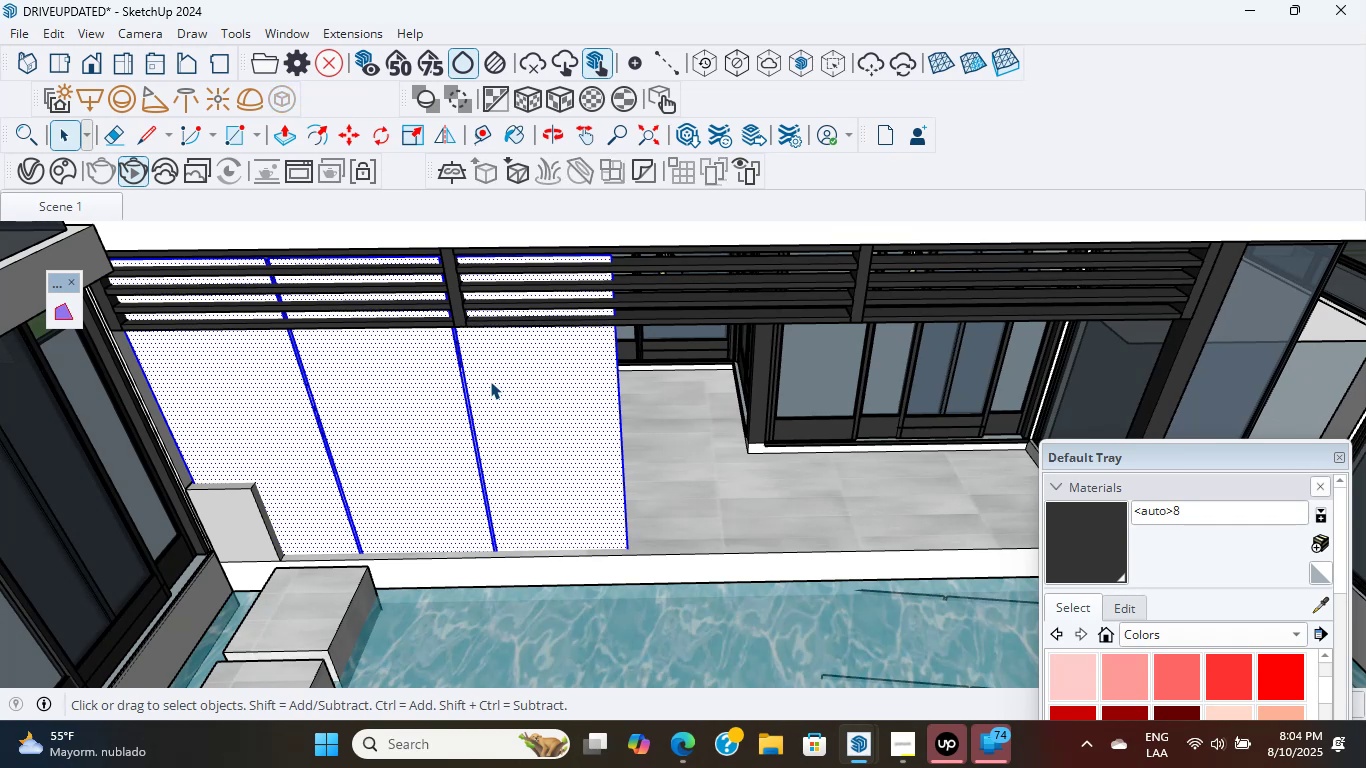 
double_click([541, 437])
 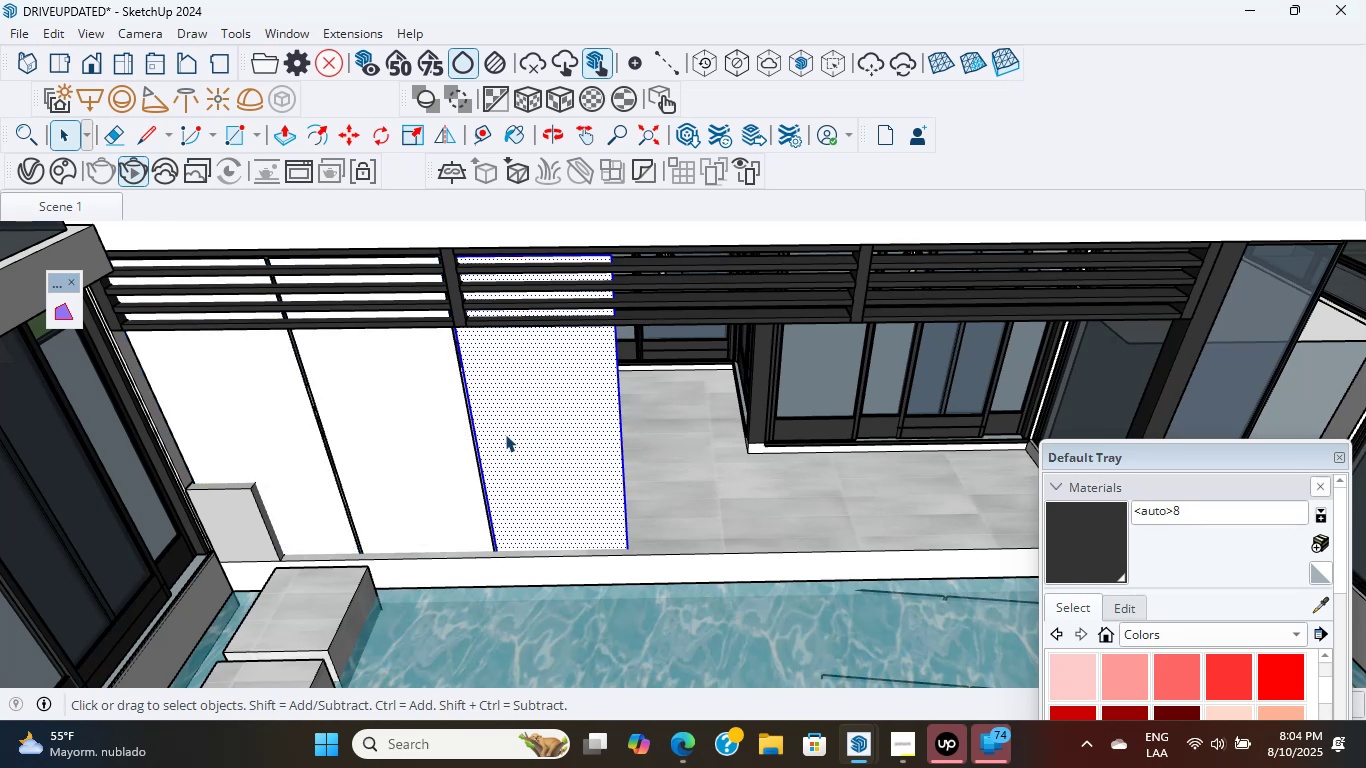 
hold_key(key=ShiftLeft, duration=1.46)
double_click([420, 428])
 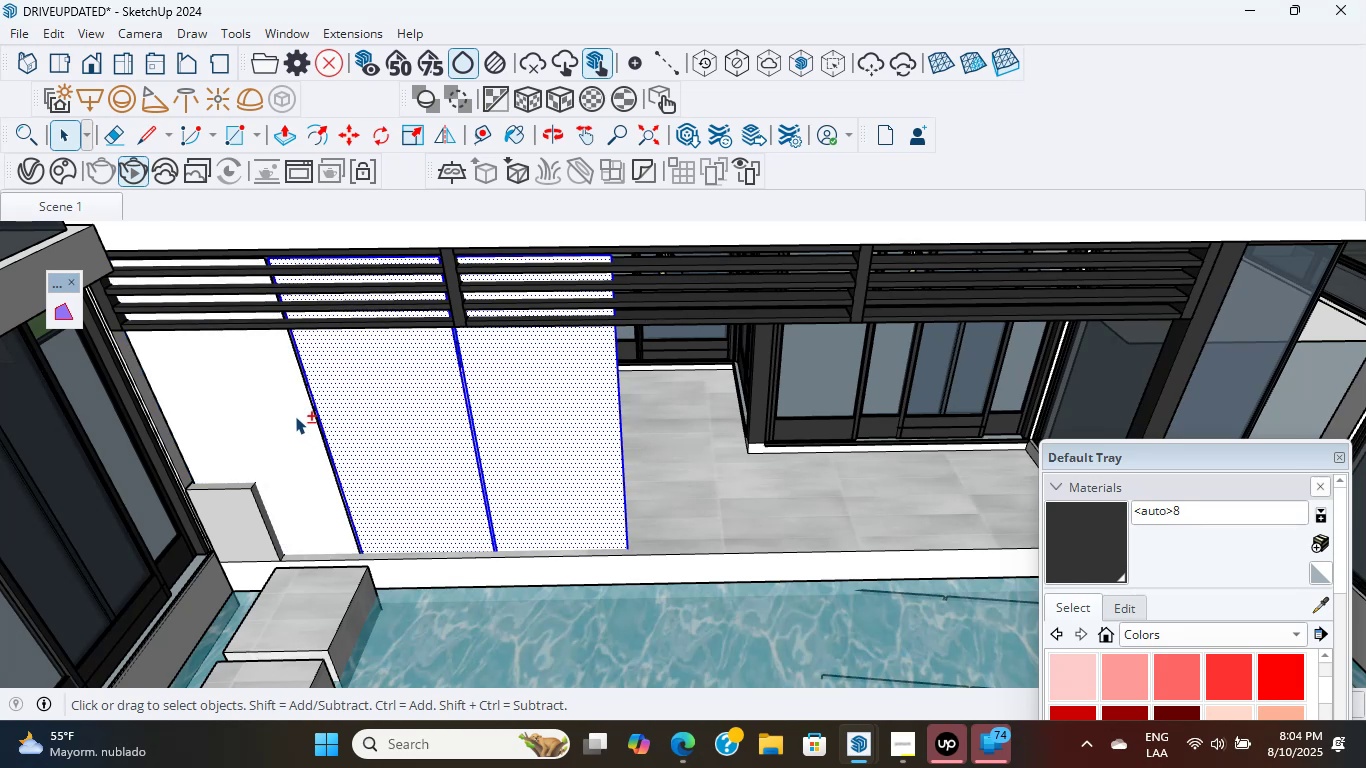 
double_click([294, 416])
 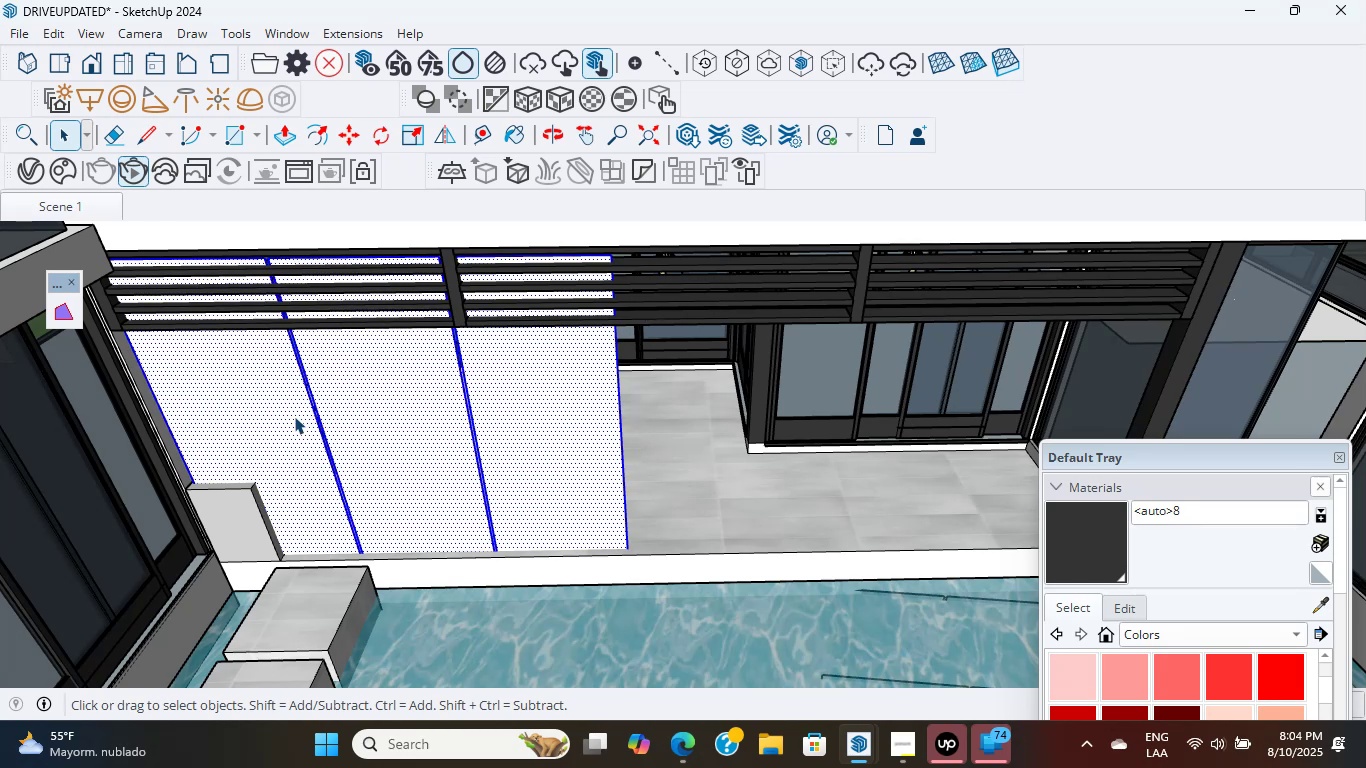 
key(Delete)
 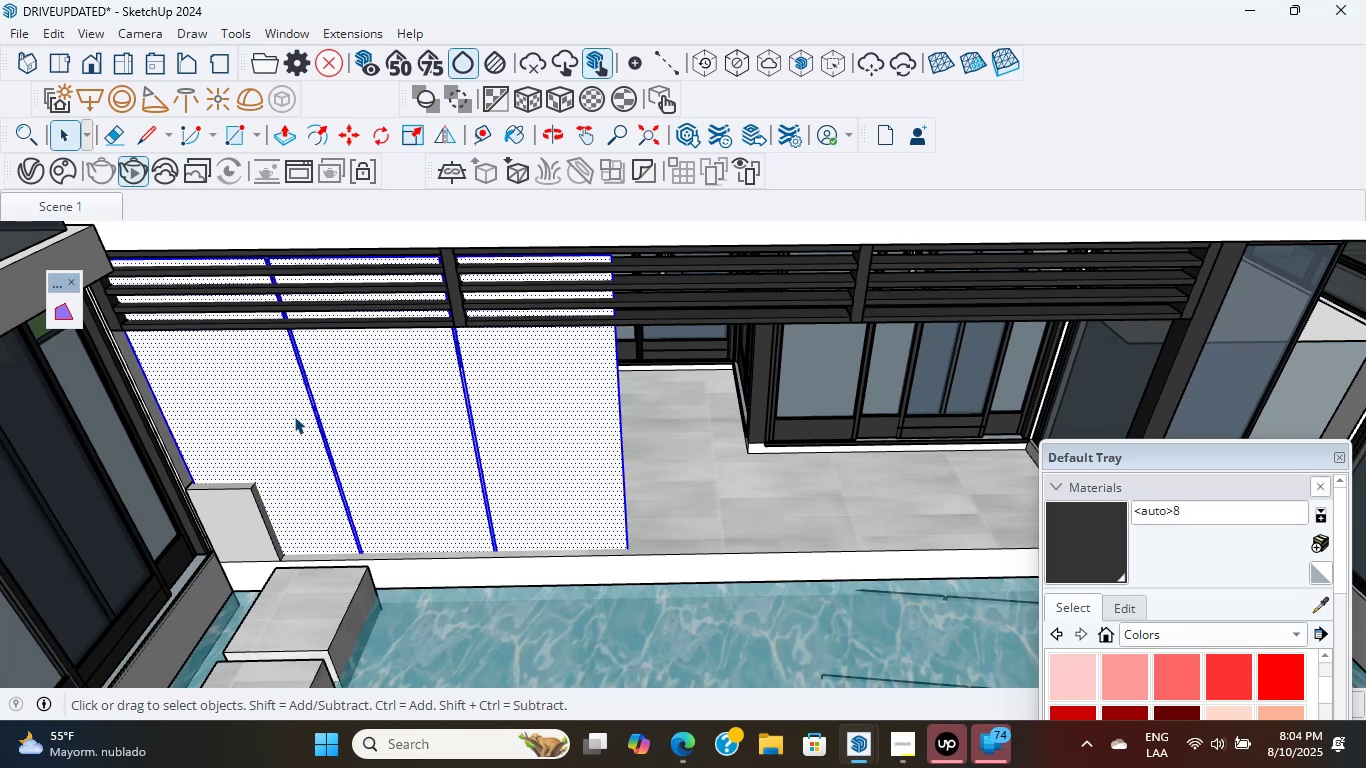 
scroll: coordinate [301, 423], scroll_direction: down, amount: 13.0
 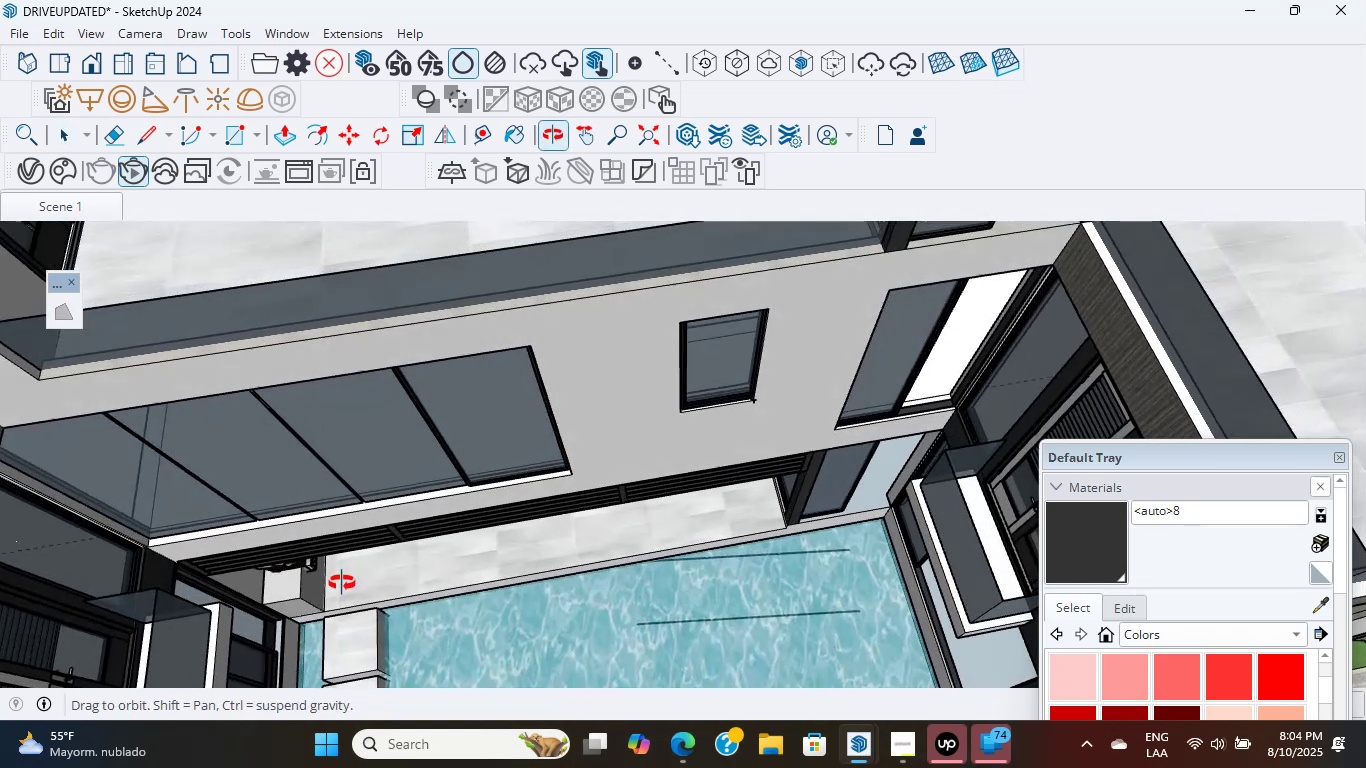 
hold_key(key=ShiftLeft, duration=0.51)
scroll: coordinate [390, 479], scroll_direction: down, amount: 9.0
 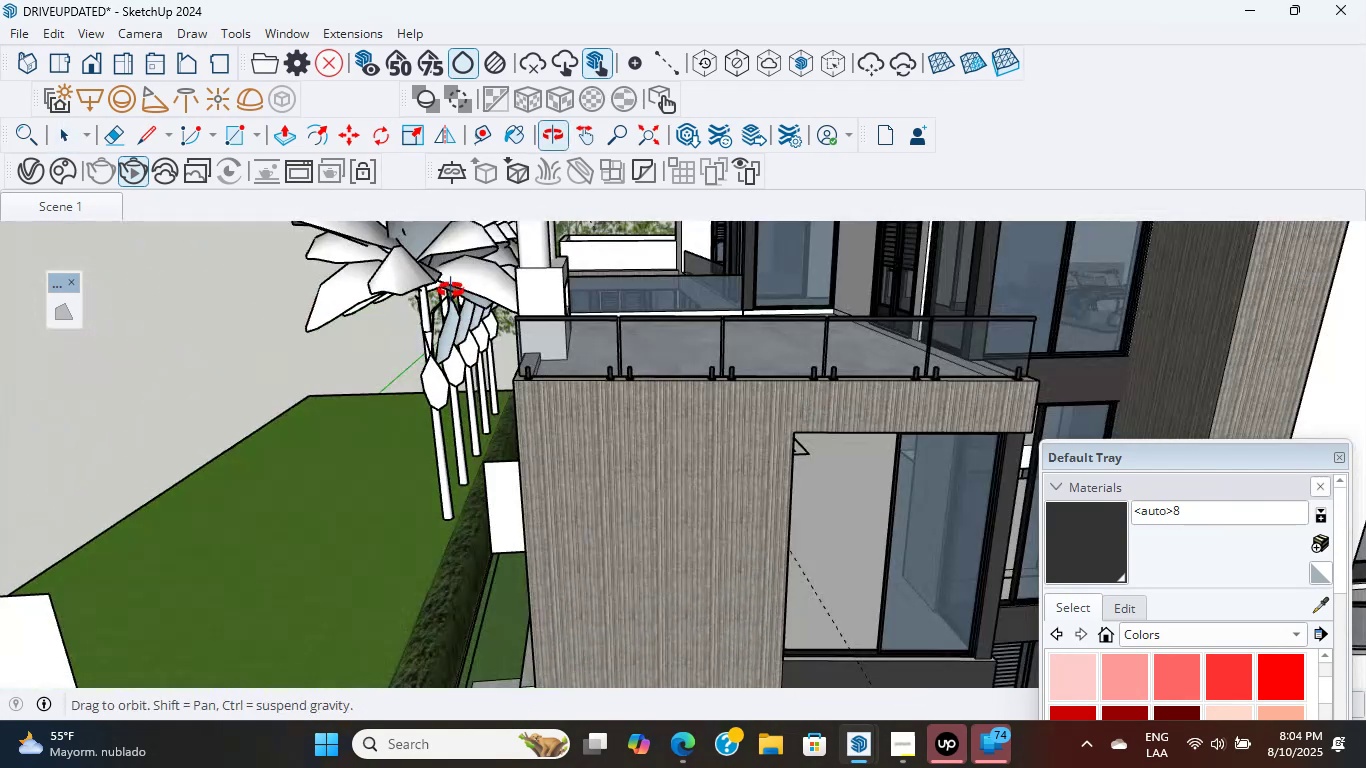 
scroll: coordinate [663, 530], scroll_direction: up, amount: 2.0
 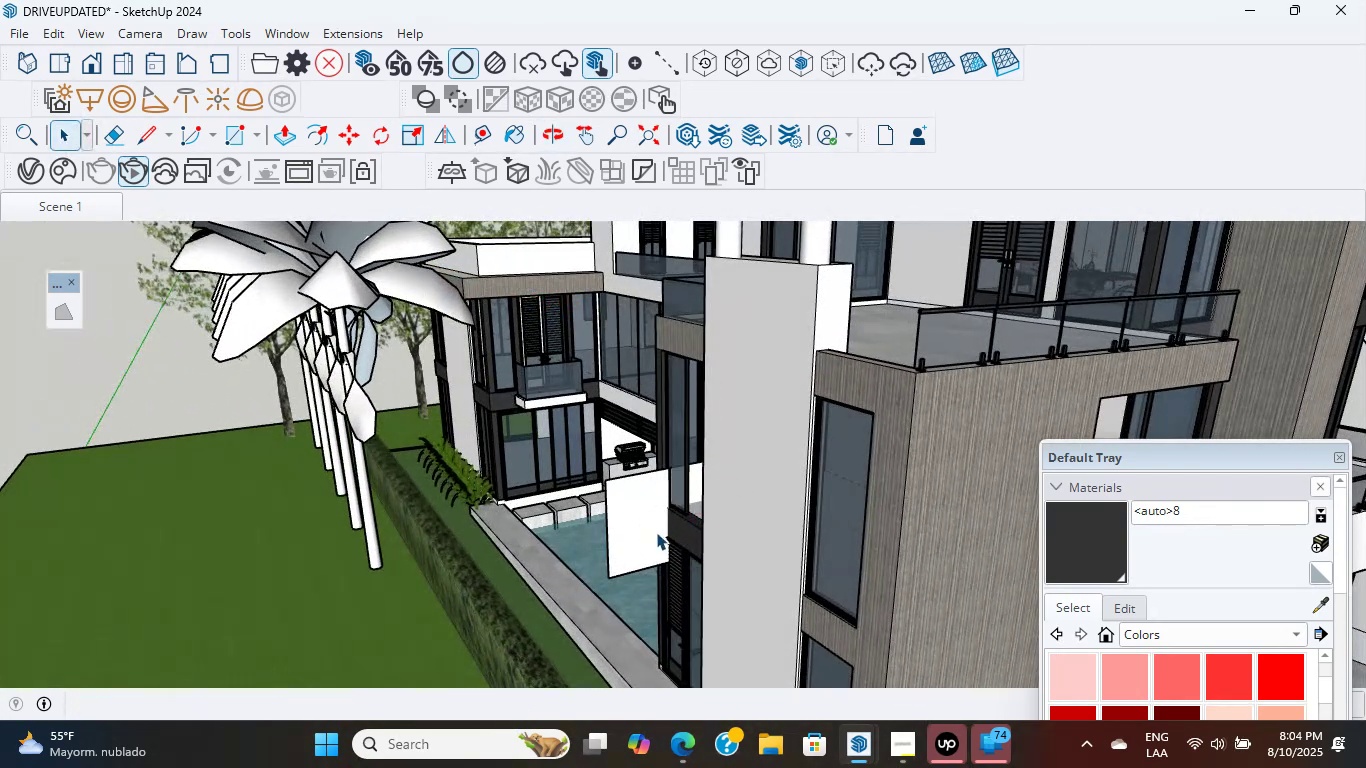 
left_click([655, 532])
 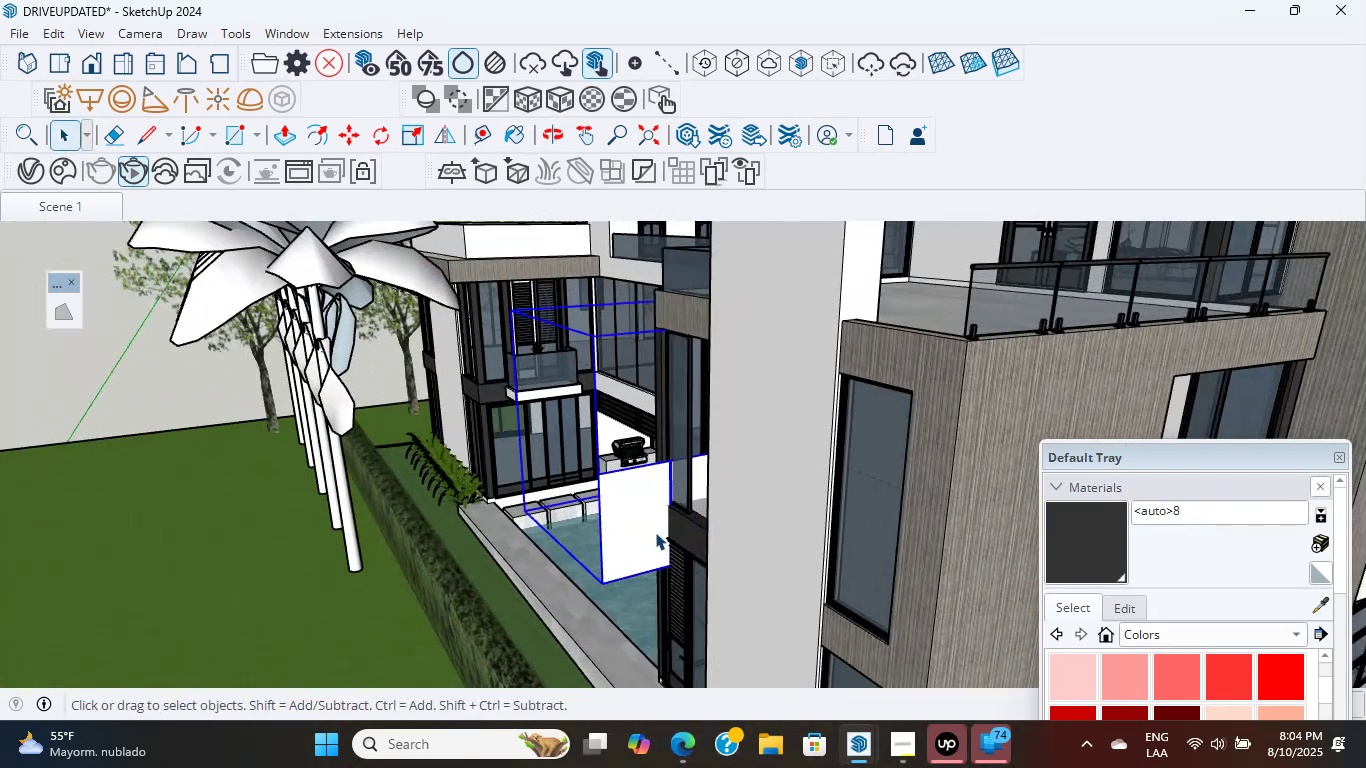 
right_click([649, 532])
 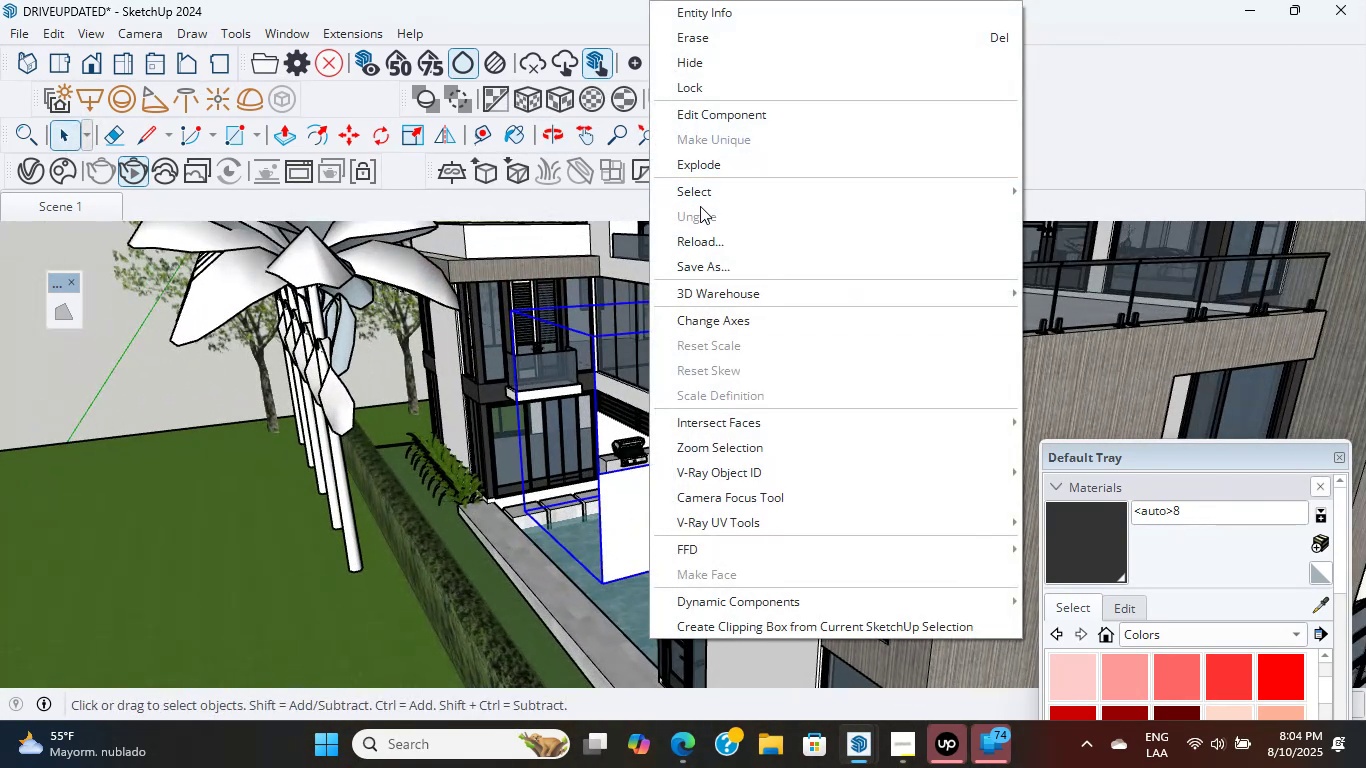 
left_click([700, 162])
 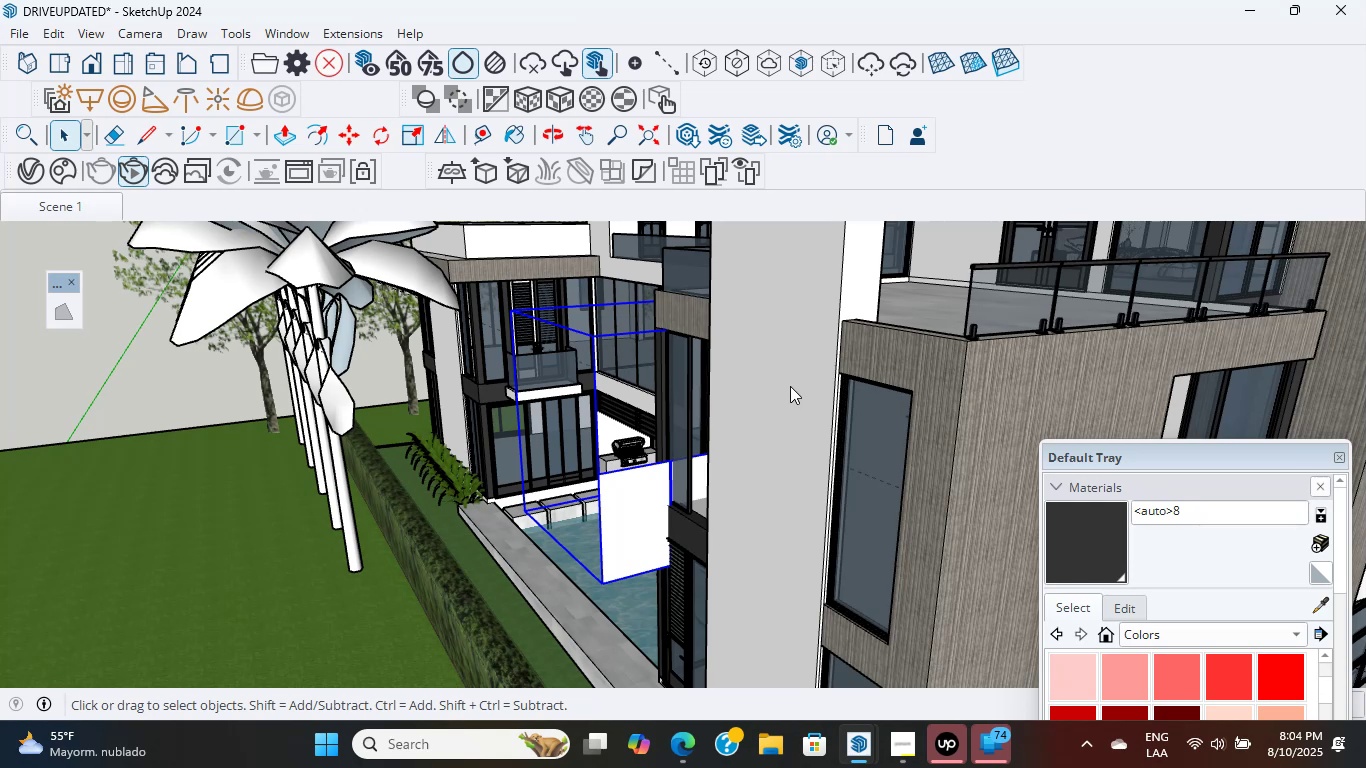 
wait(6.52)
 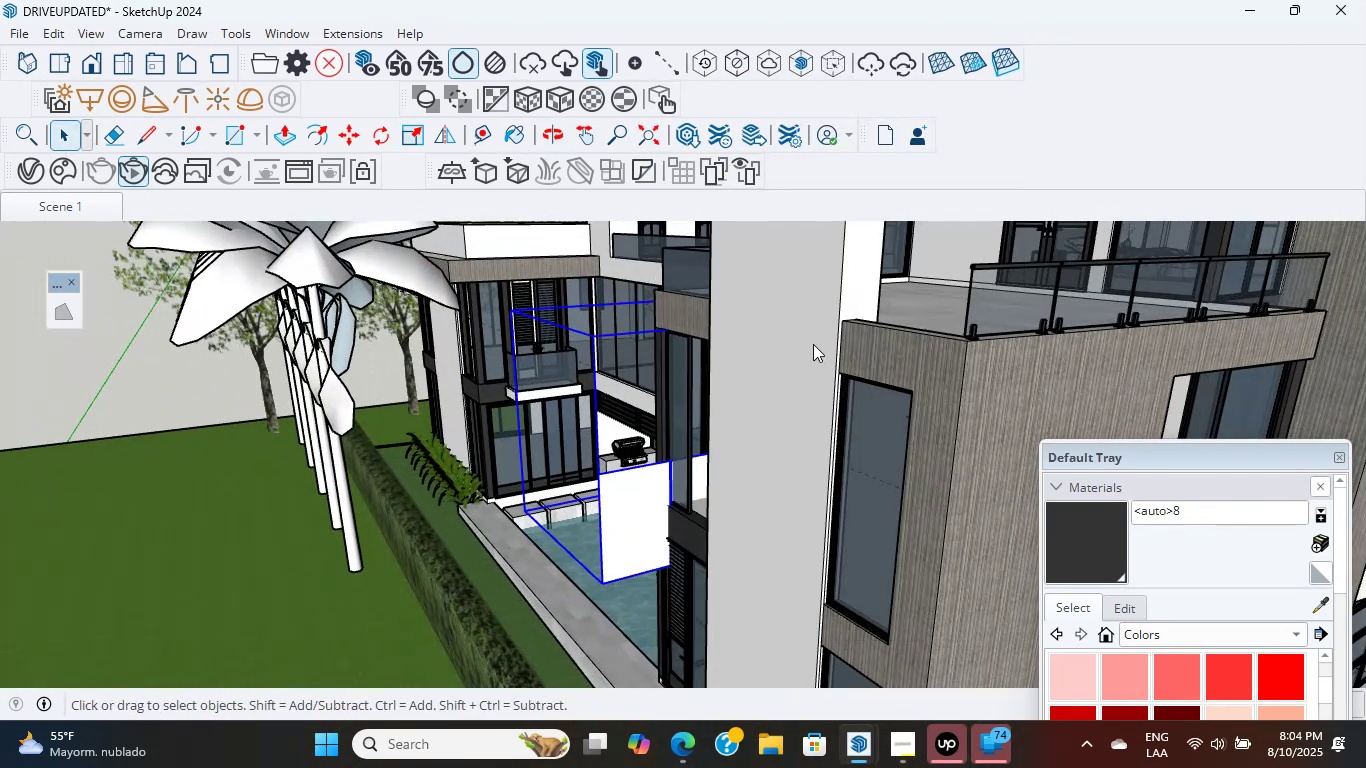 
scroll: coordinate [680, 458], scroll_direction: up, amount: 10.0
 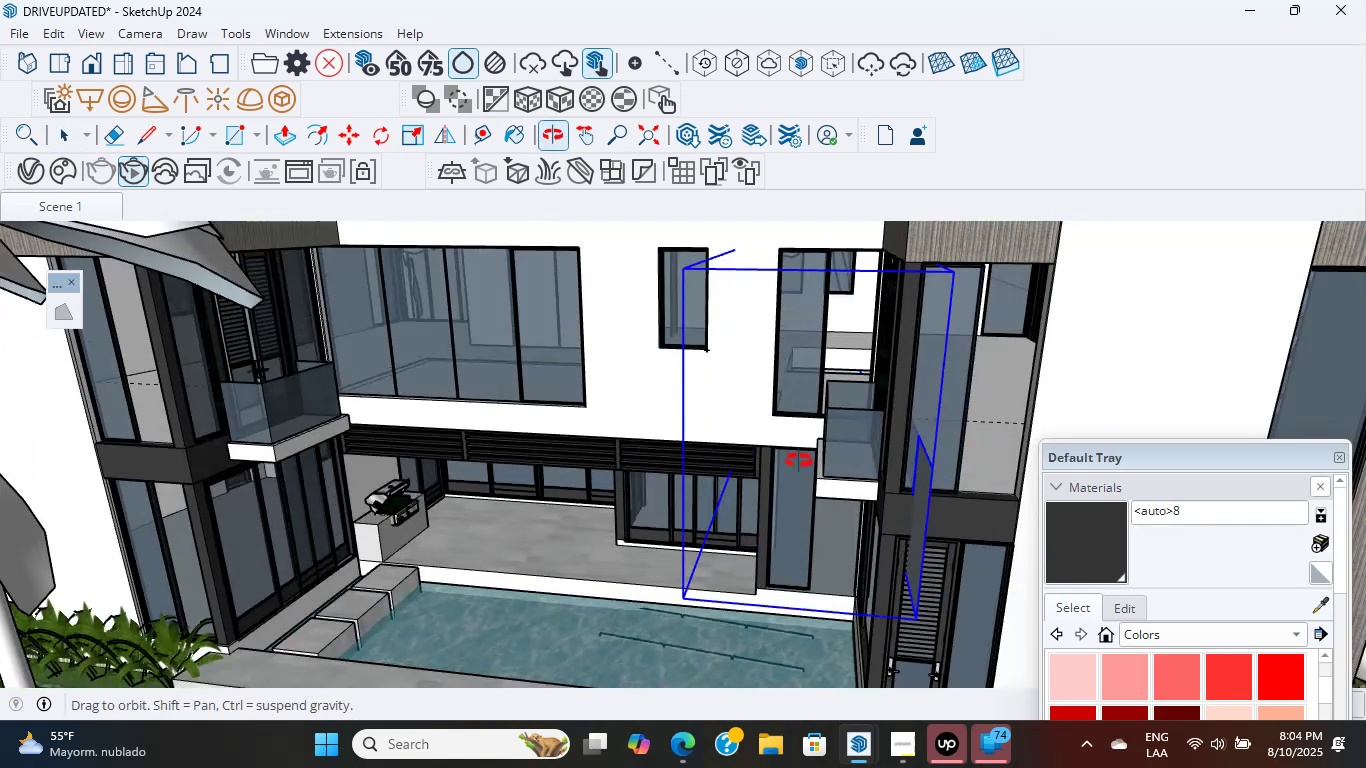 
hold_key(key=ShiftLeft, duration=0.49)
 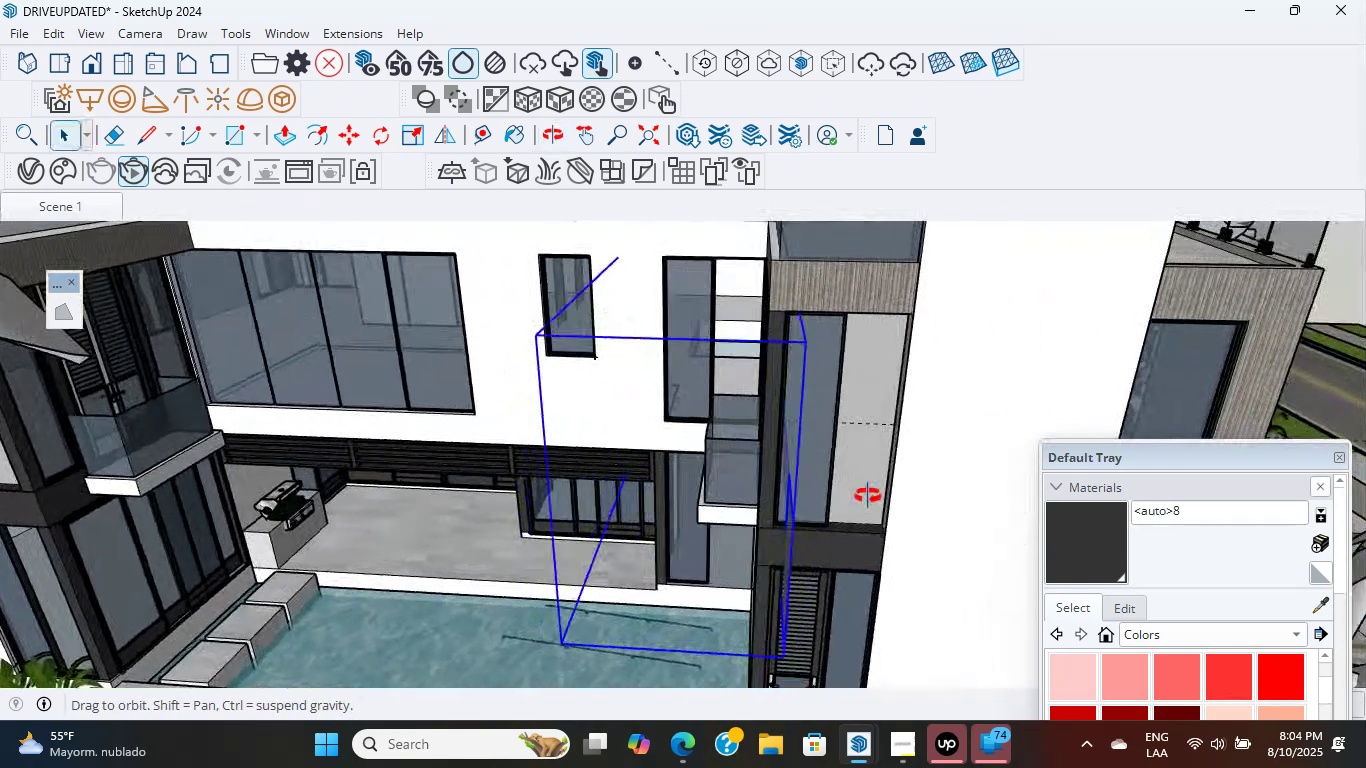 
hold_key(key=ShiftLeft, duration=0.54)
scroll: coordinate [751, 496], scroll_direction: up, amount: 11.0
 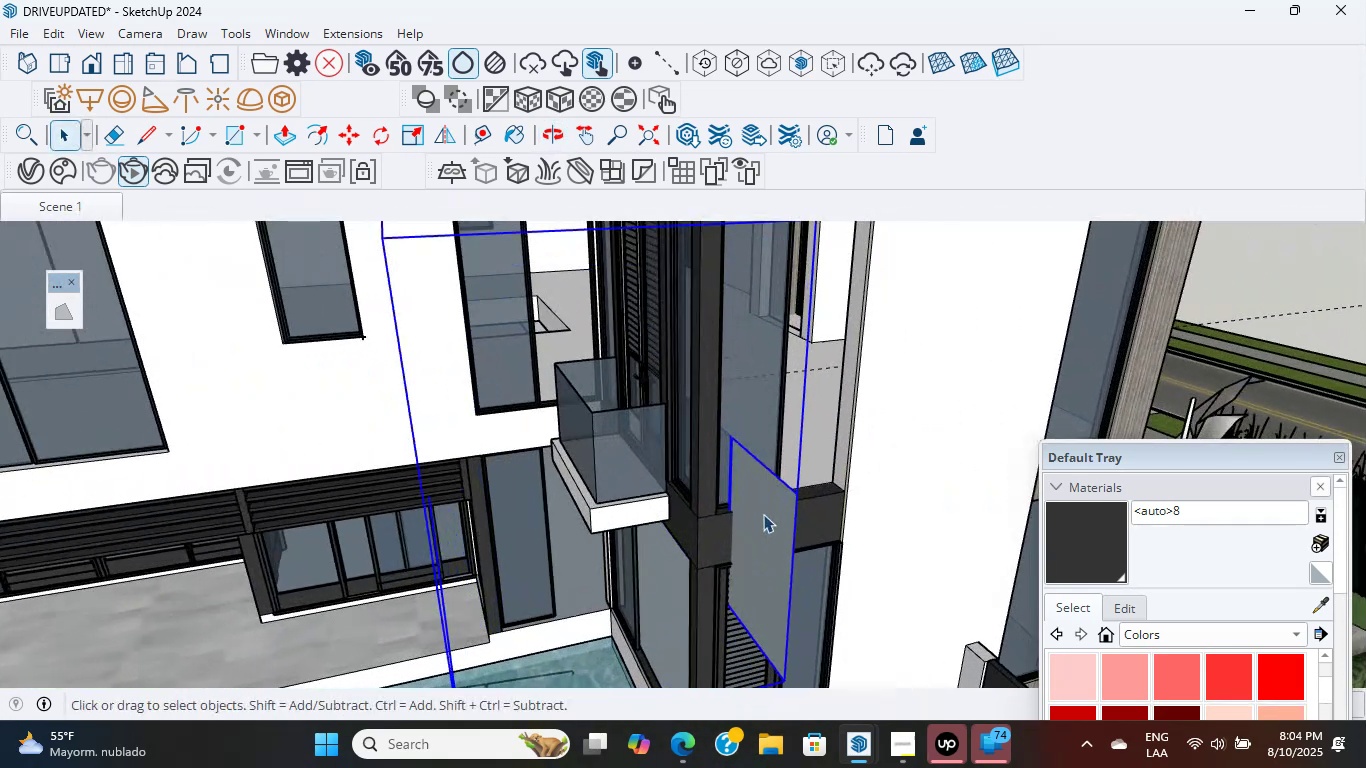 
left_click([763, 514])
 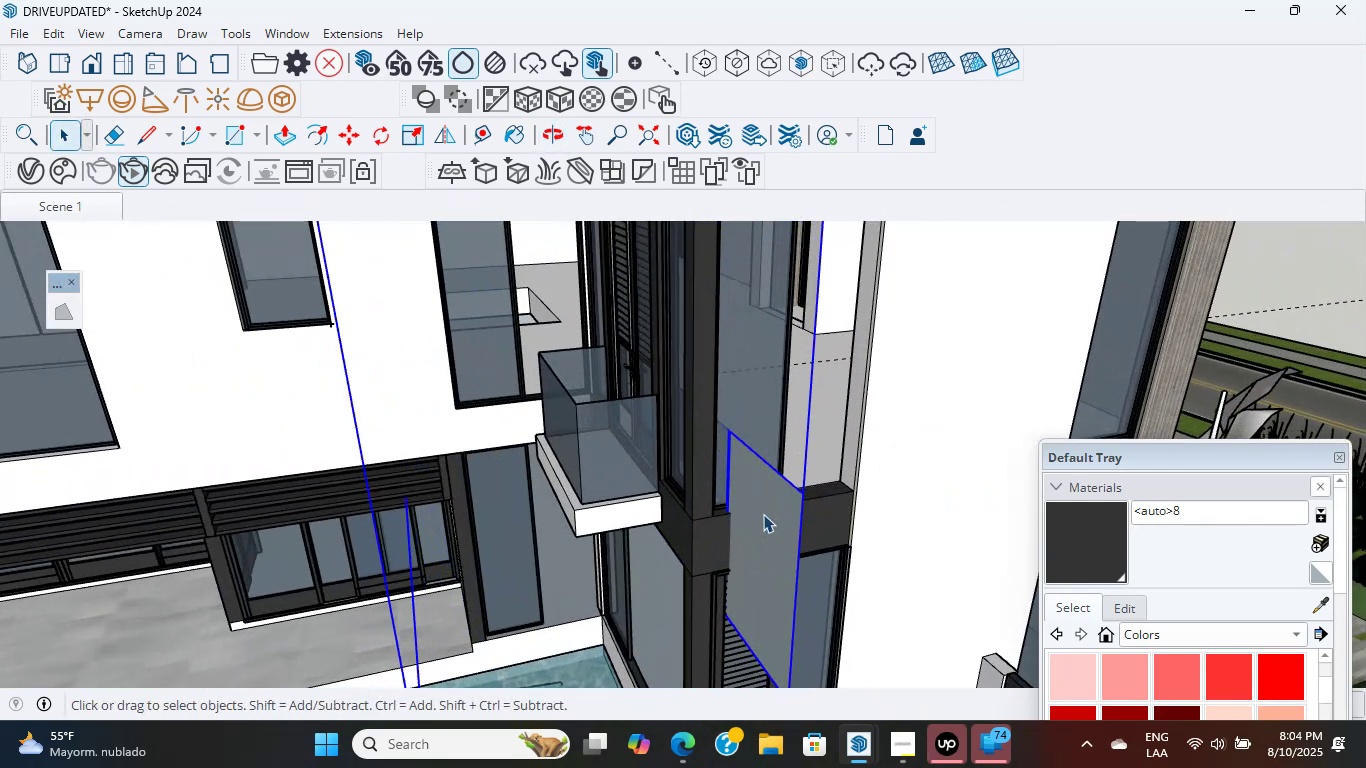 
right_click([763, 514])
 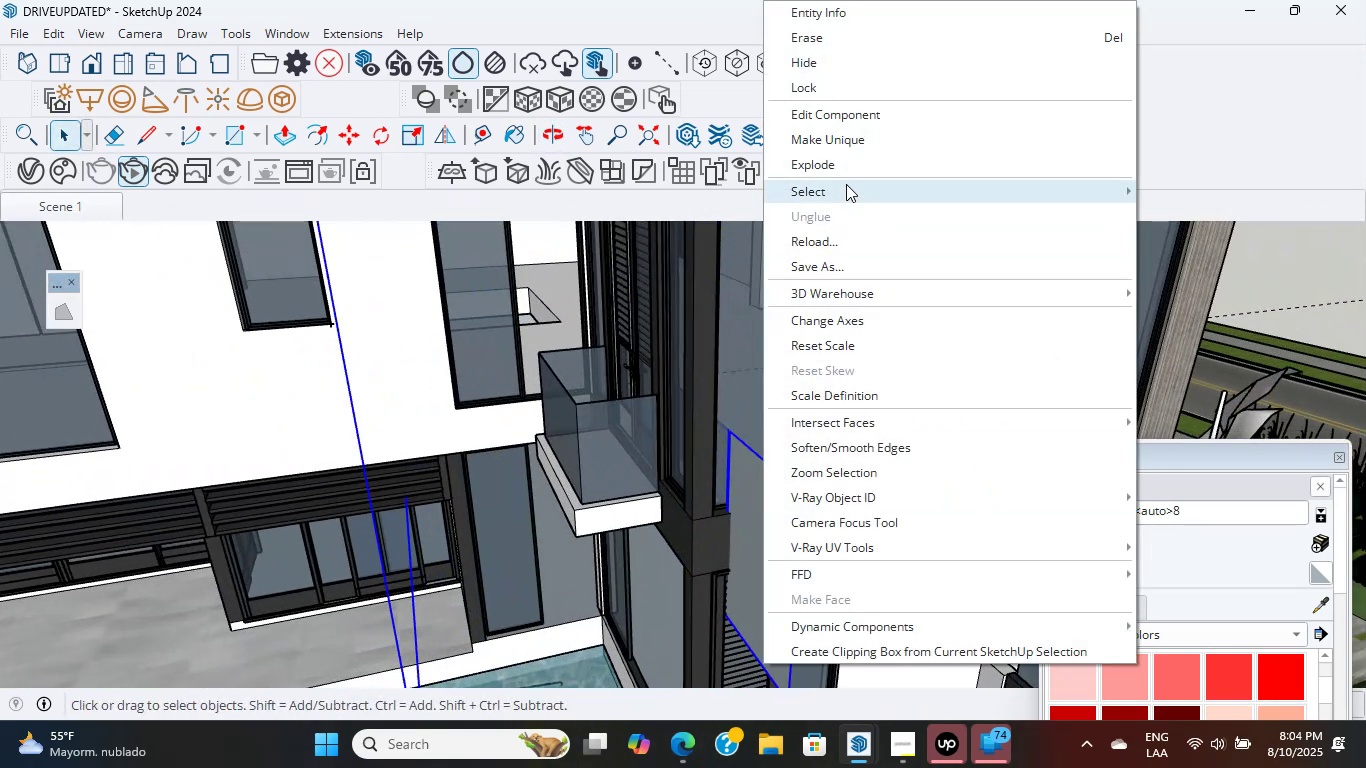 
left_click([847, 167])
 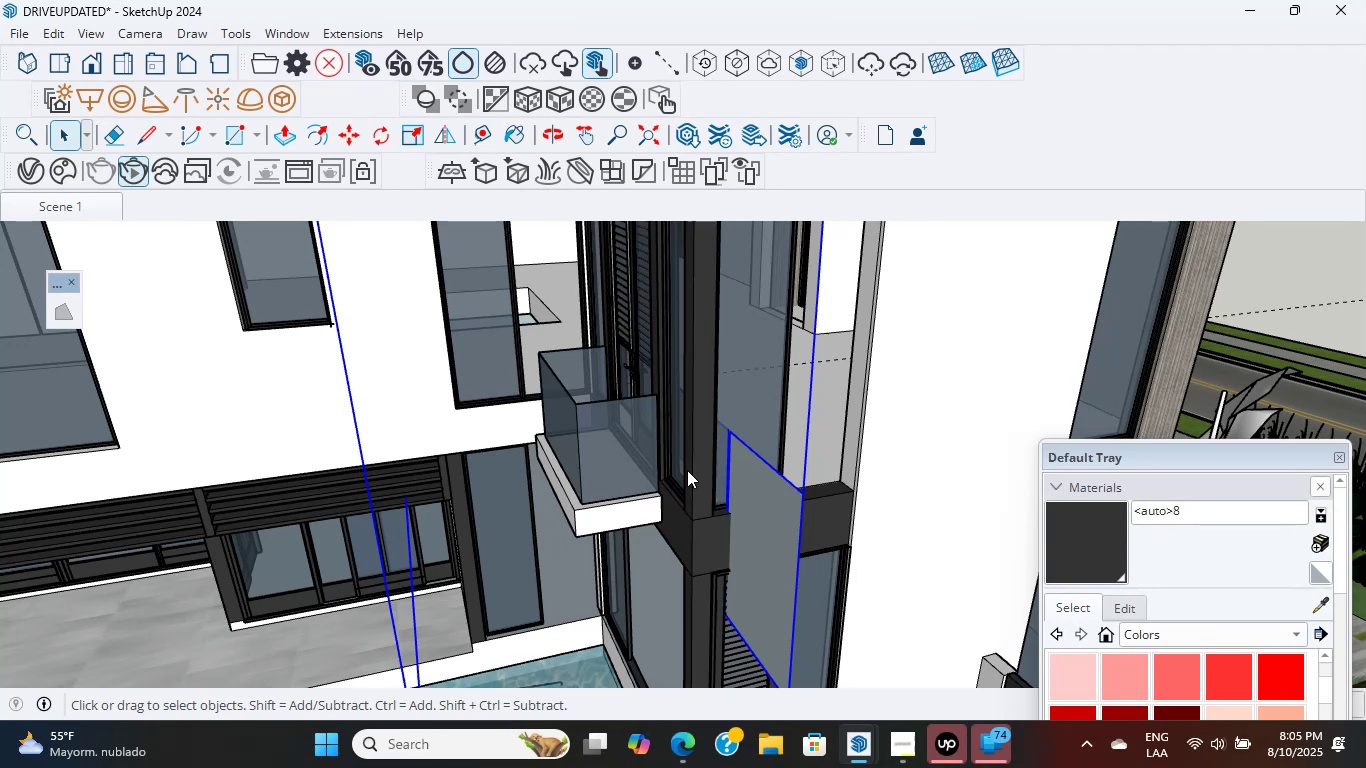 
wait(12.34)
 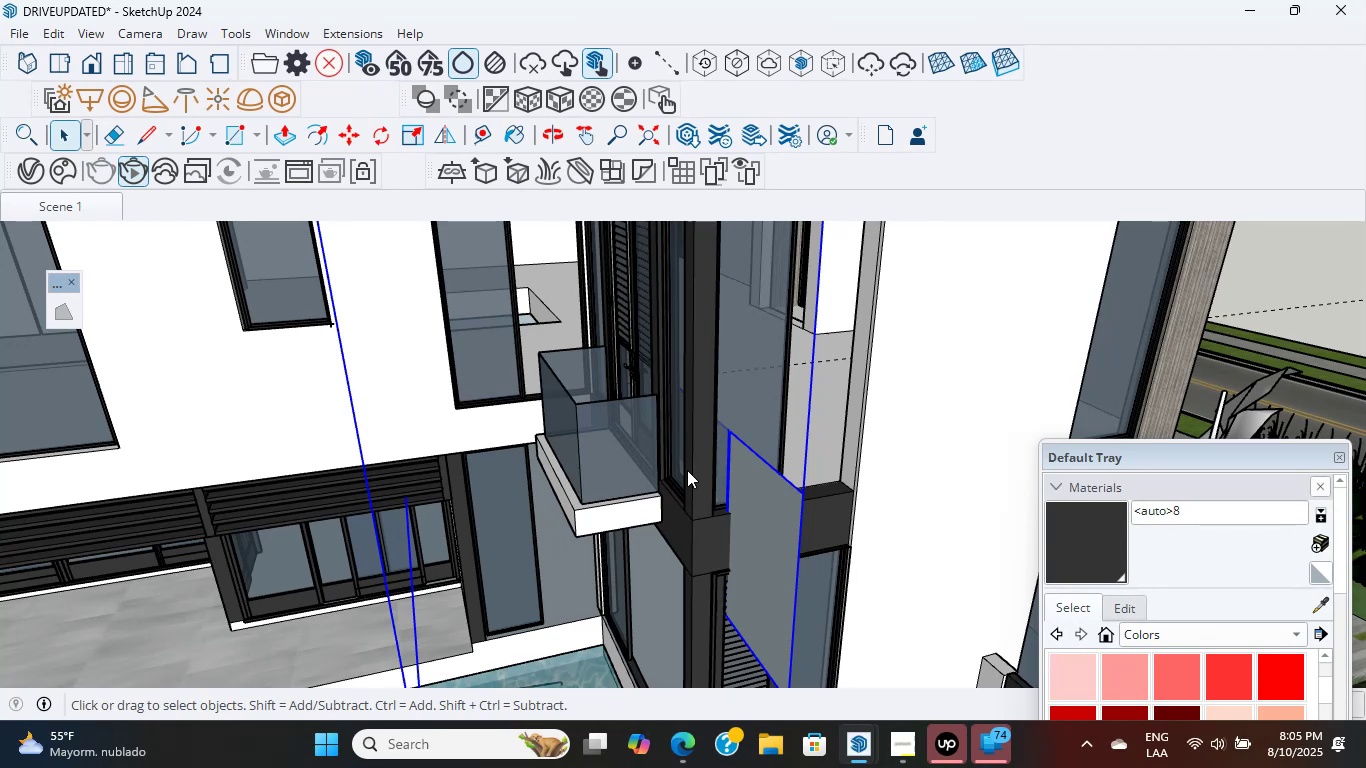 
scroll: coordinate [681, 522], scroll_direction: down, amount: 1.0
 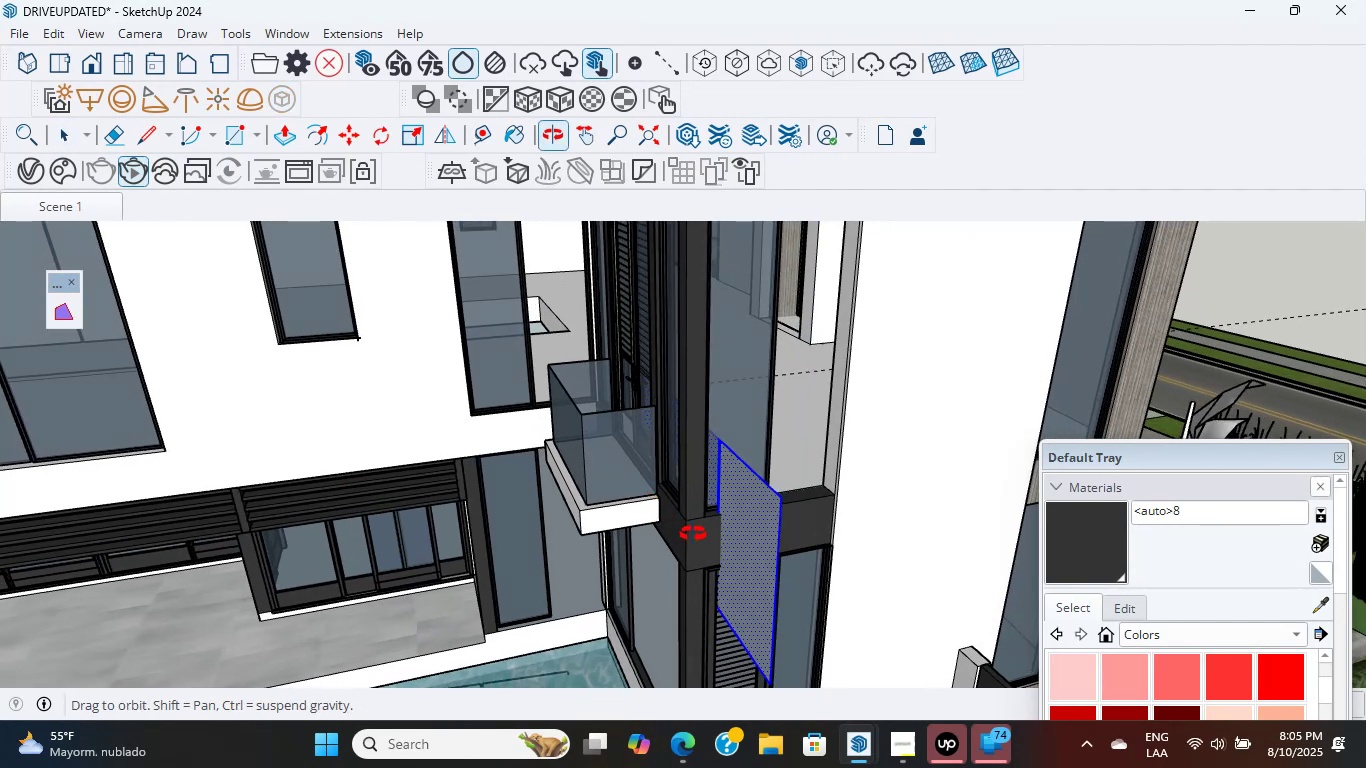 
hold_key(key=ShiftLeft, duration=0.43)
 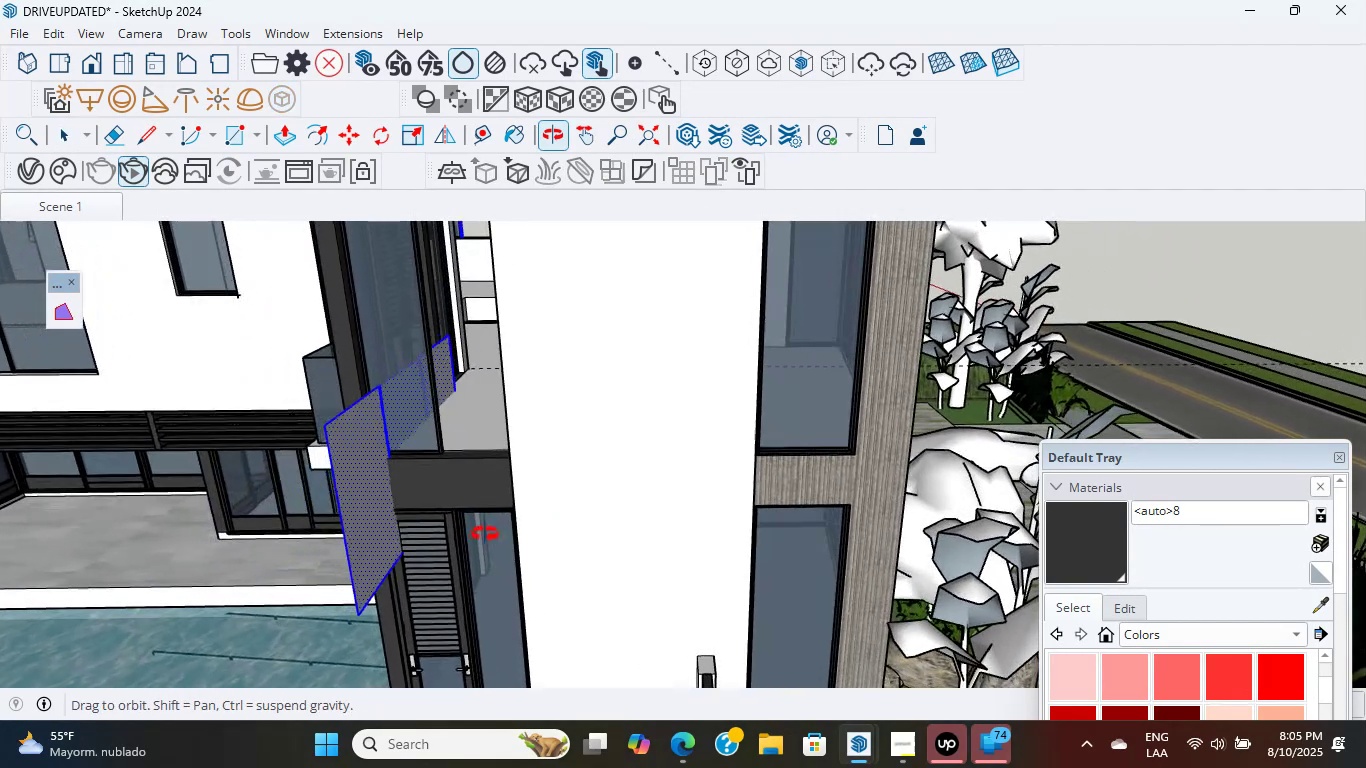 
key(Delete)
 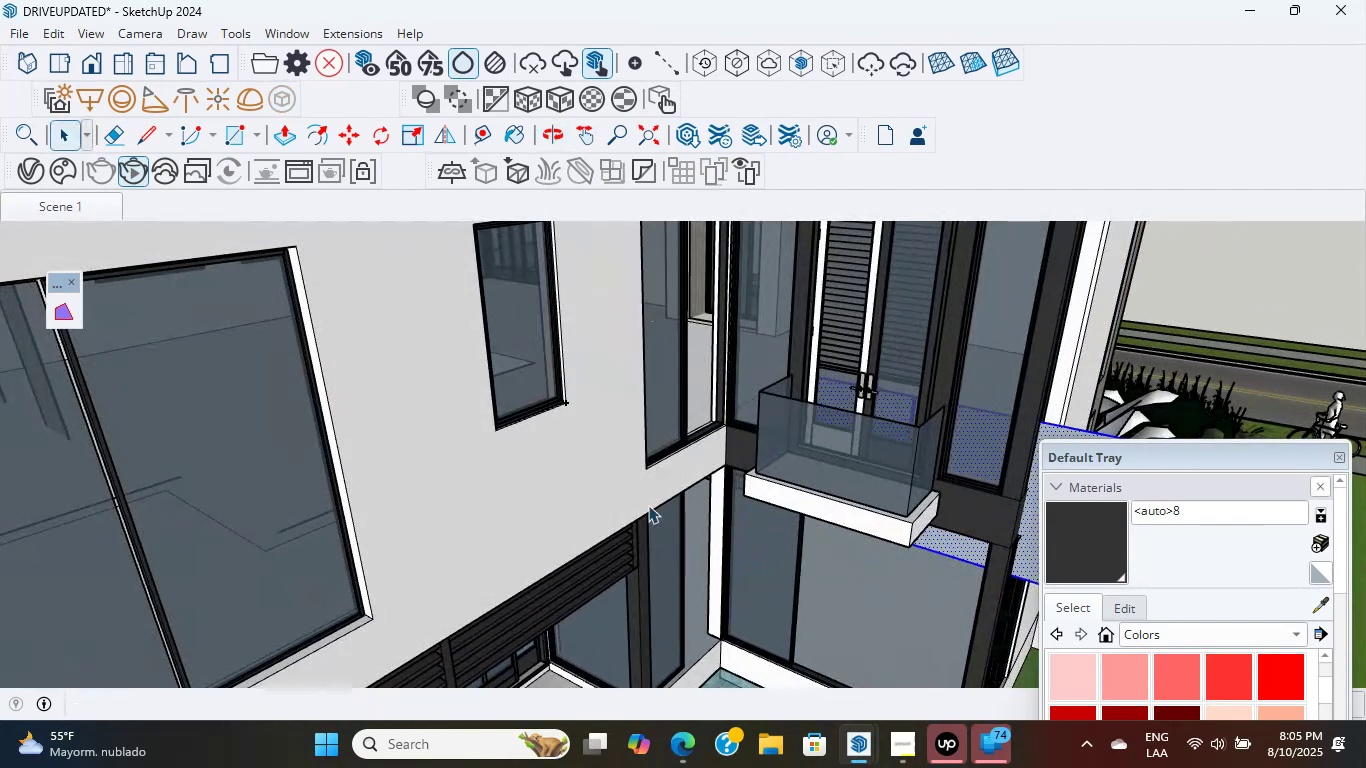 
scroll: coordinate [490, 459], scroll_direction: down, amount: 6.0
 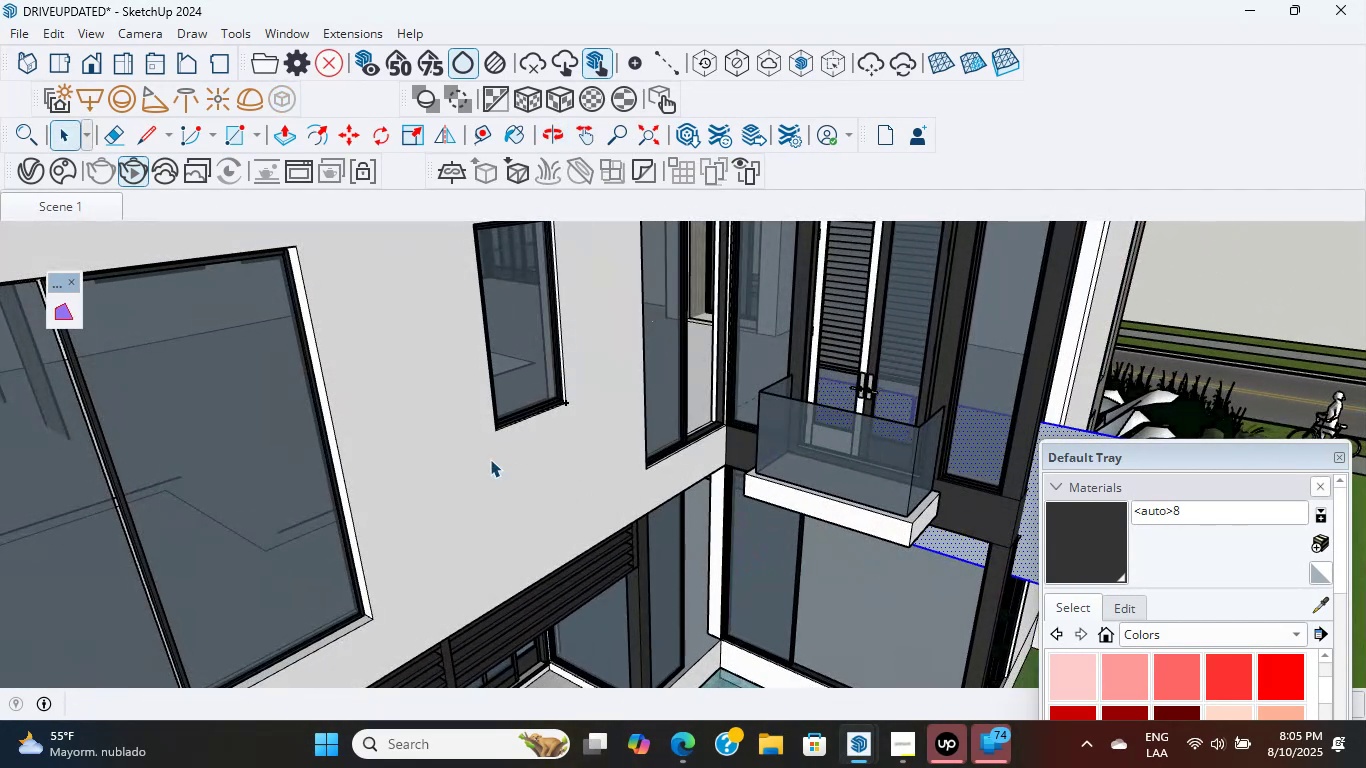 
hold_key(key=ShiftLeft, duration=0.61)
 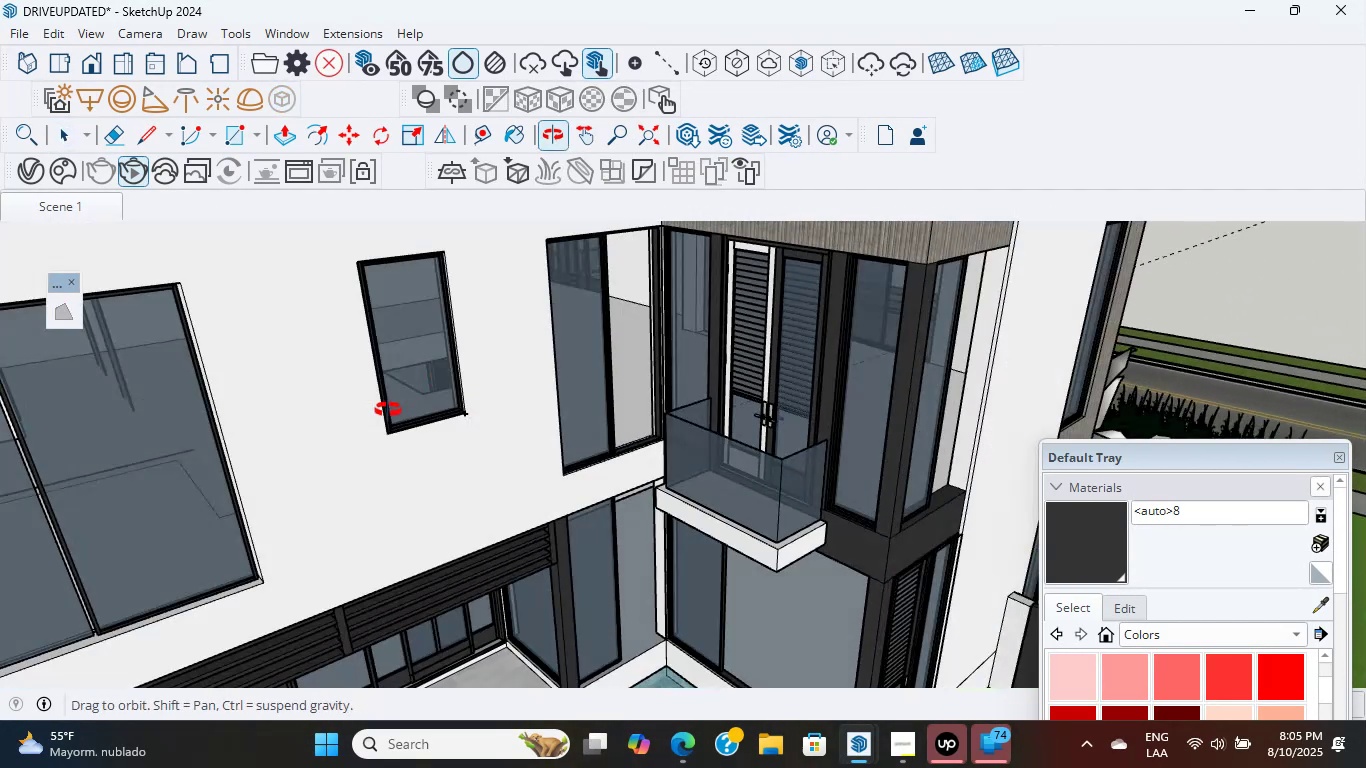 
hold_key(key=ShiftLeft, duration=0.39)
 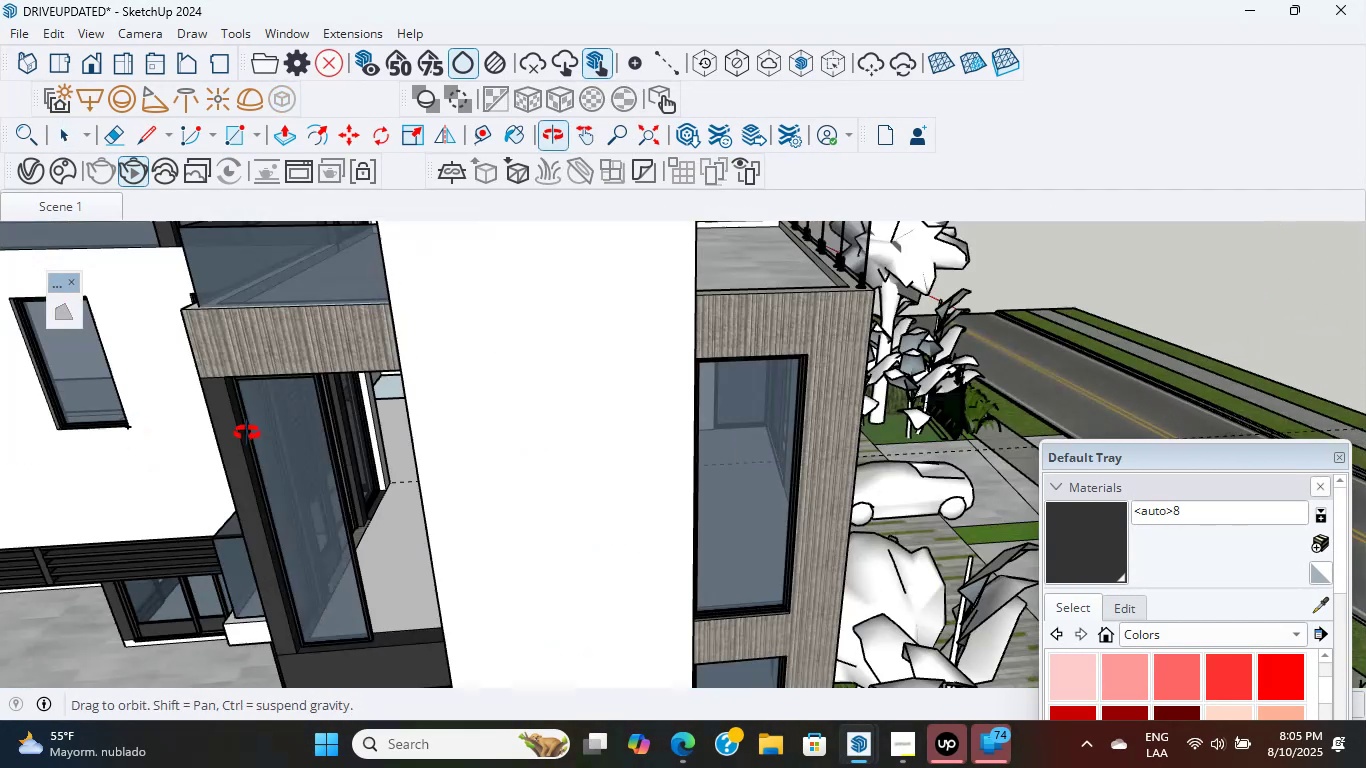 
scroll: coordinate [634, 307], scroll_direction: down, amount: 1.0
 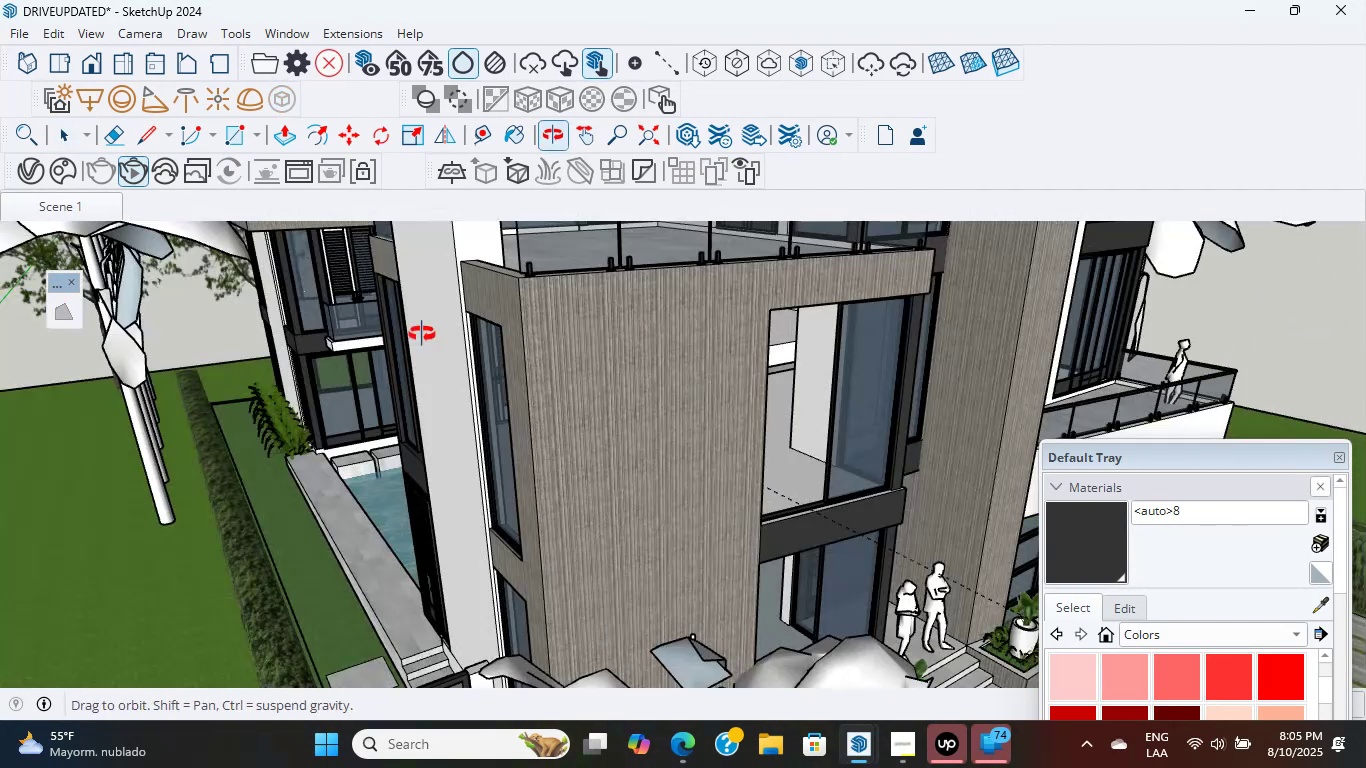 
hold_key(key=ShiftLeft, duration=1.97)
 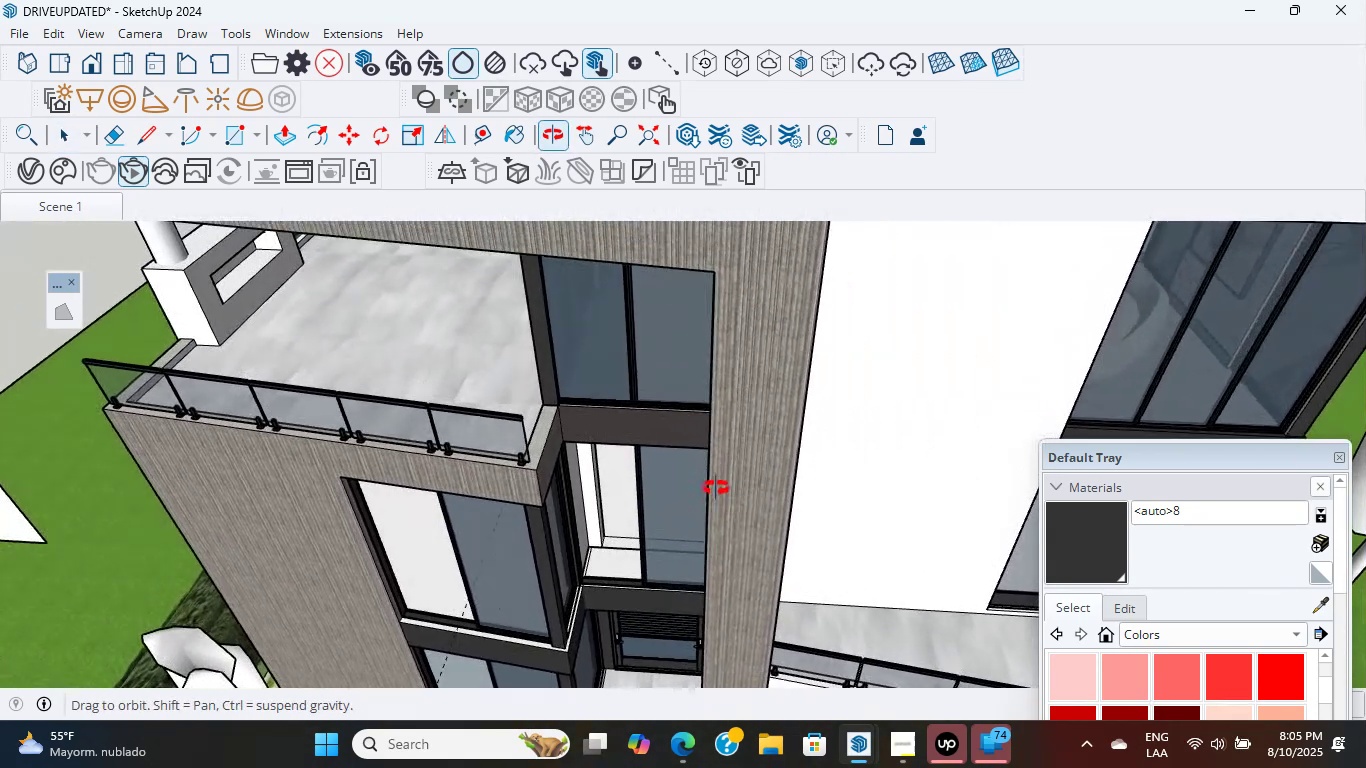 
hold_key(key=ShiftLeft, duration=0.85)
 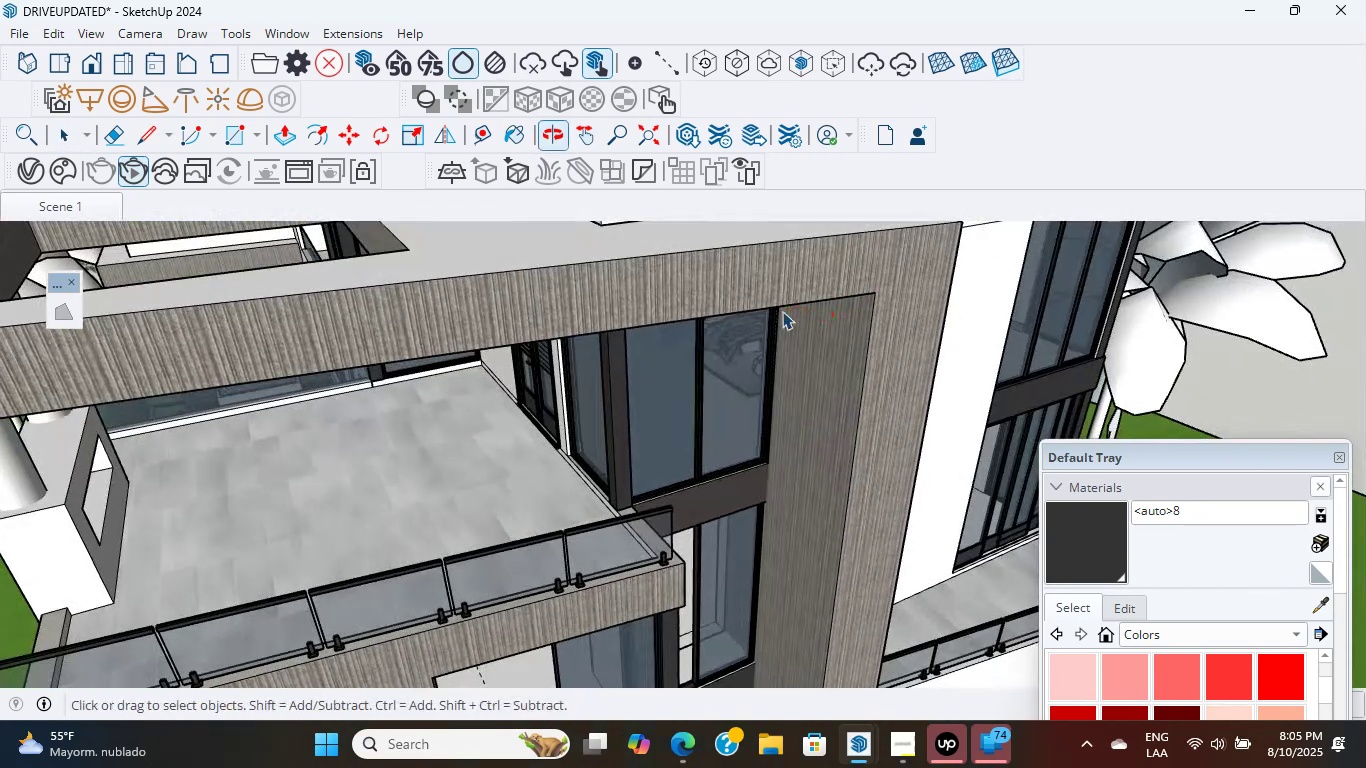 
scroll: coordinate [845, 425], scroll_direction: up, amount: 1.0
 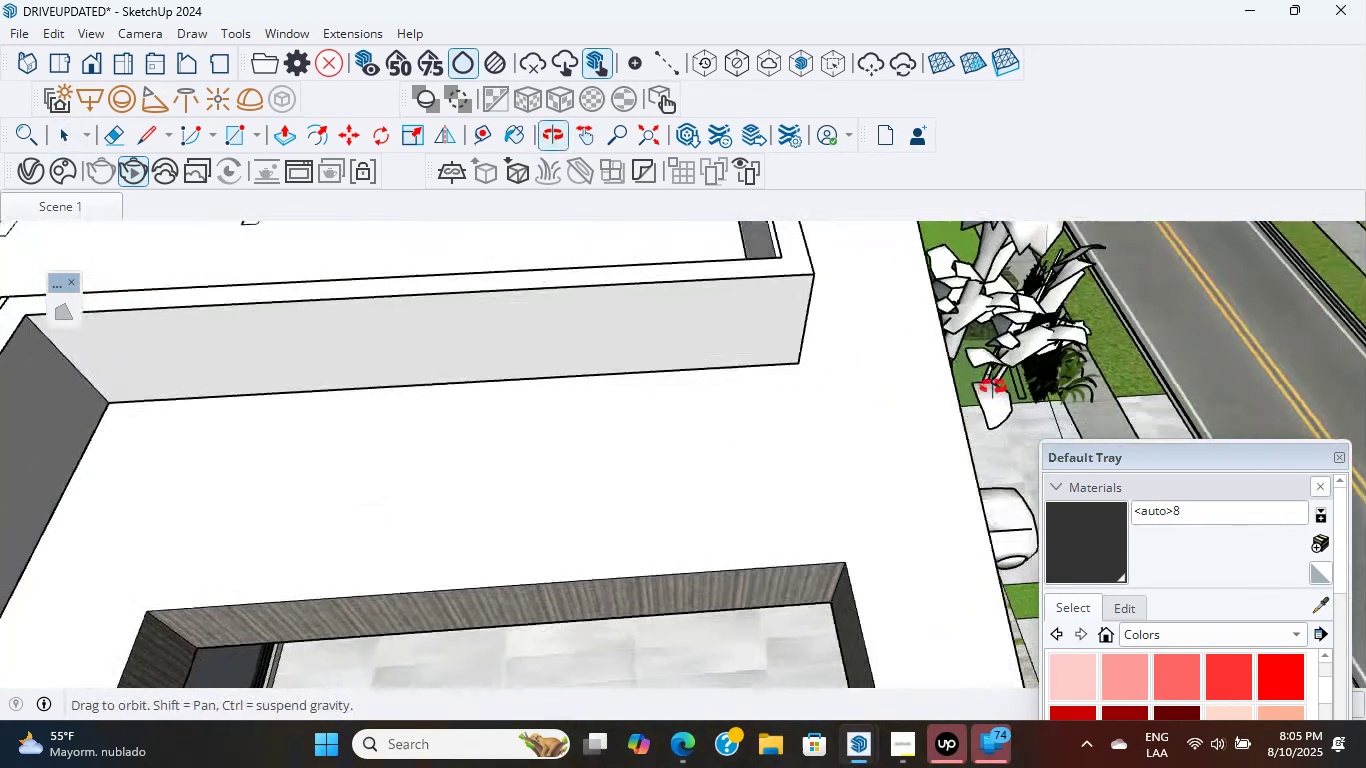 
hold_key(key=ShiftLeft, duration=0.39)
 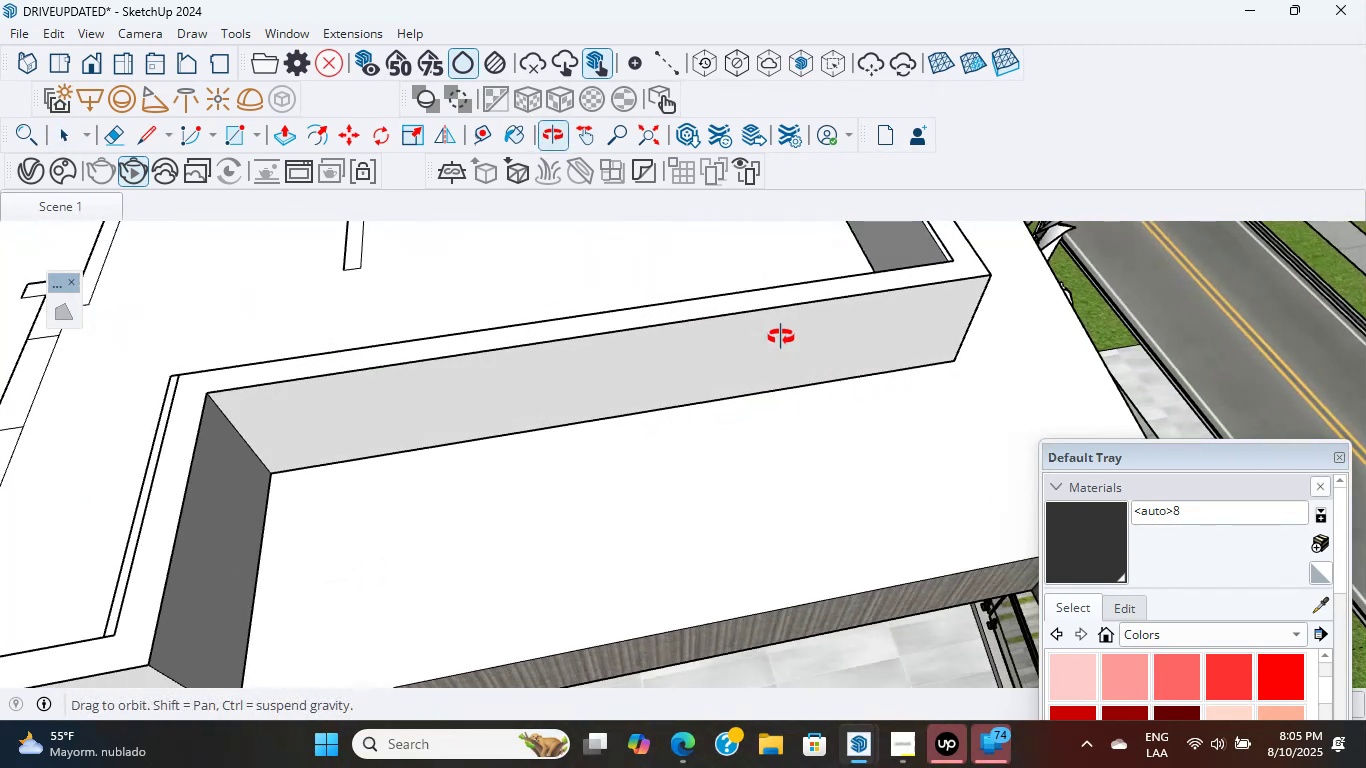 
hold_key(key=ShiftLeft, duration=0.47)
 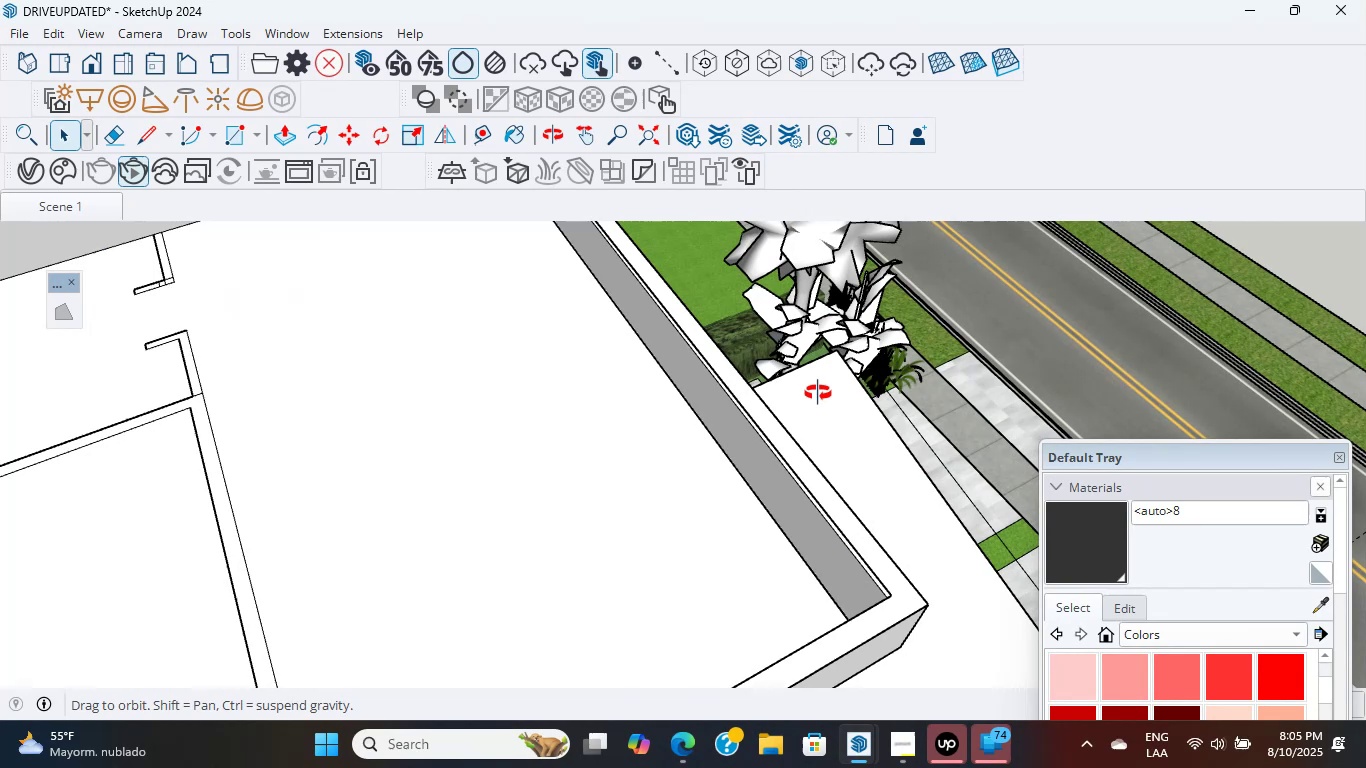 
hold_key(key=ShiftLeft, duration=0.96)
 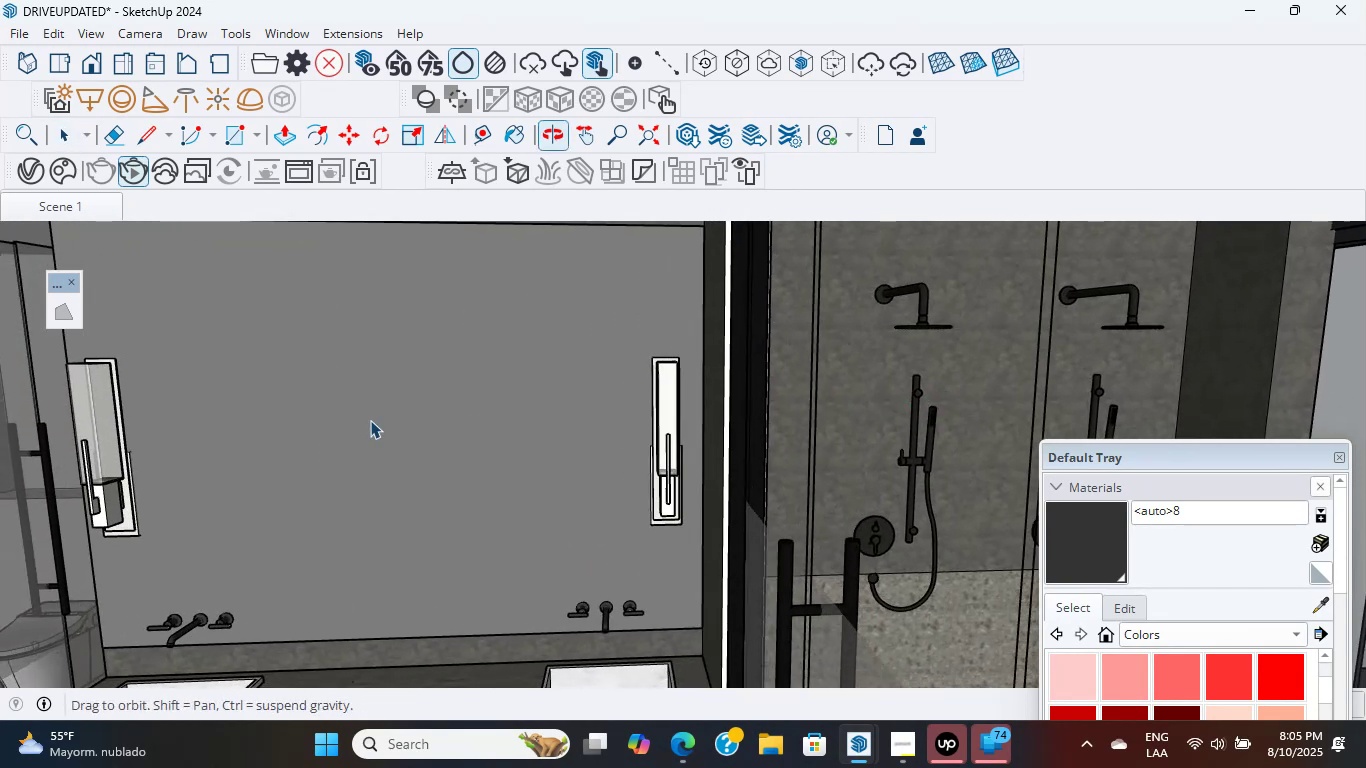 
hold_key(key=ShiftLeft, duration=0.57)
 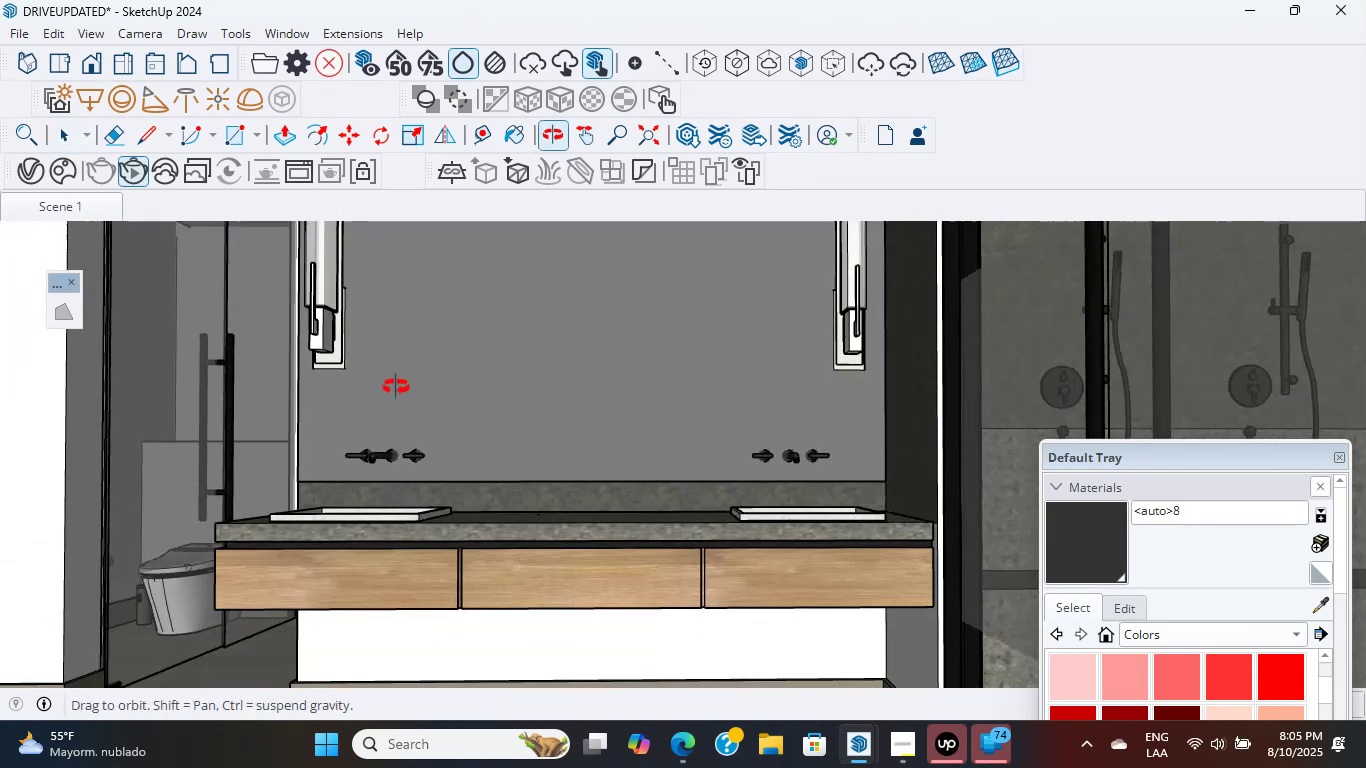 
hold_key(key=ShiftLeft, duration=1.16)
 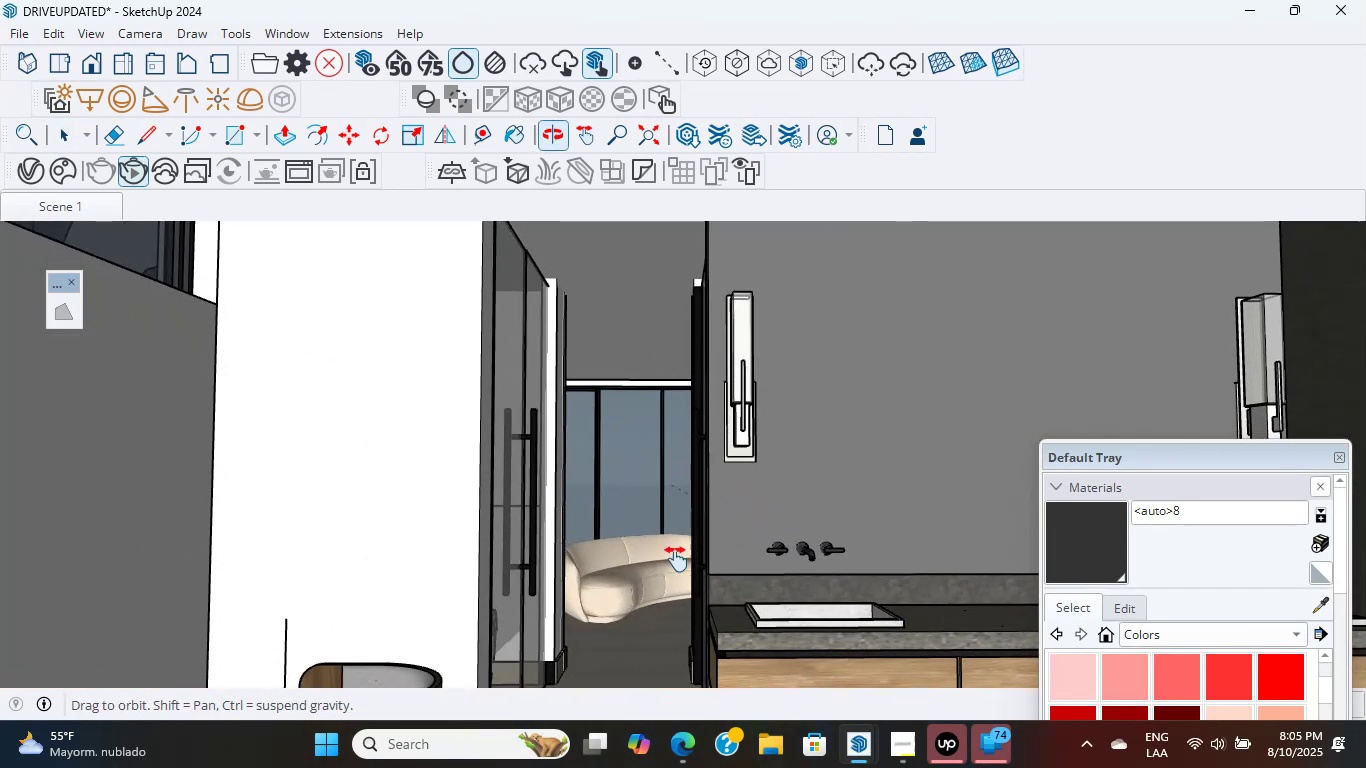 
scroll: coordinate [639, 537], scroll_direction: up, amount: 26.0
 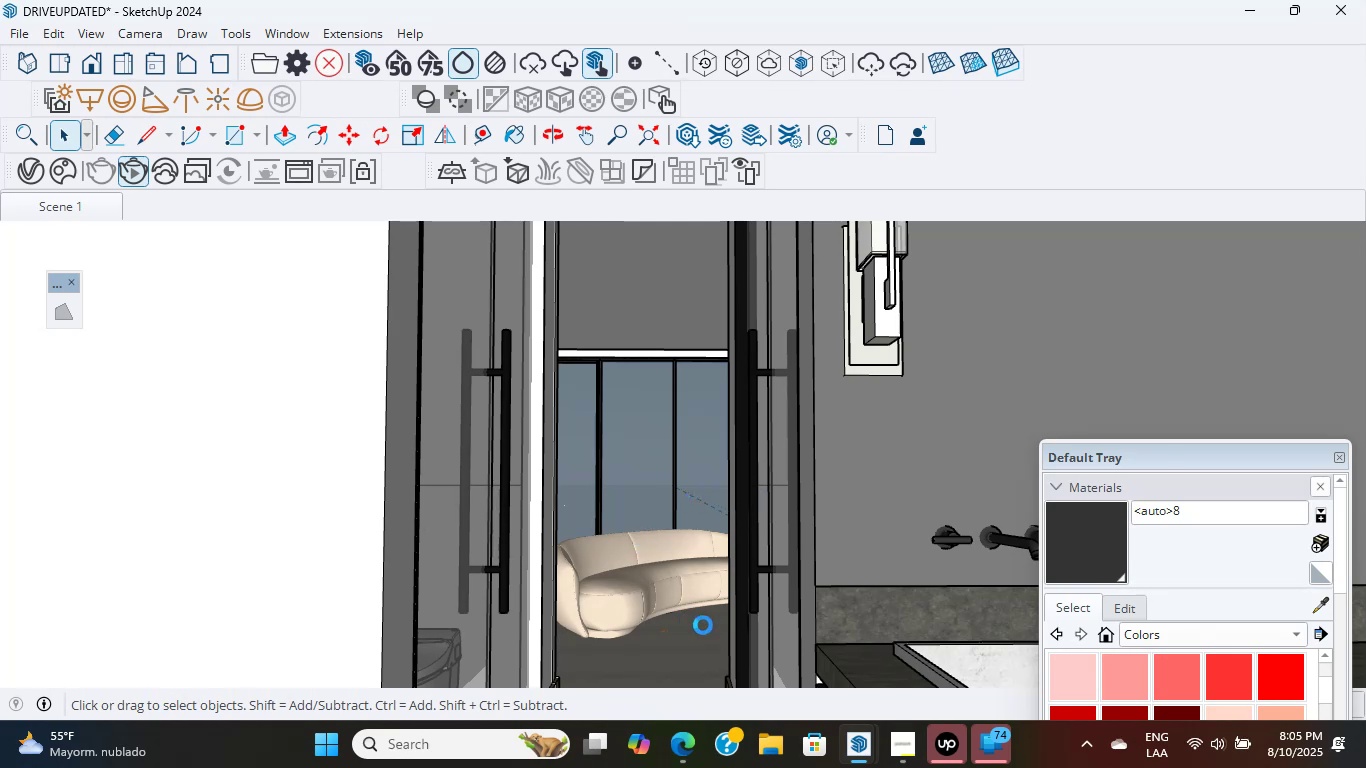 
left_click([691, 746])
 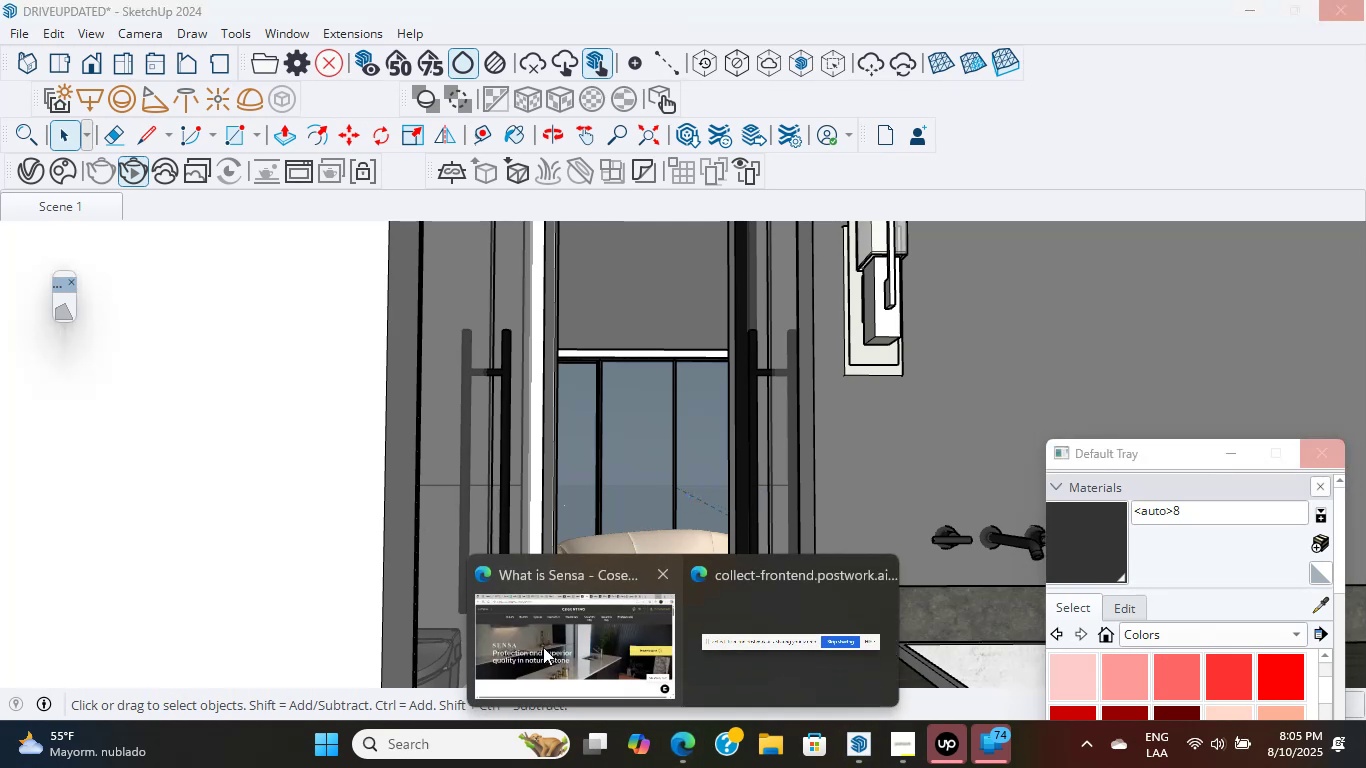 
left_click([533, 634])
 